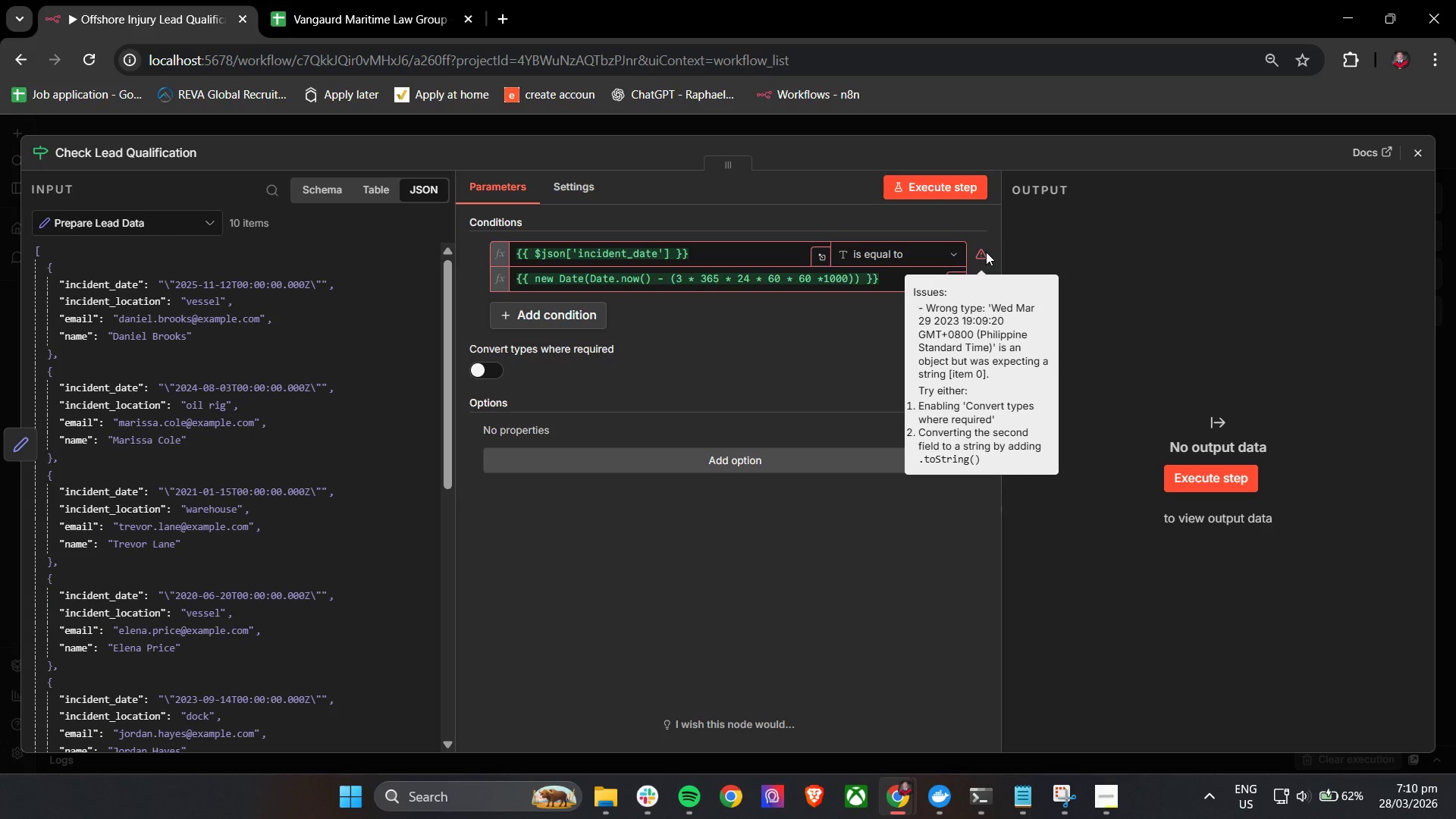 
mouse_move([965, 269])
 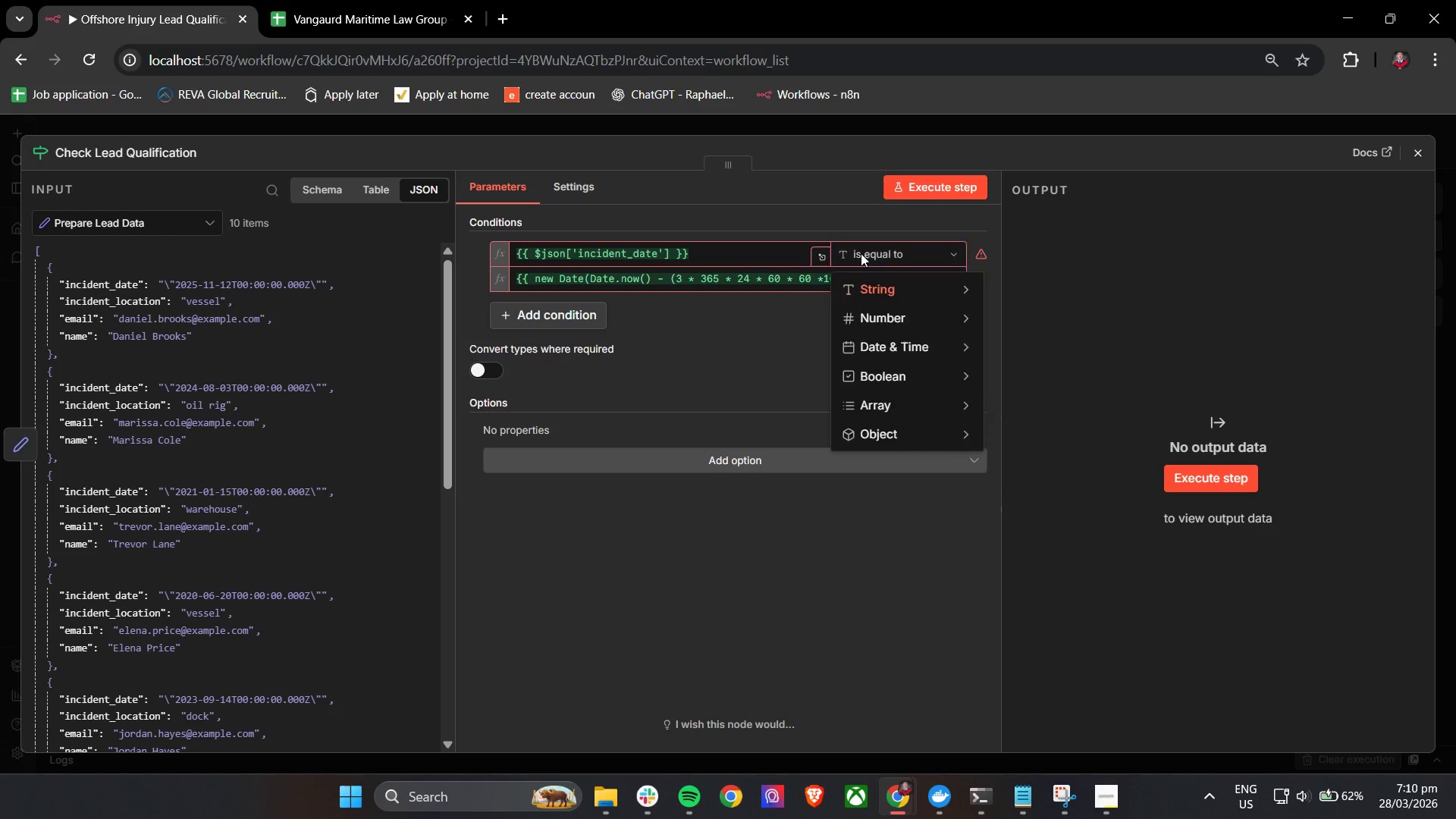 
mouse_move([890, 297])
 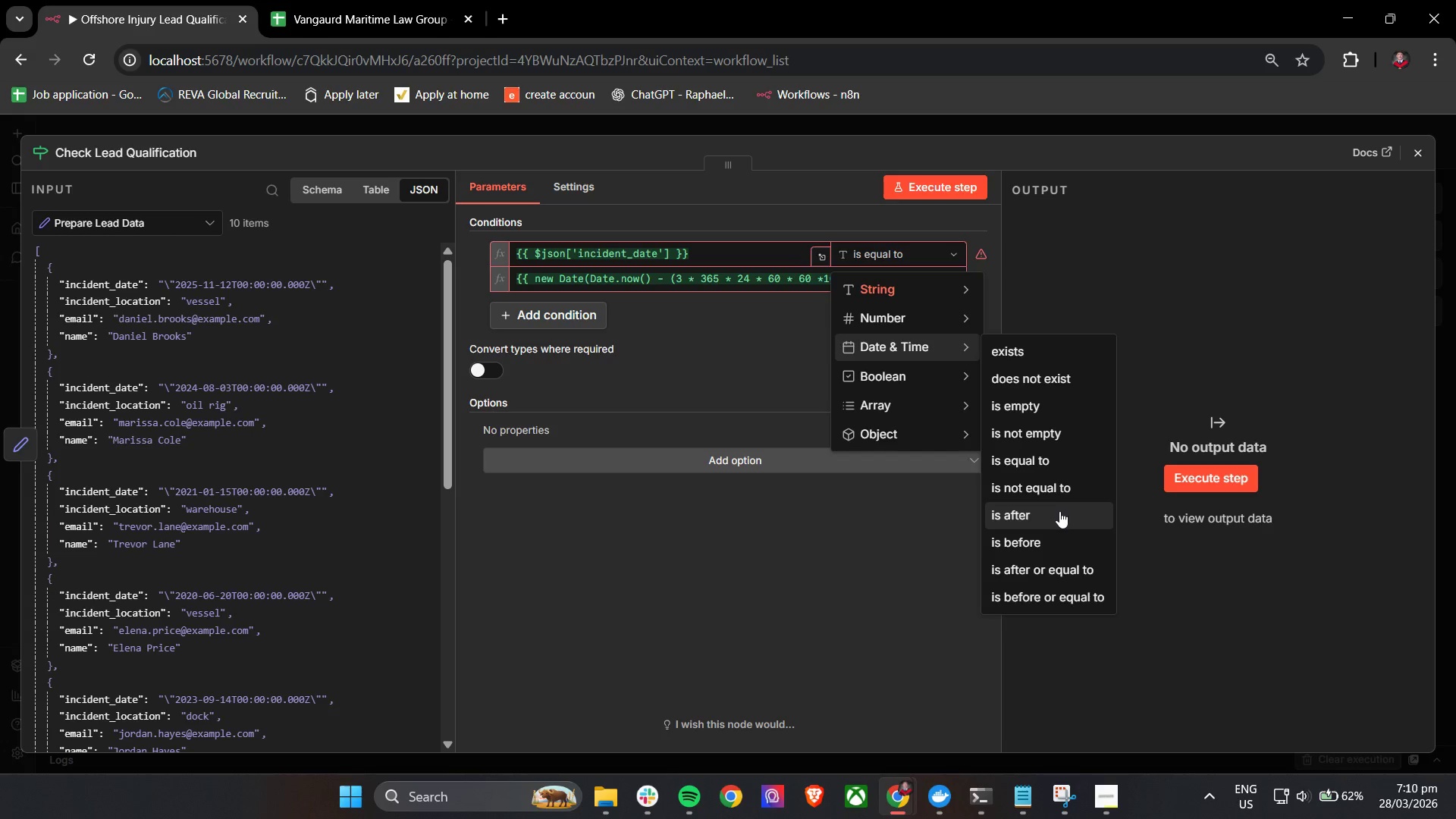 
wait(5.89)
 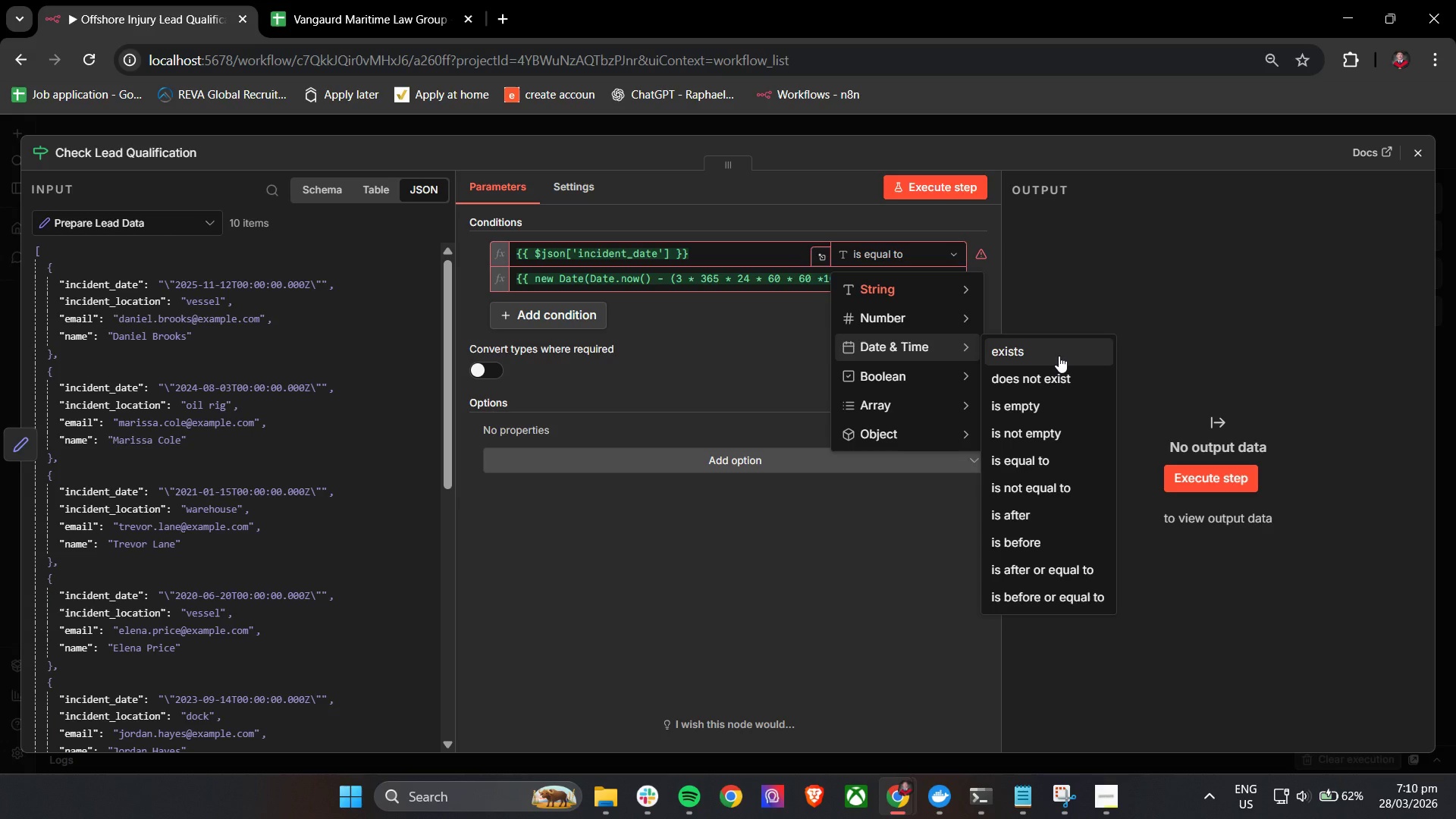 
left_click([795, 325])
 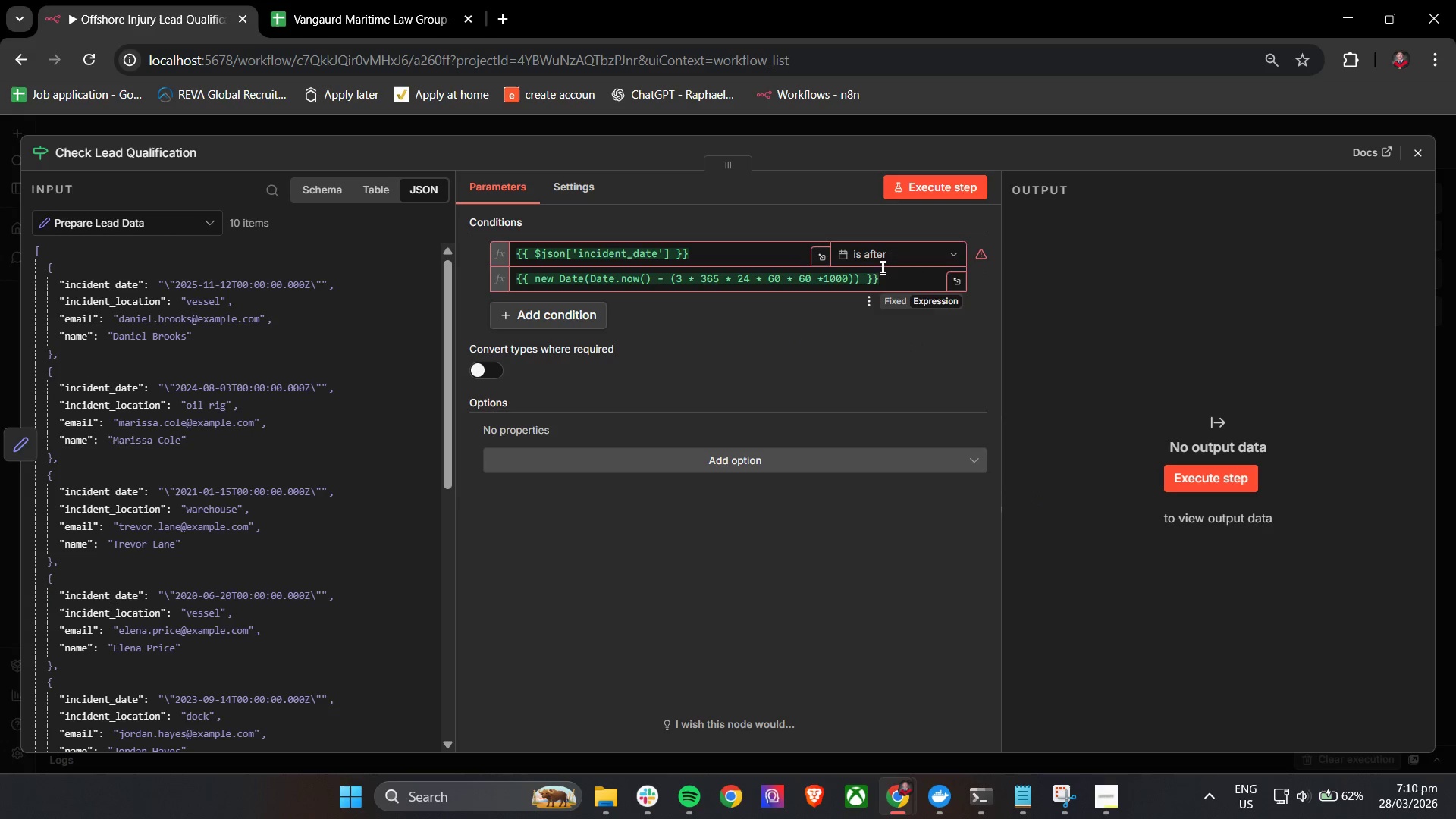 
left_click([889, 256])
 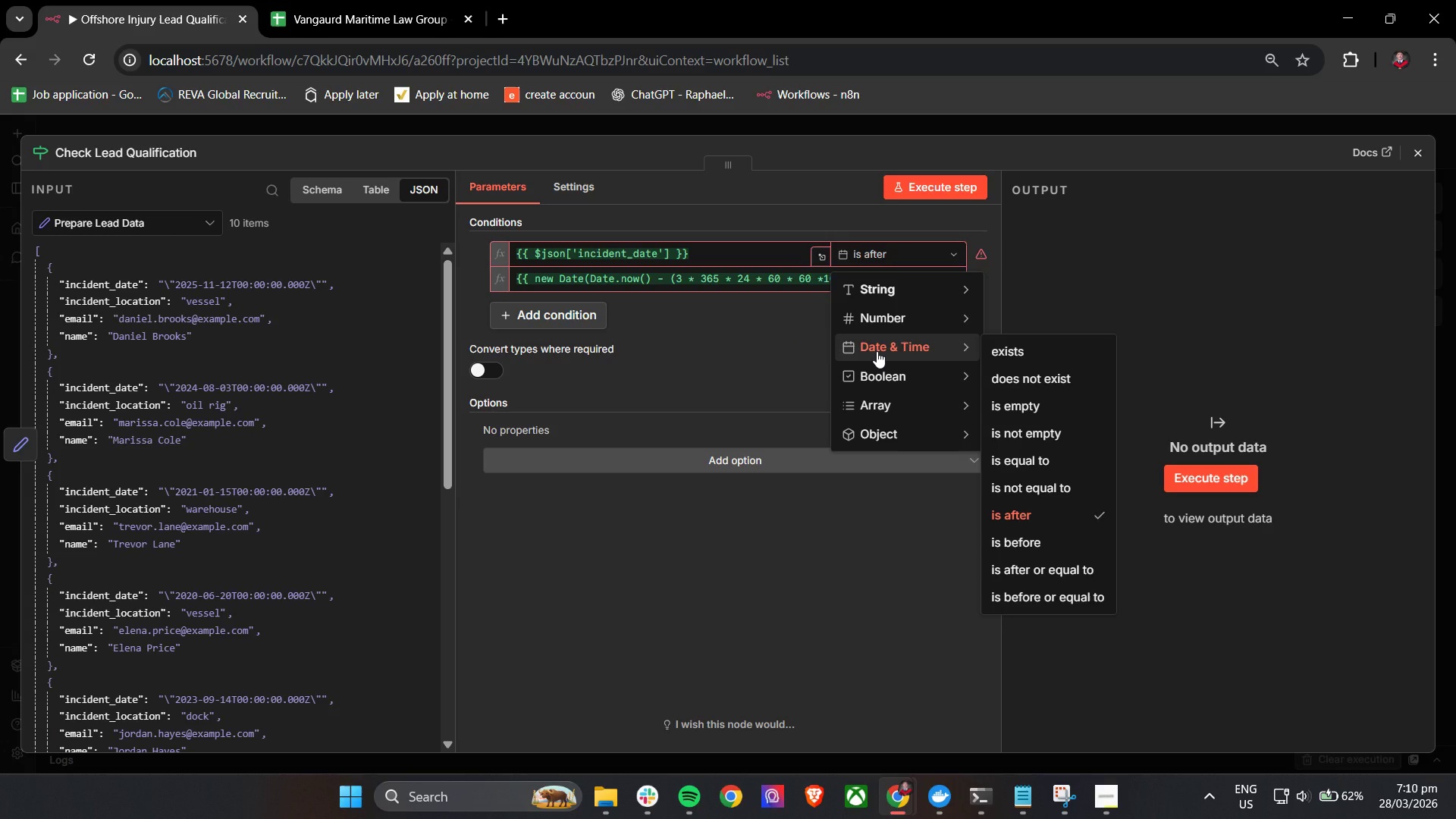 
wait(5.17)
 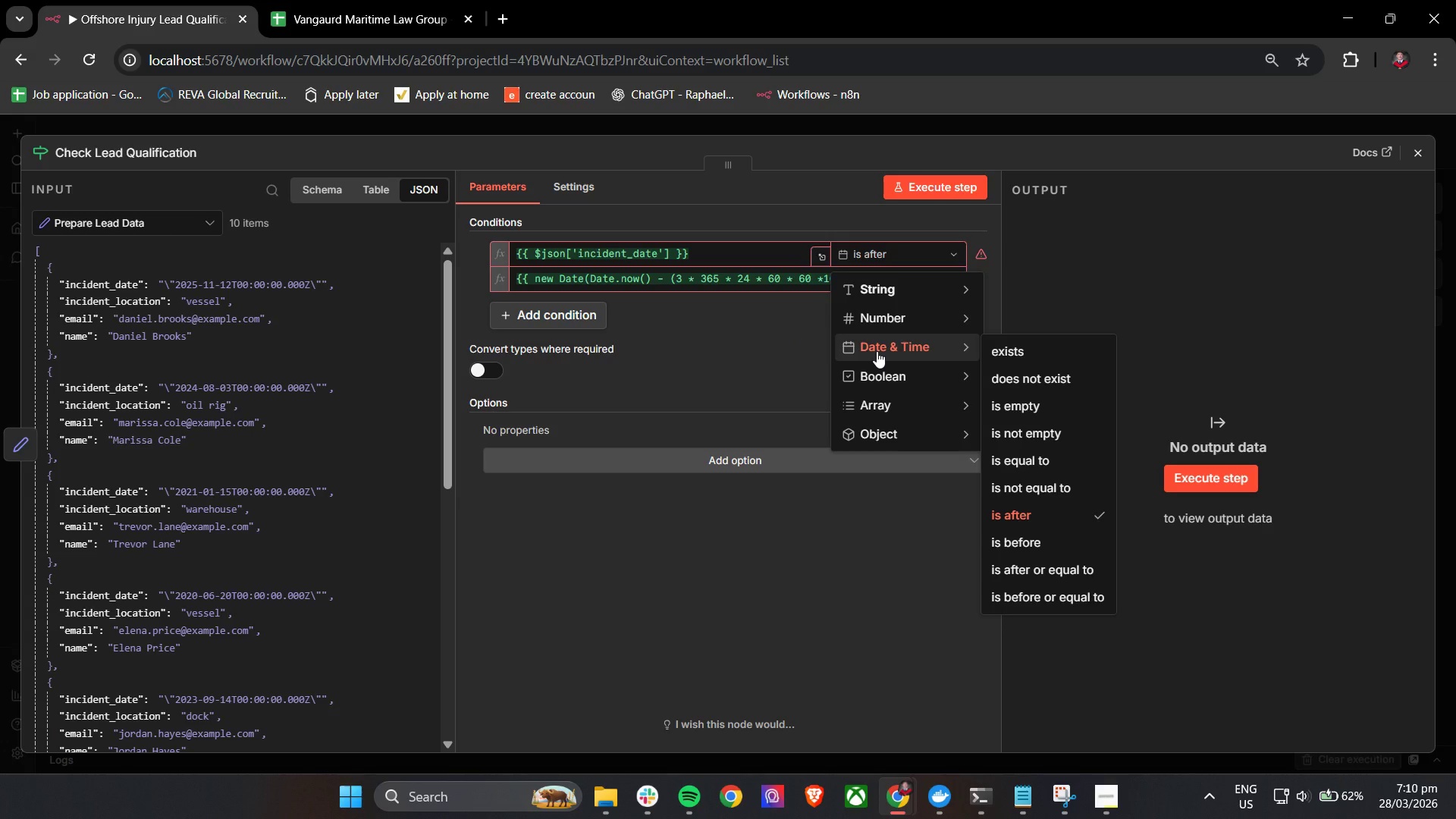 
left_click([783, 321])
 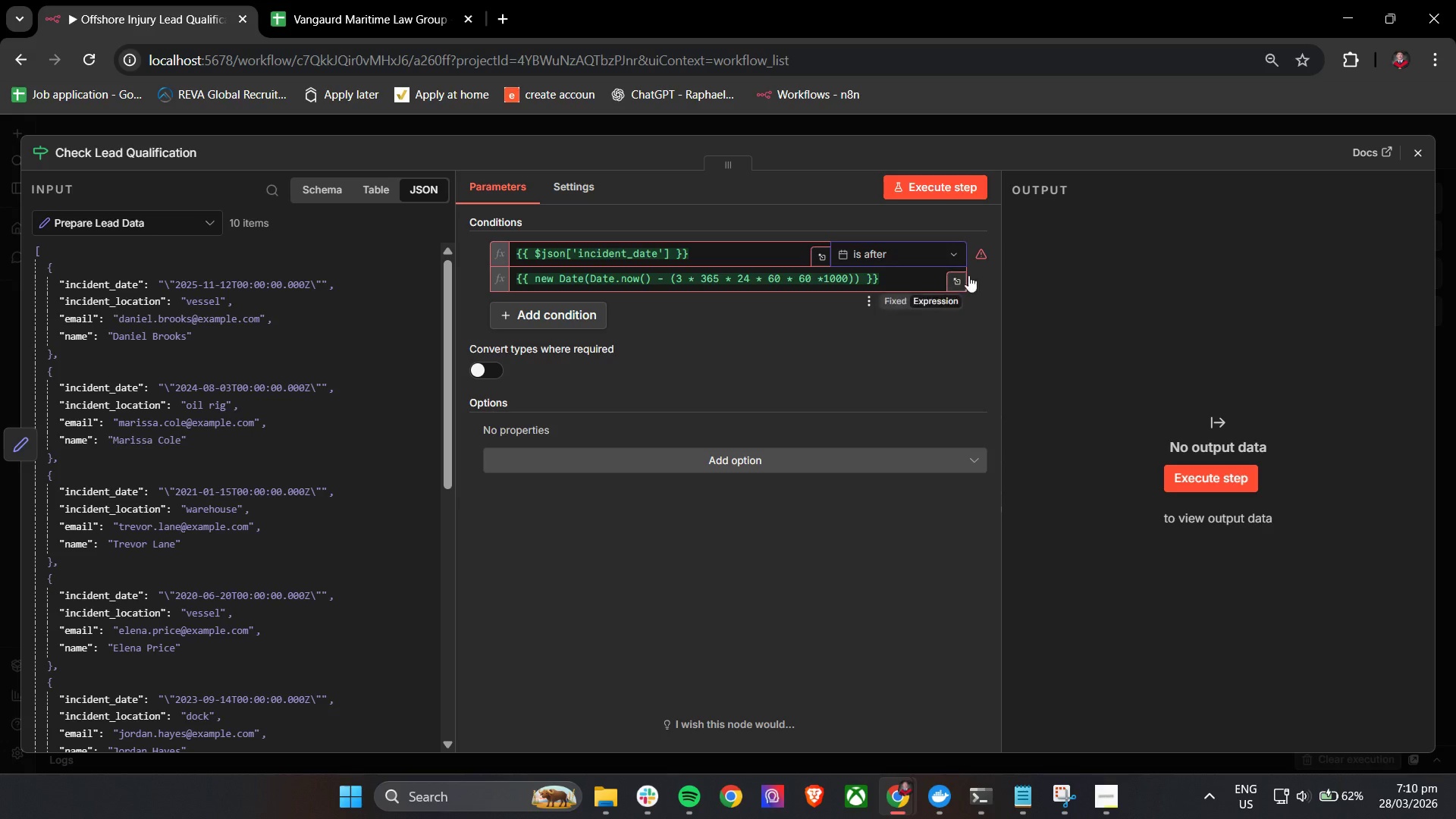 
mouse_move([957, 268])
 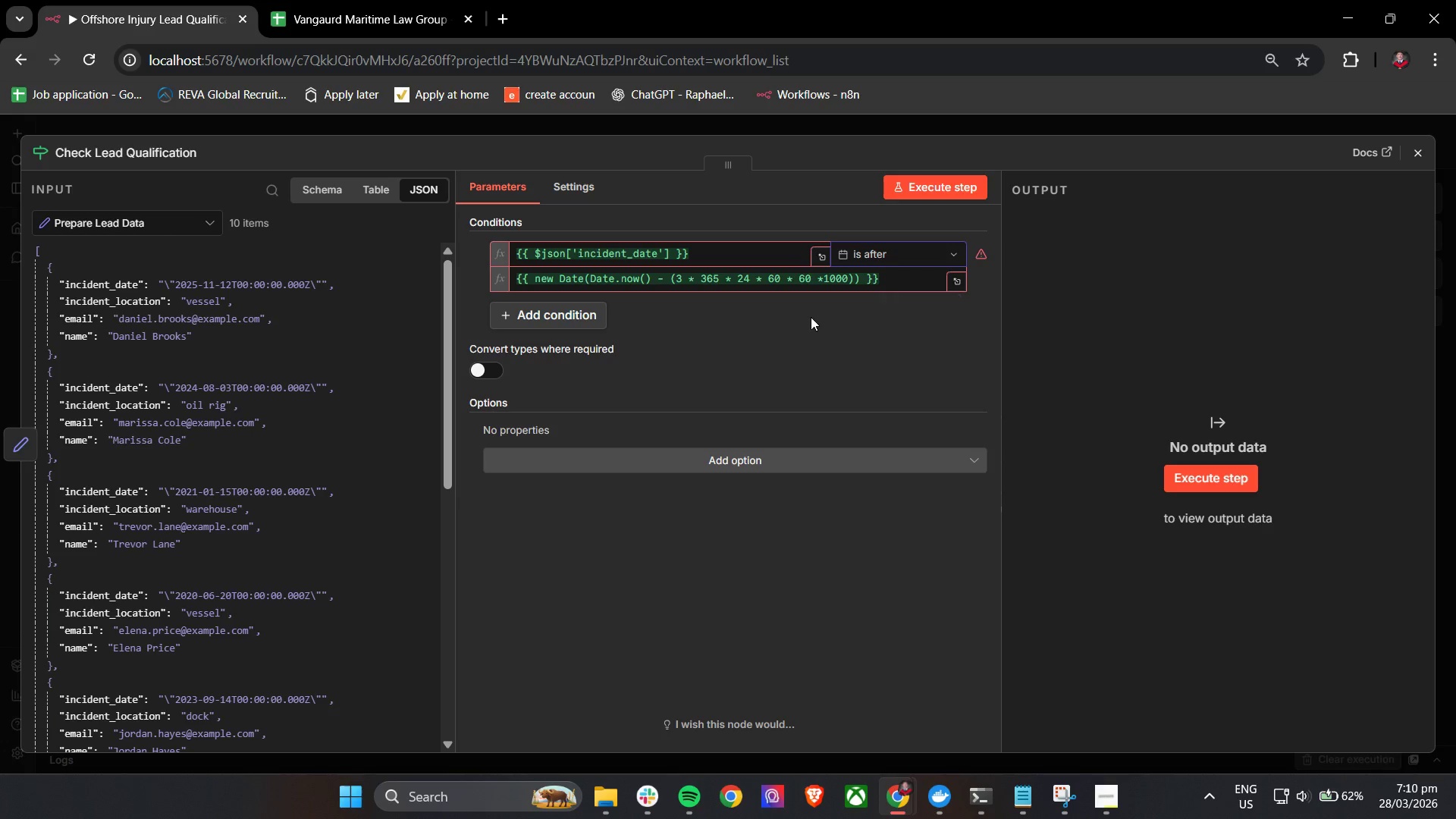 
left_click([811, 317])
 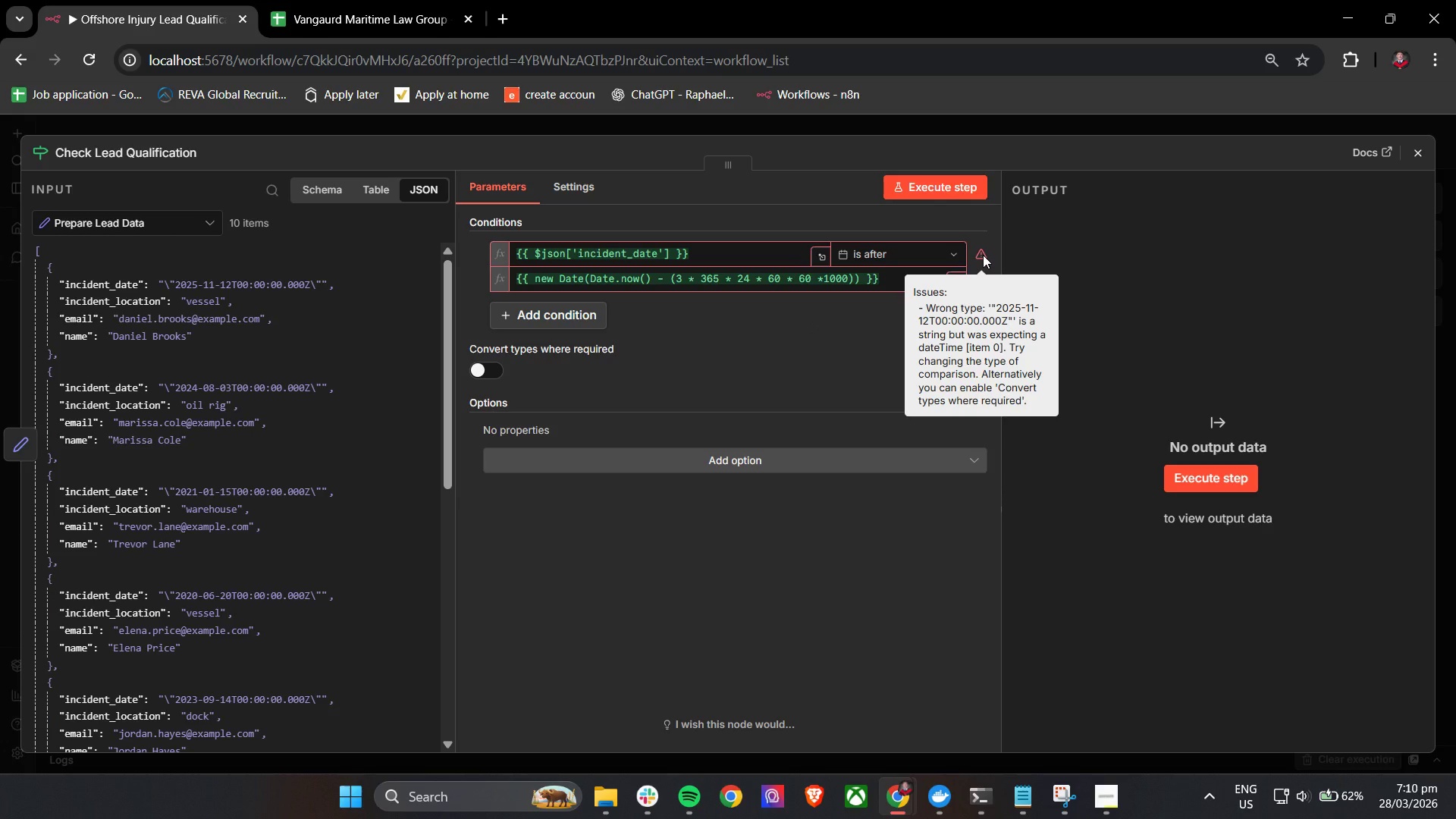 
wait(17.47)
 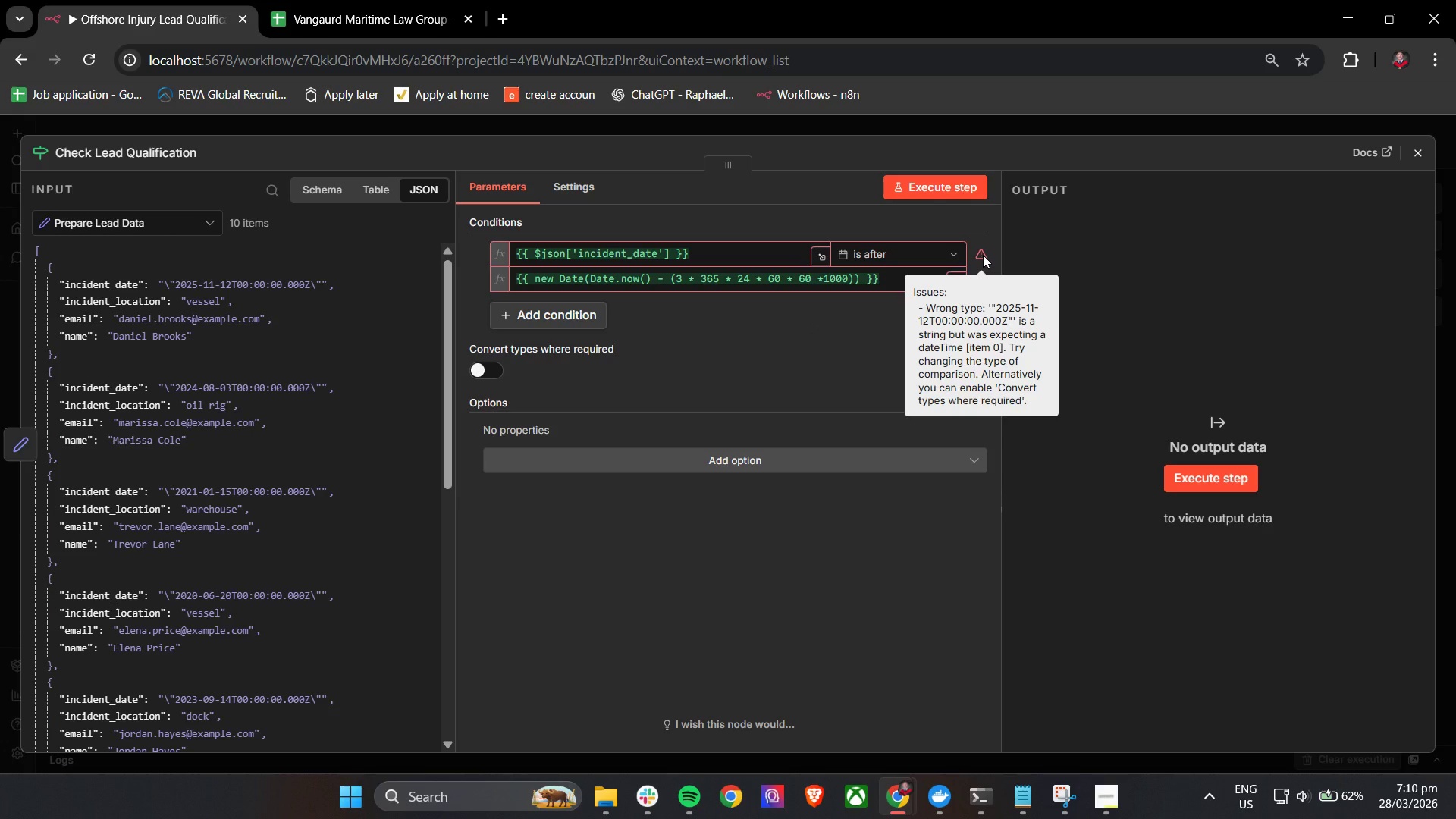 
left_click([752, 176])
 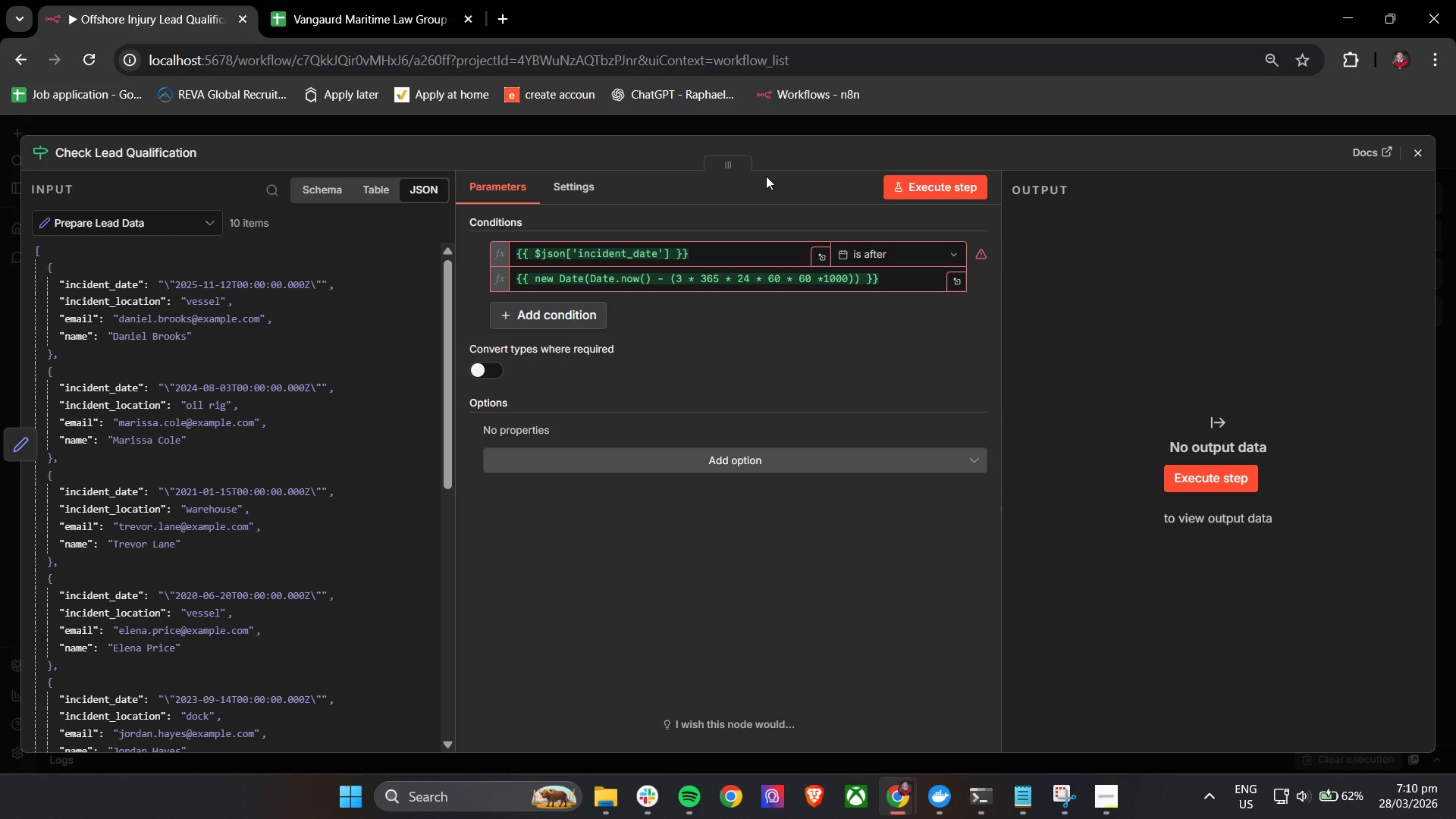 
scroll: coordinate [891, 424], scroll_direction: down, amount: 8.0
 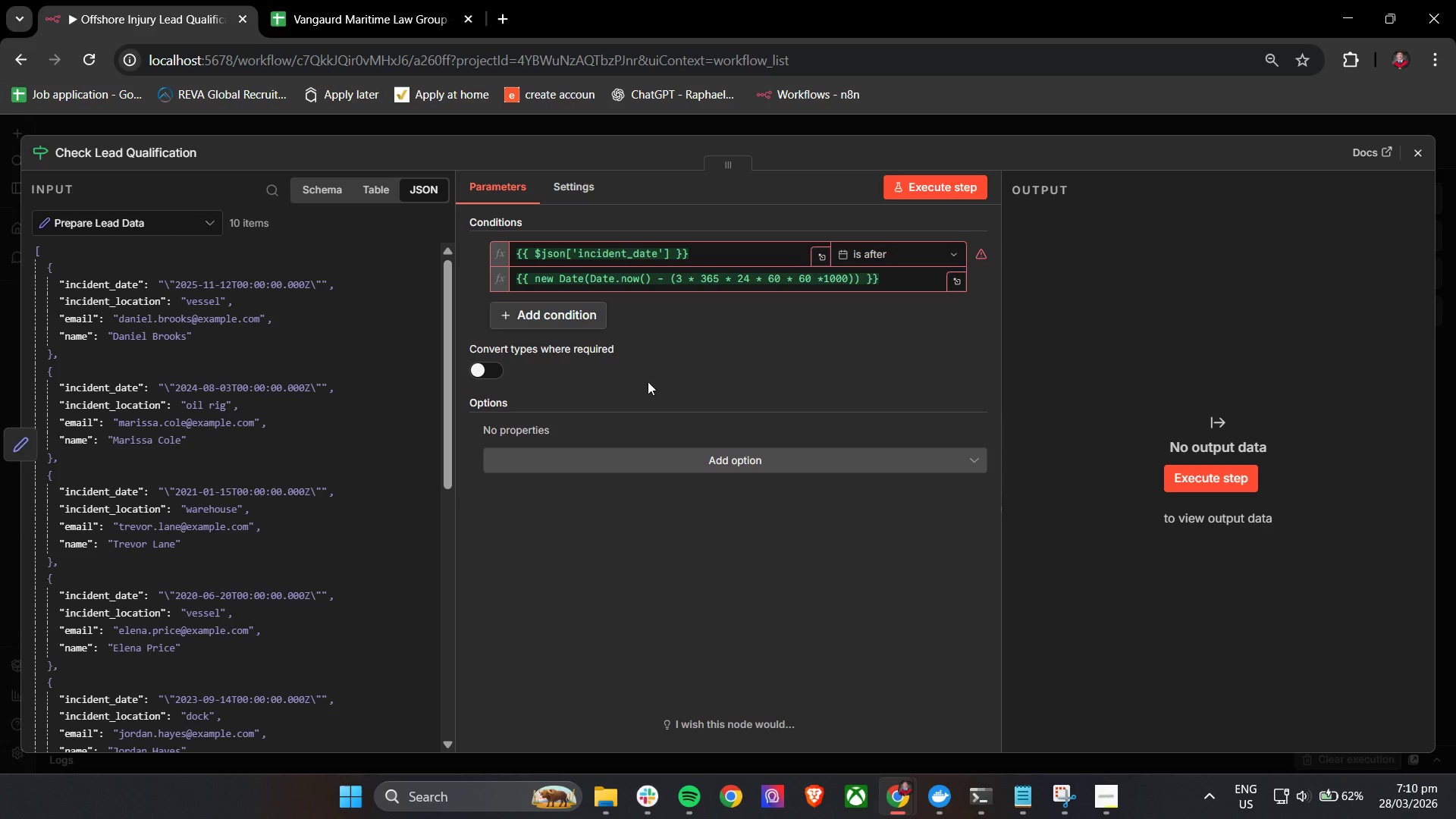 
scroll: coordinate [672, 359], scroll_direction: up, amount: 3.0
 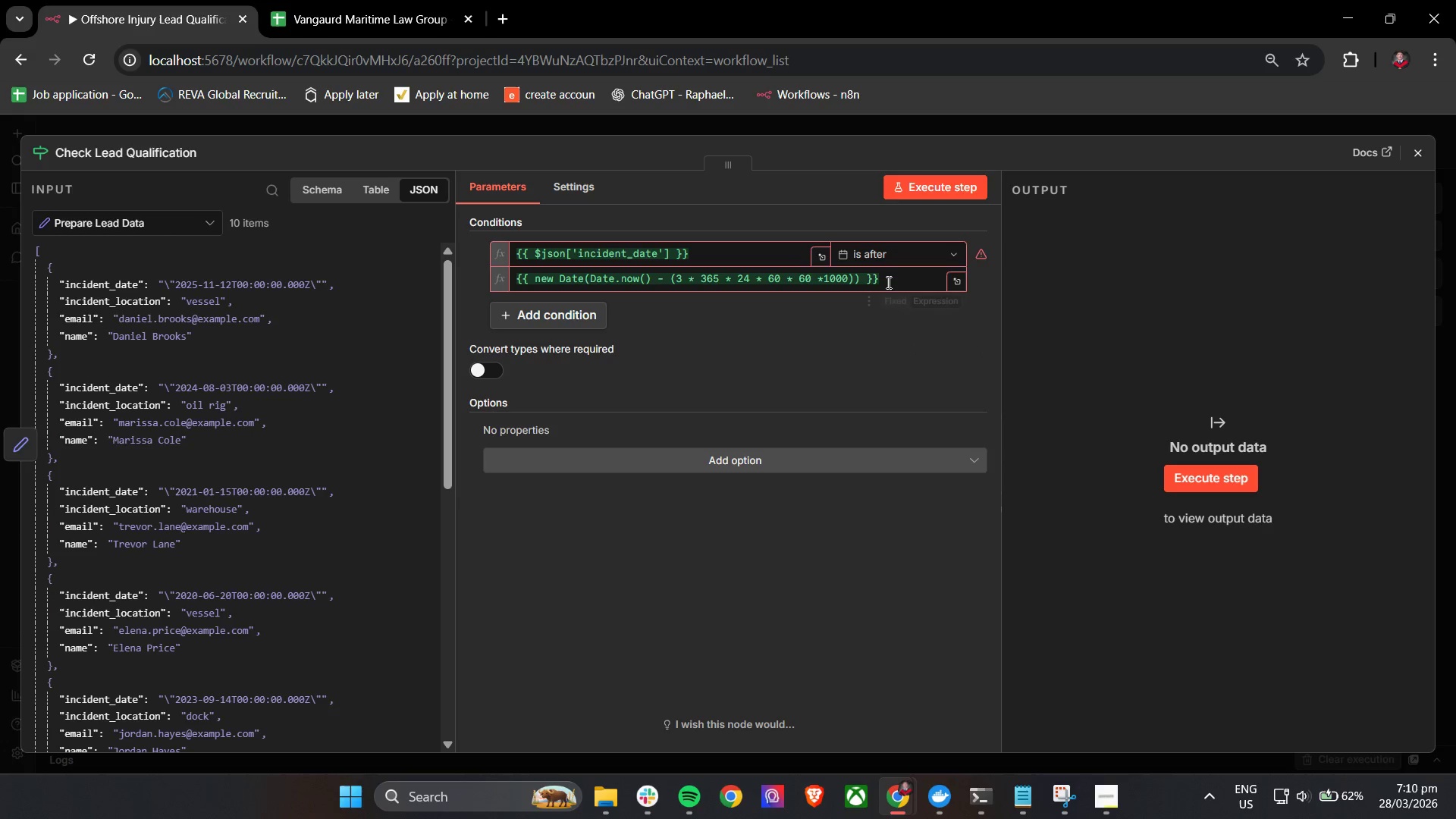 
left_click([901, 256])
 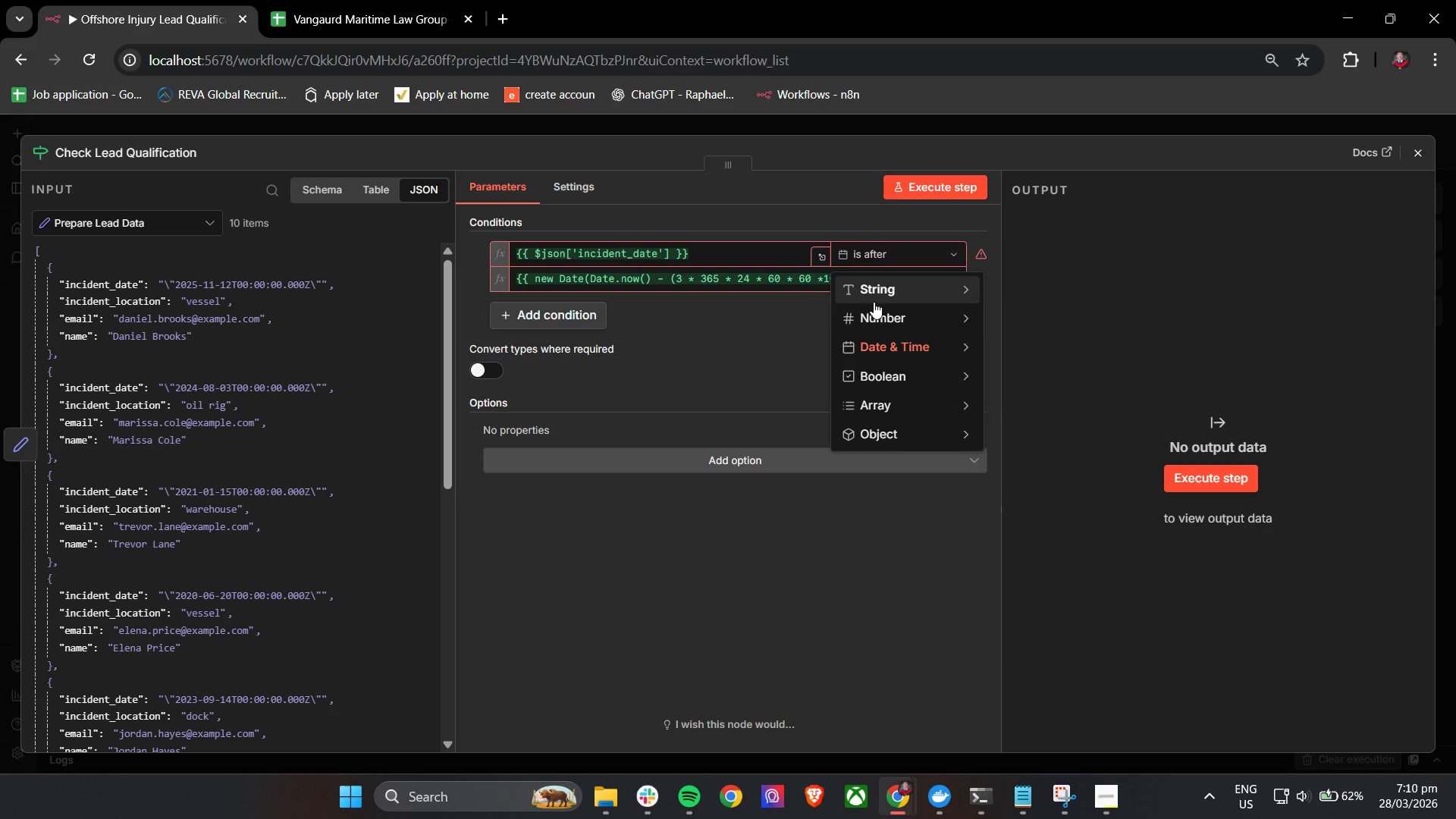 
left_click([876, 298])
 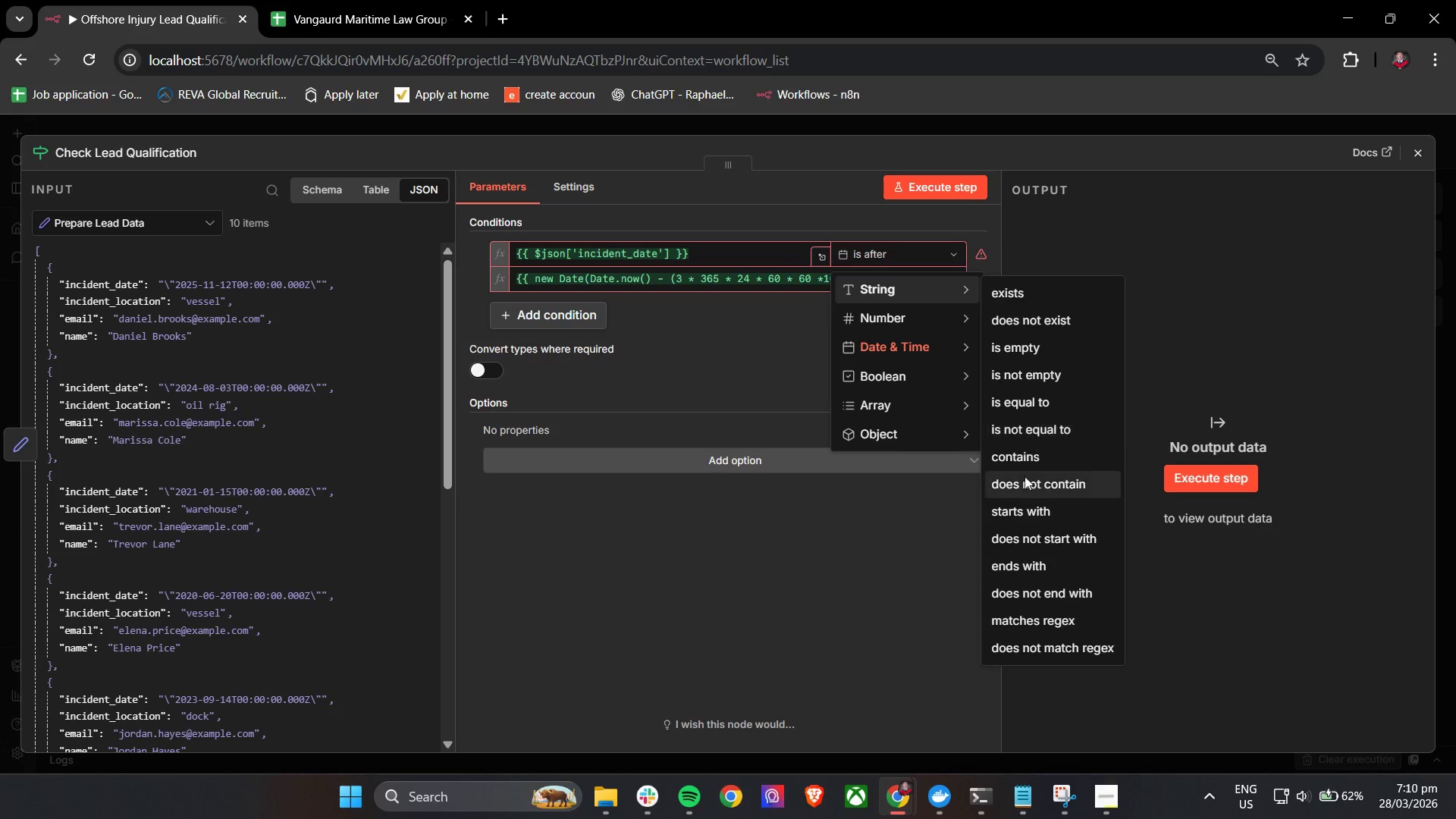 
mouse_move([950, 318])
 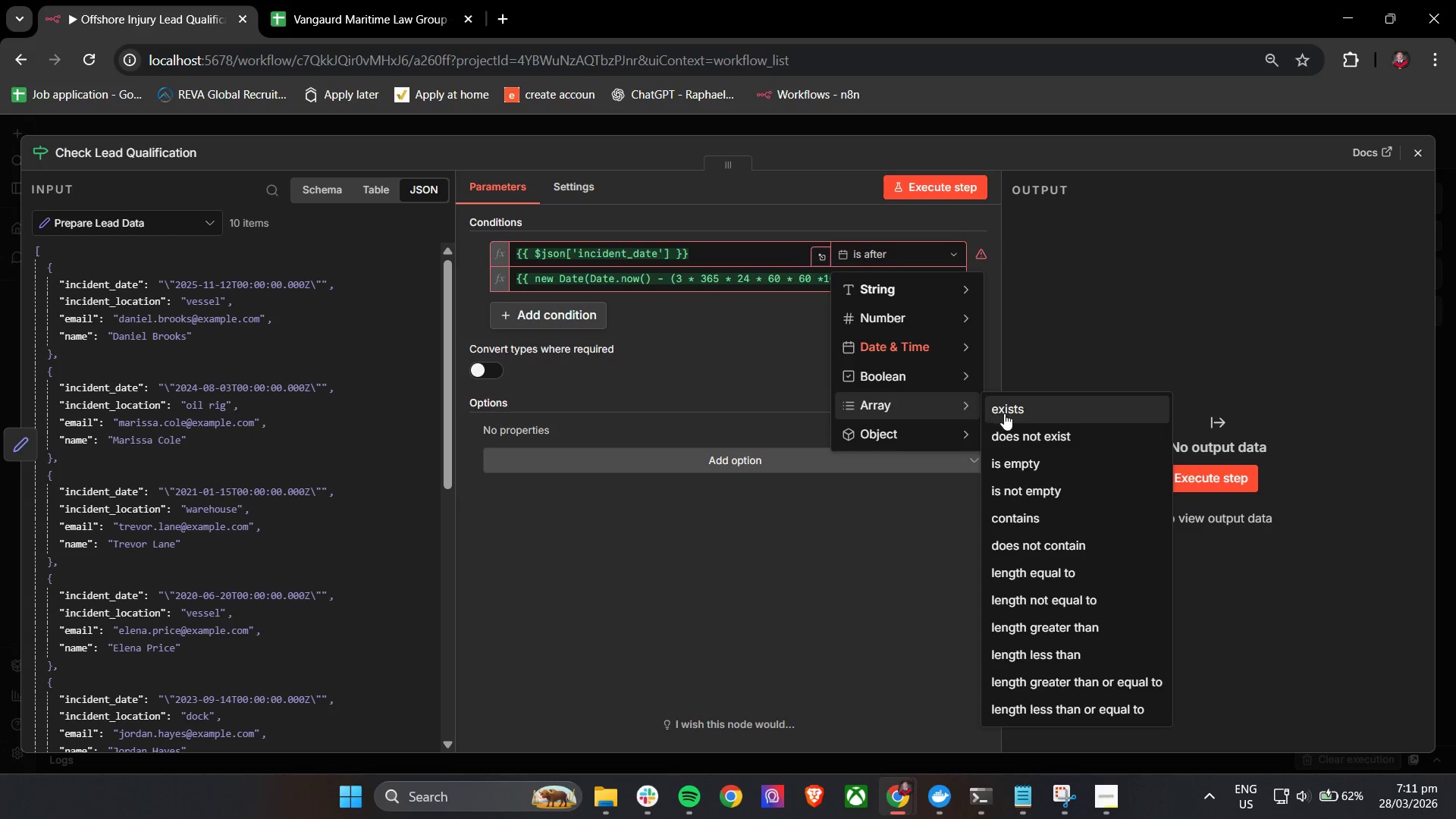 
wait(12.85)
 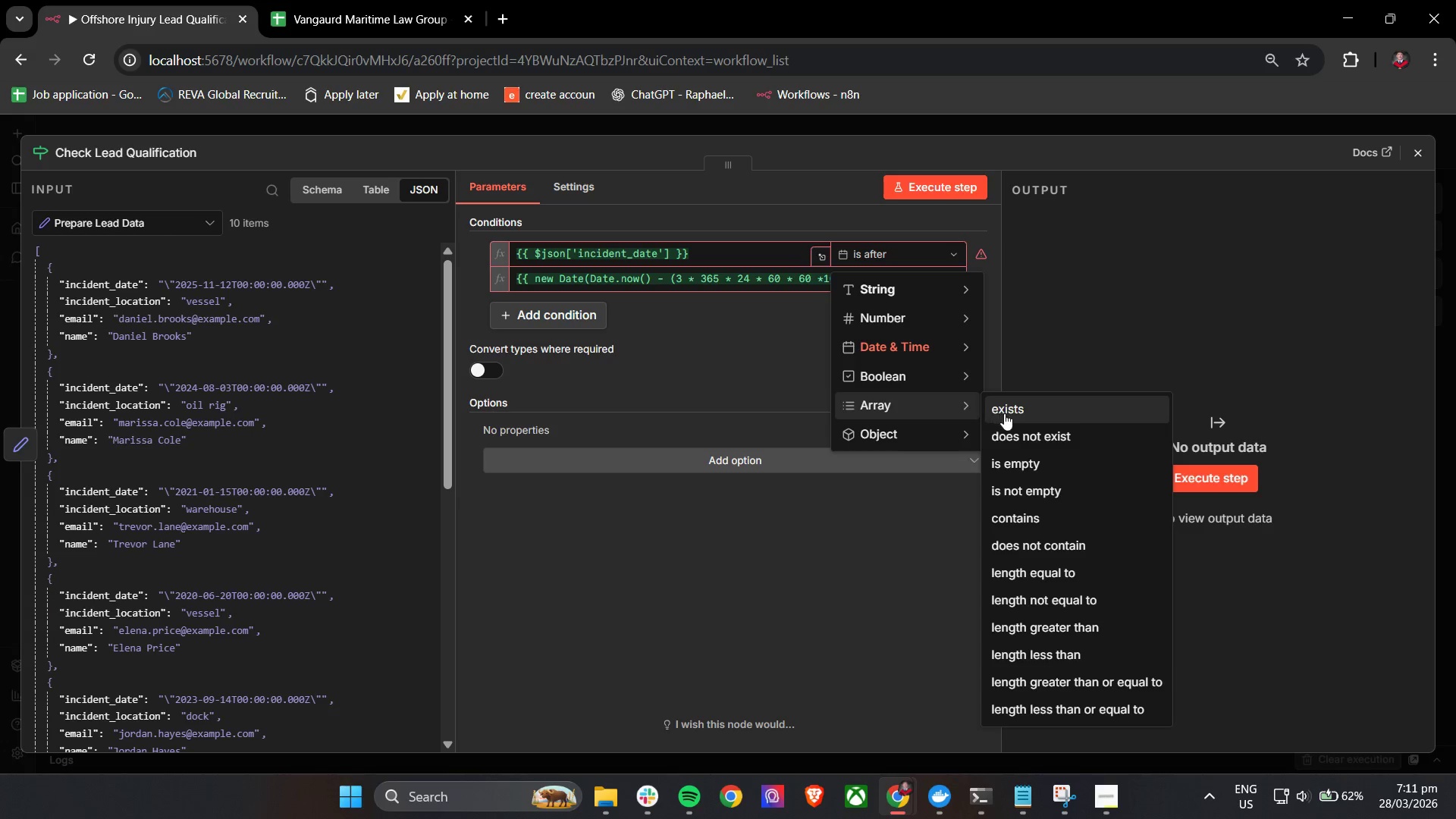 
left_click([695, 802])
 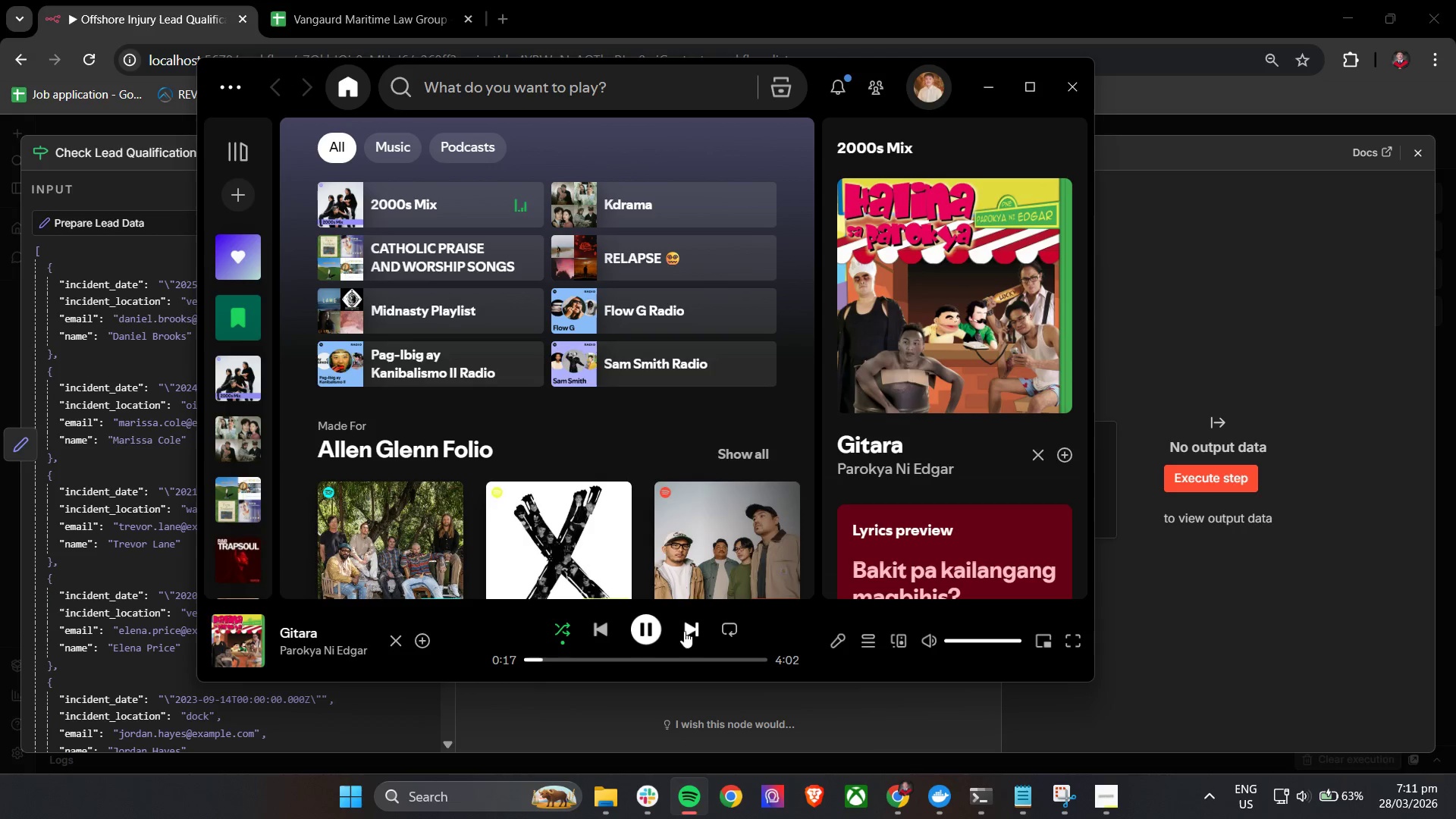 
left_click([653, 630])
 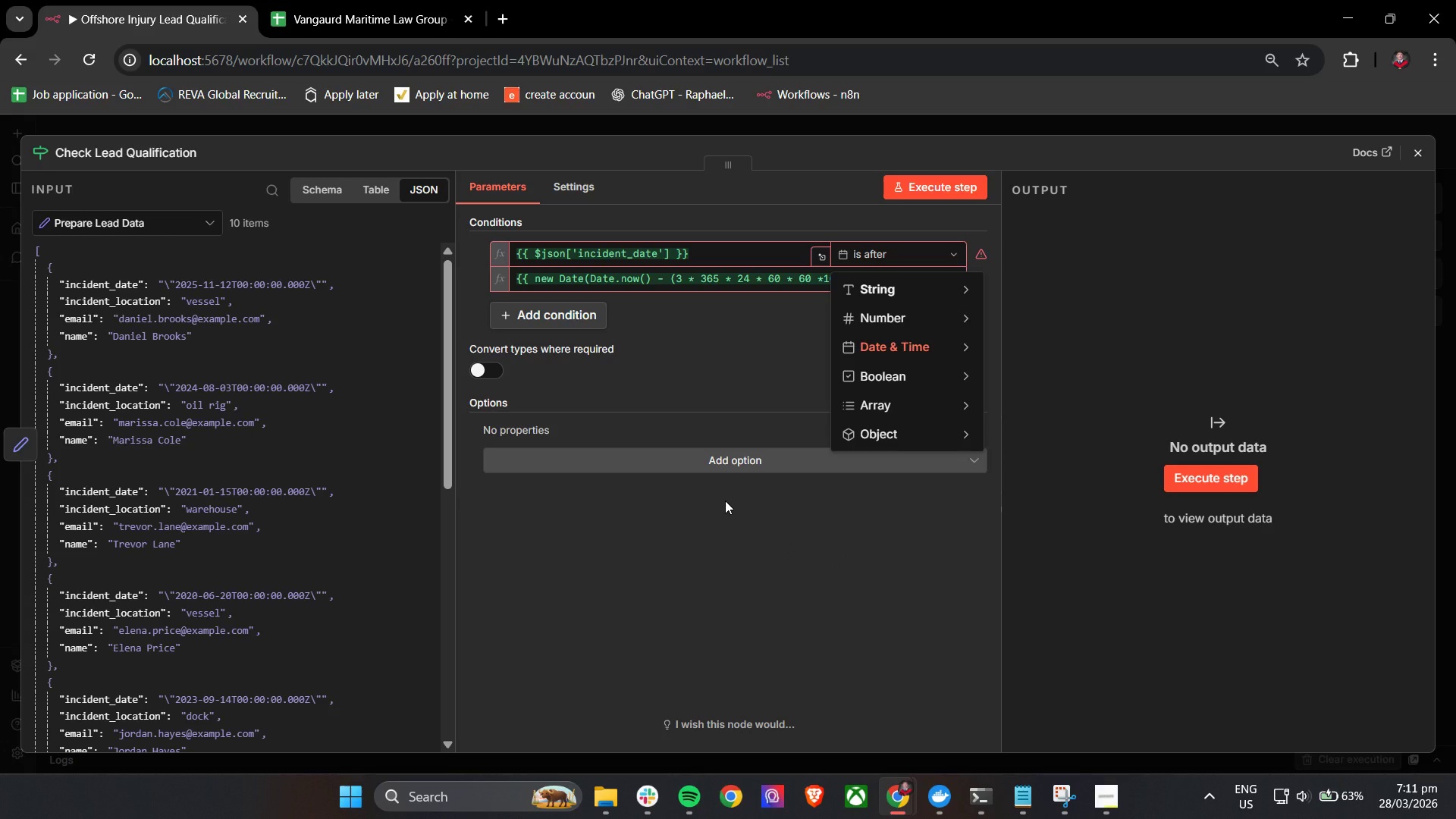 
wait(23.25)
 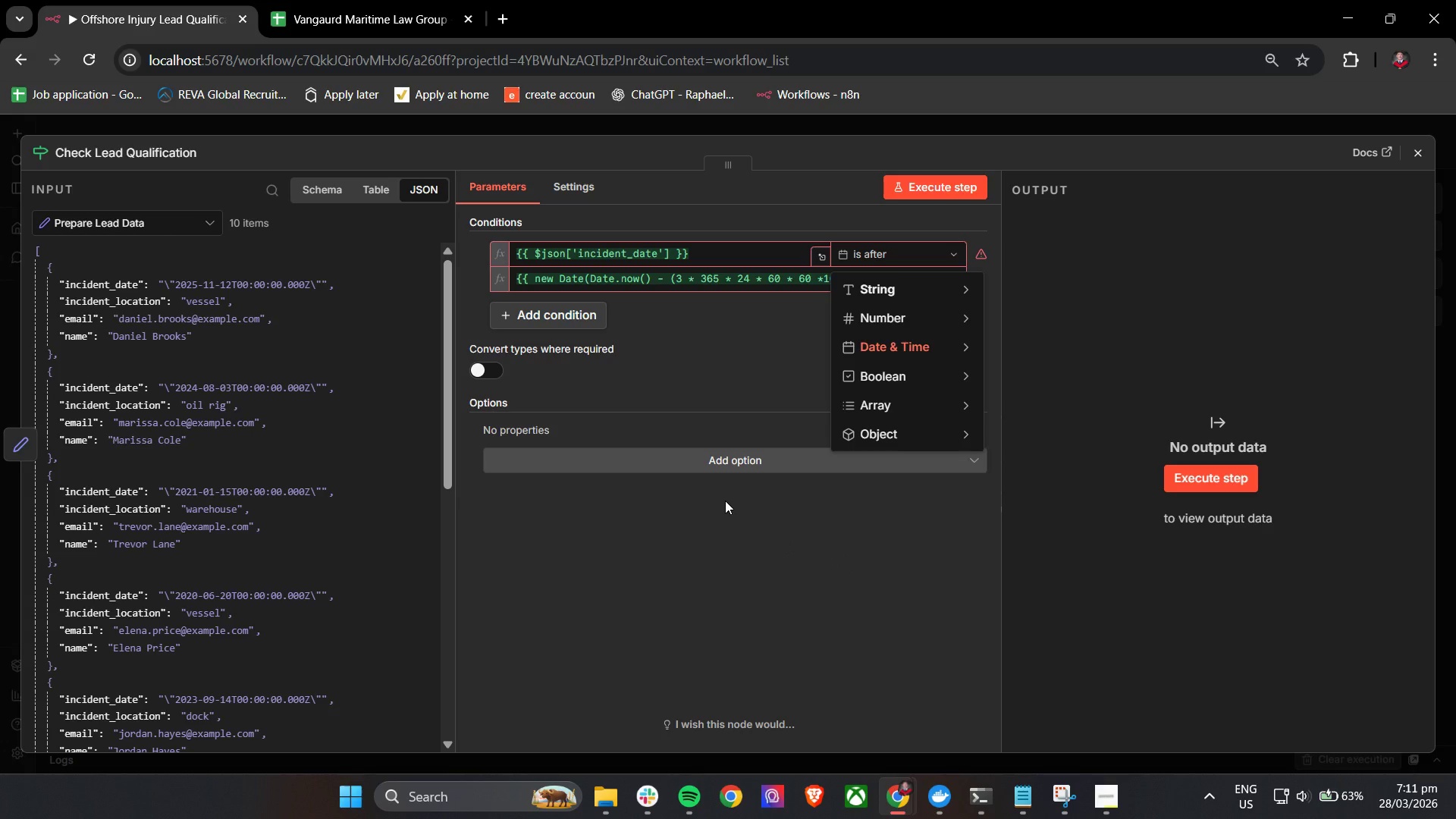 
left_click([722, 328])
 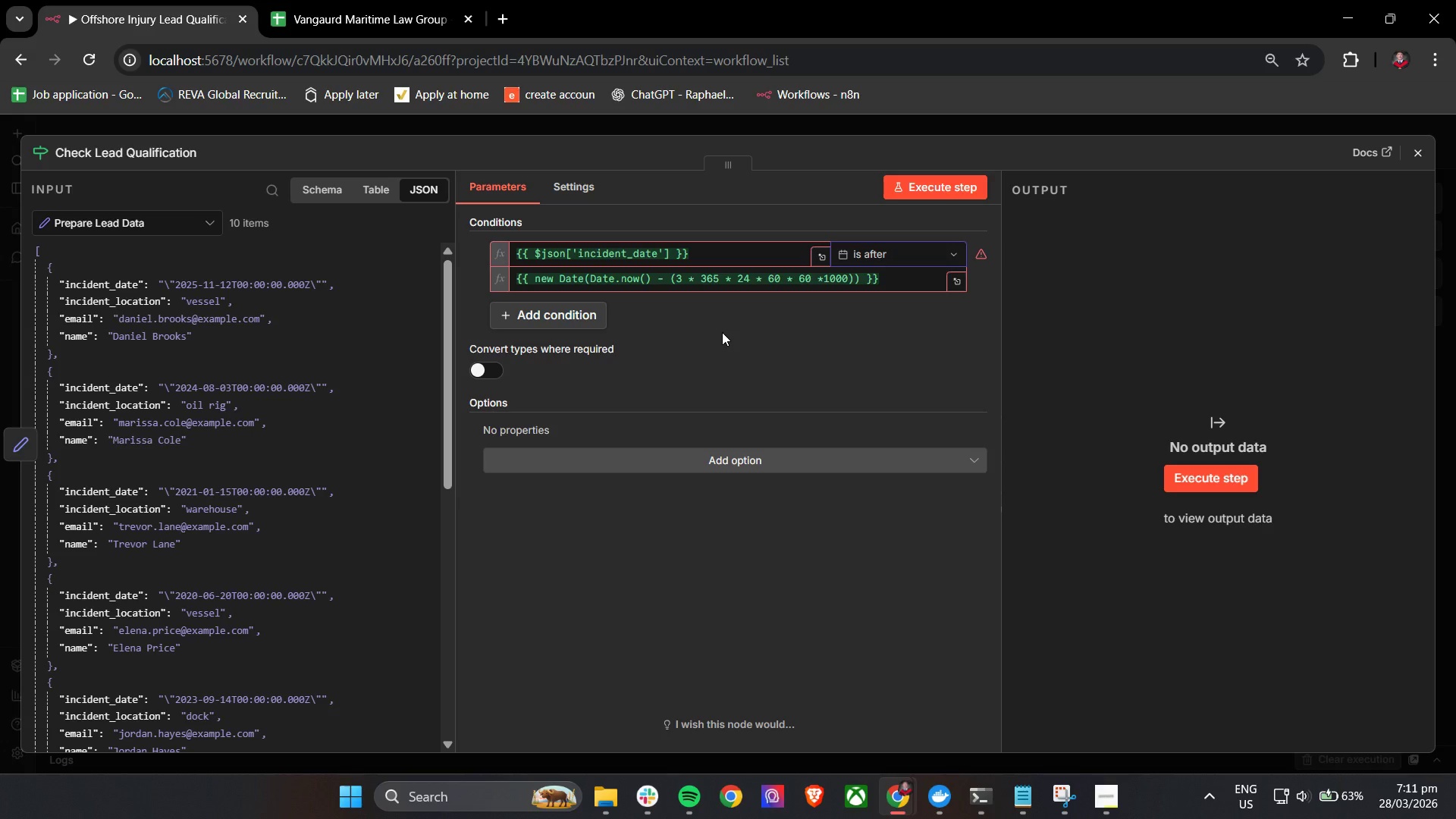 
scroll: coordinate [729, 332], scroll_direction: down, amount: 3.0
 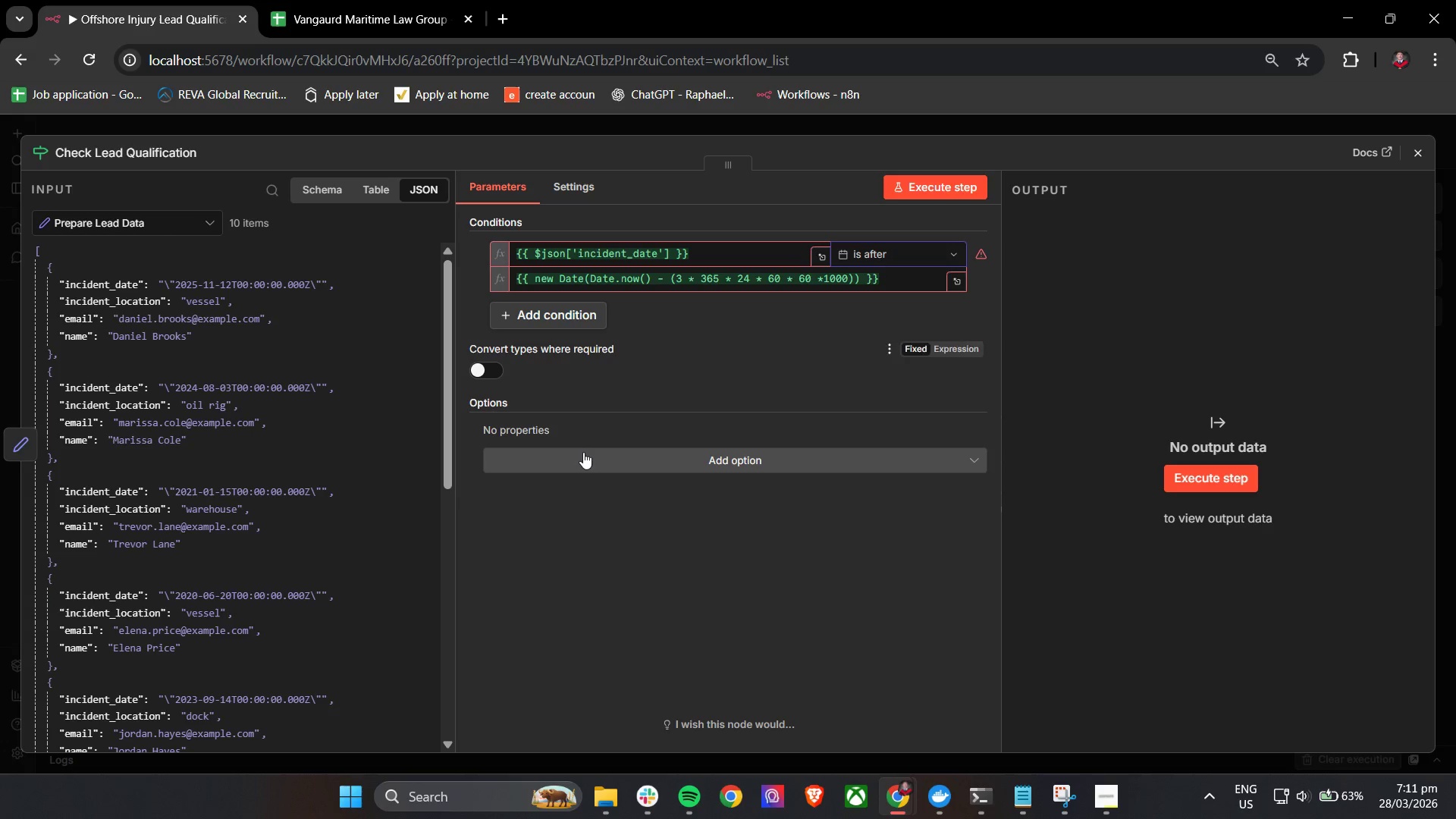 
left_click([588, 460])
 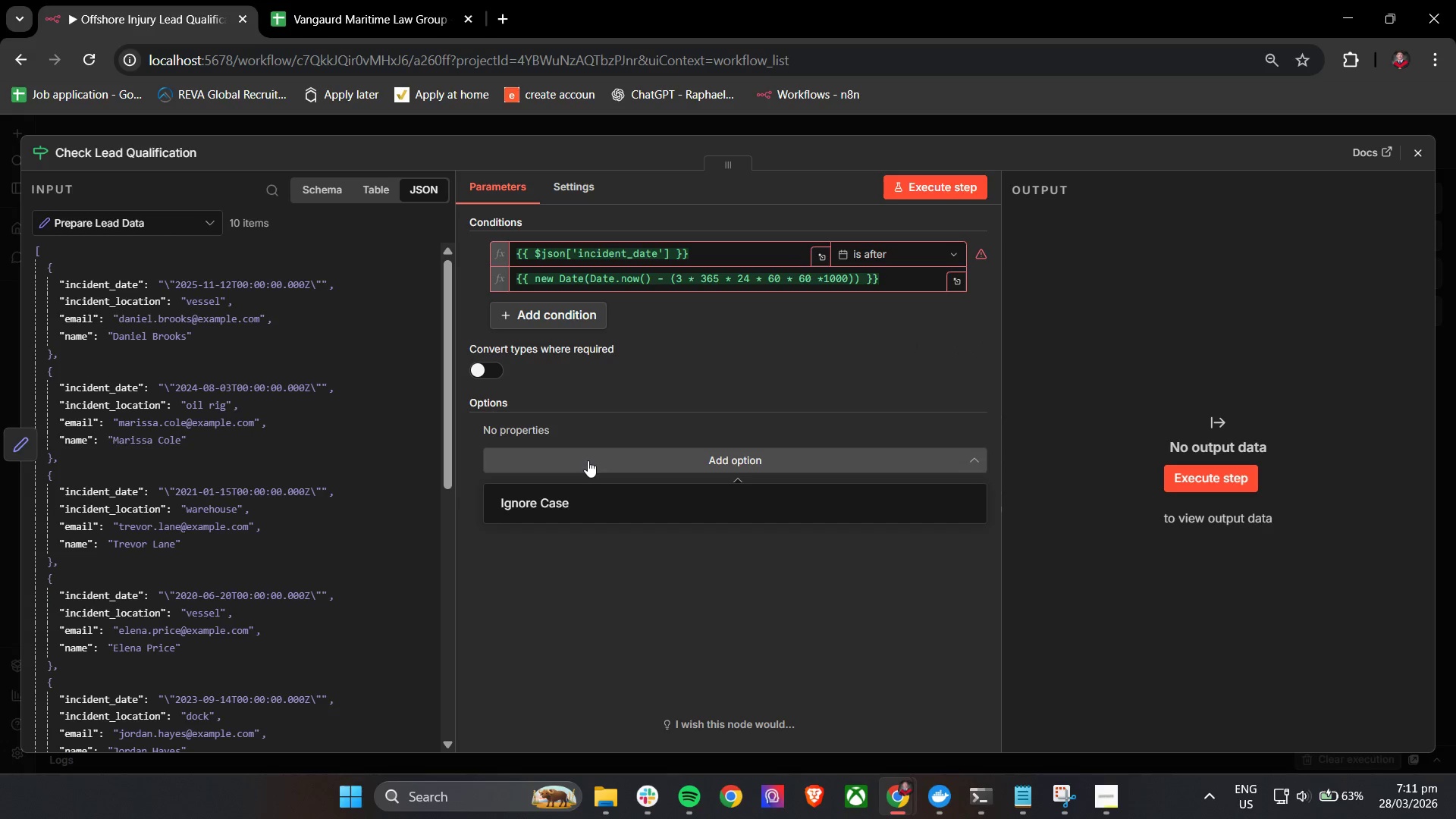 
left_click([588, 460])
 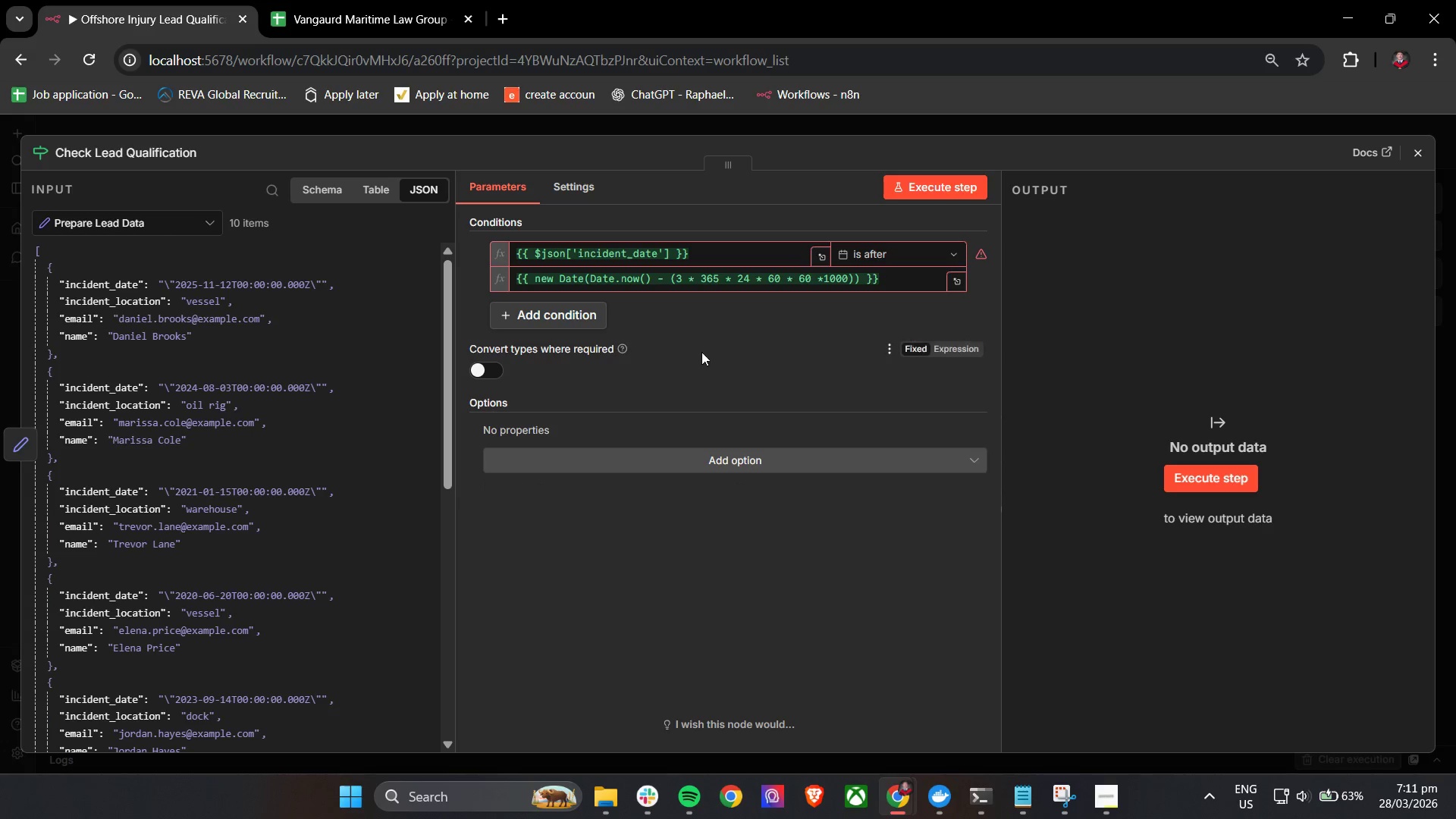 
left_click([704, 347])
 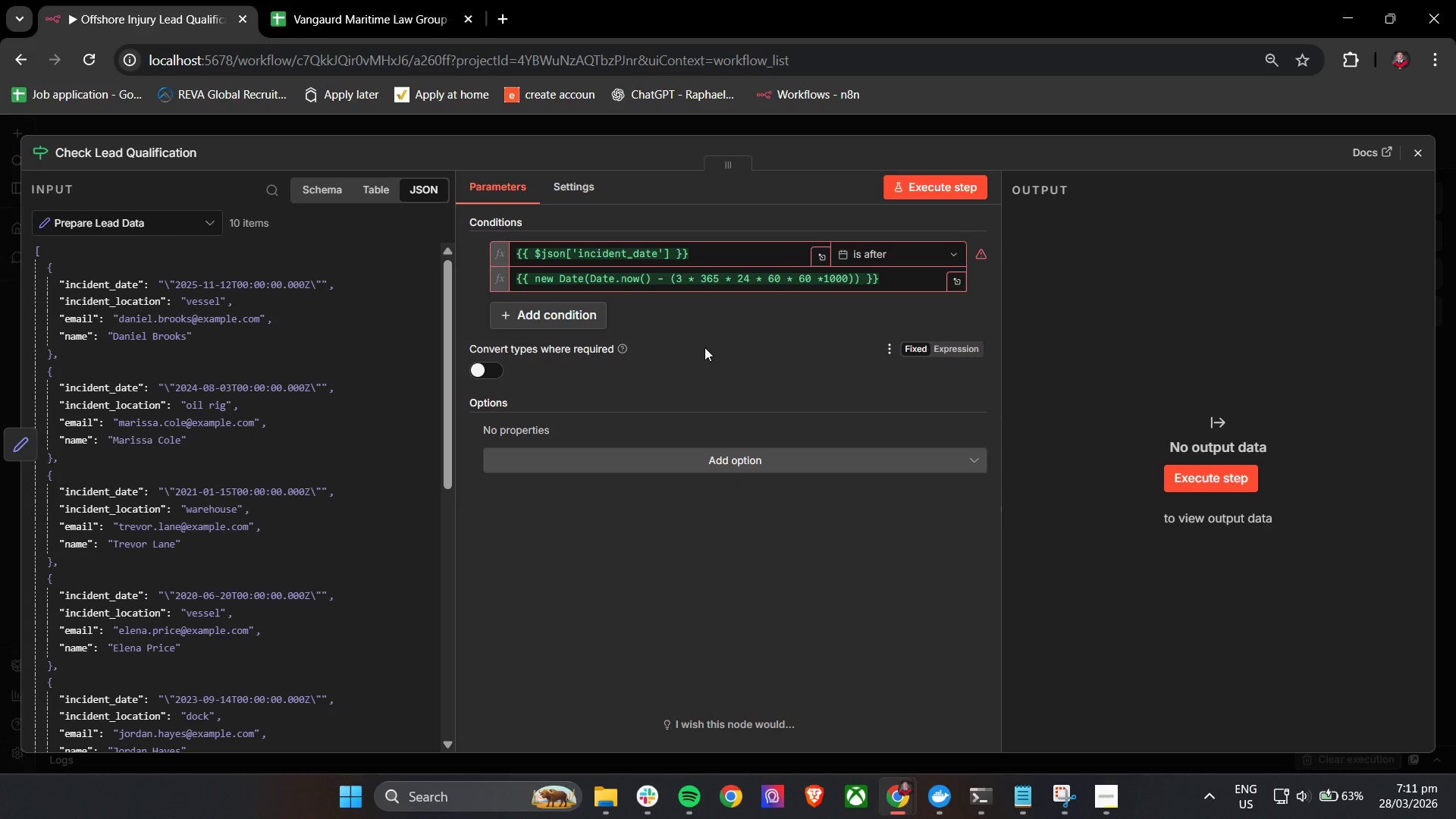 
wait(6.58)
 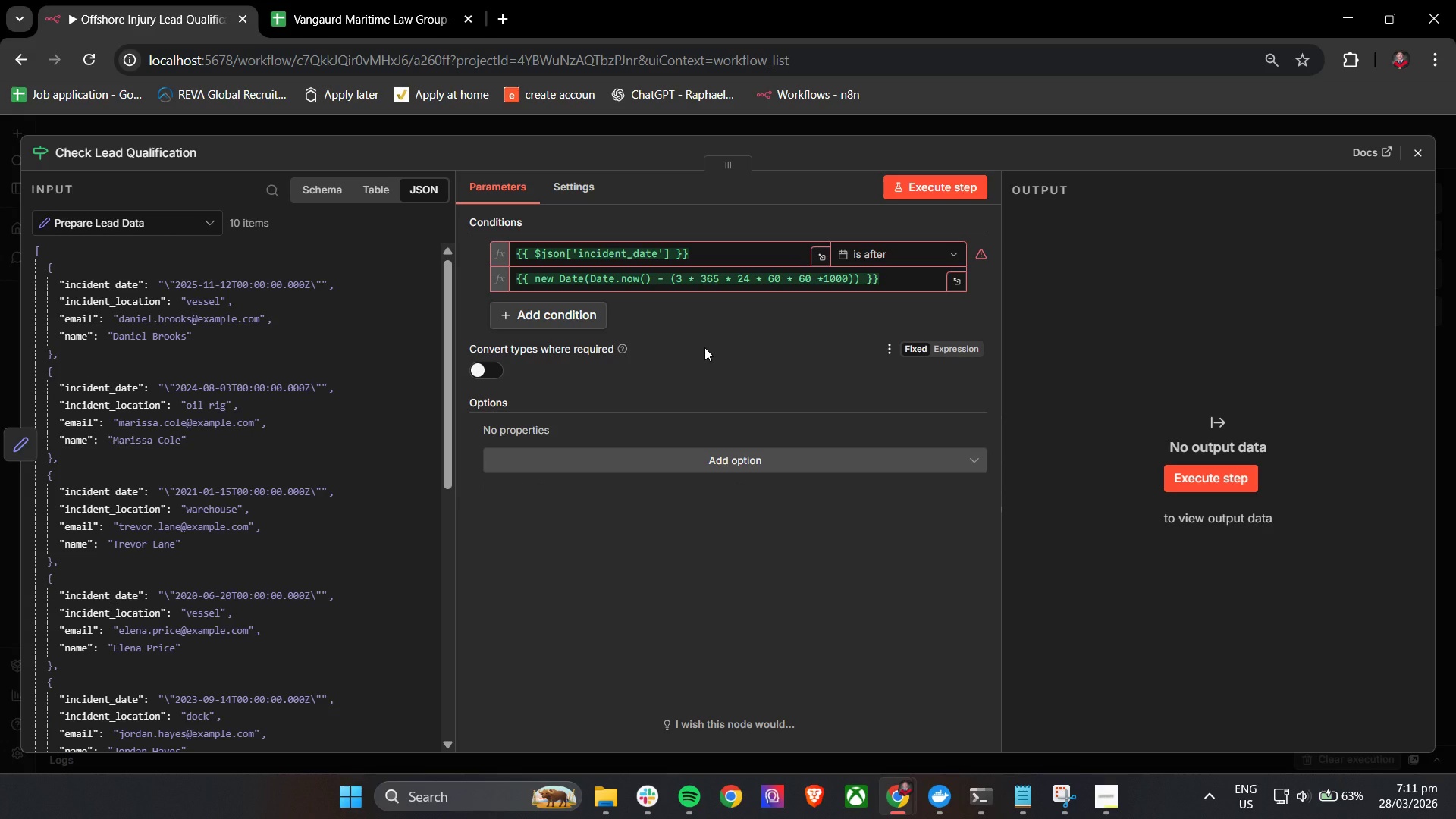 
left_click([488, 368])
 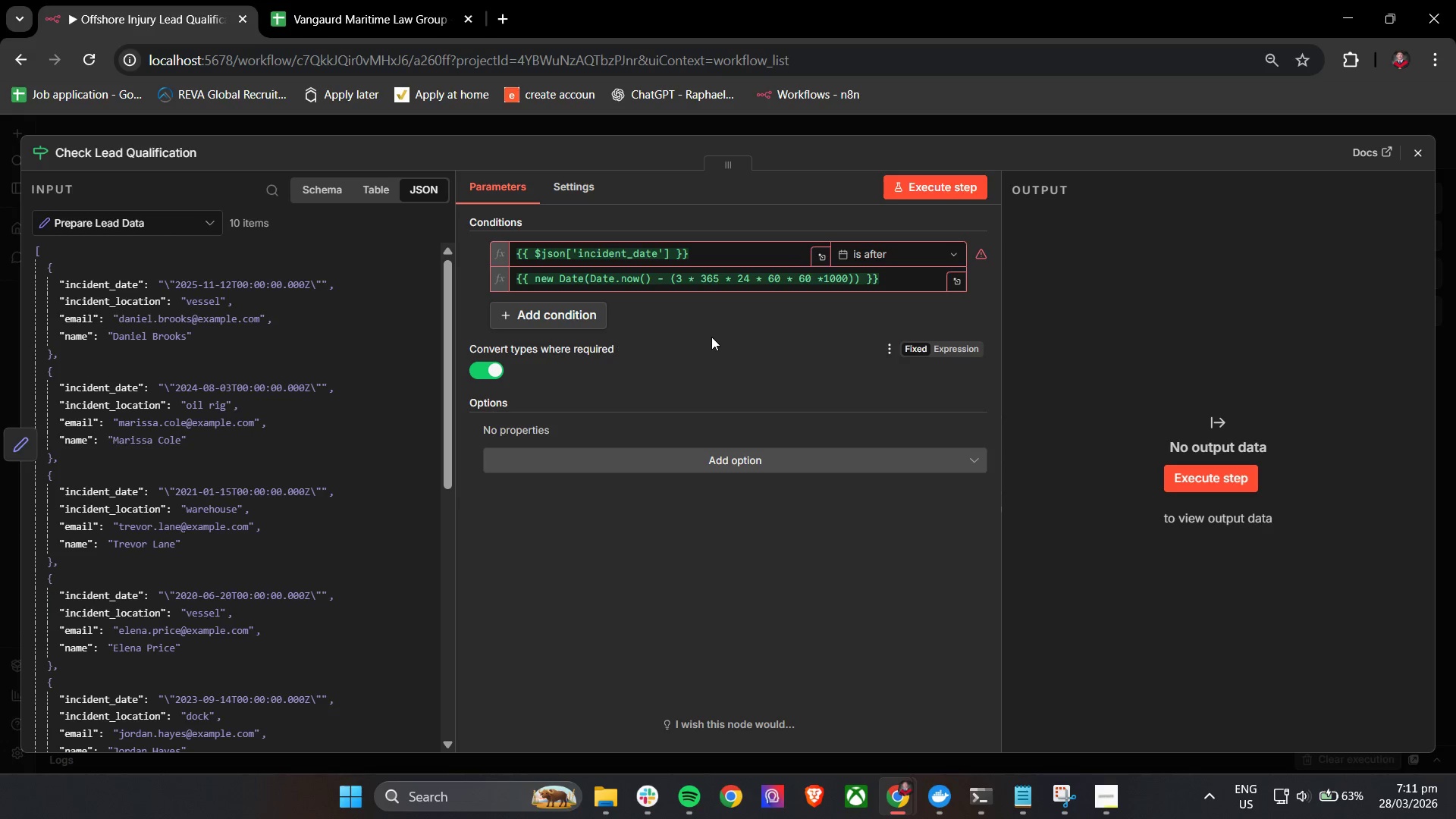 
left_click([715, 326])
 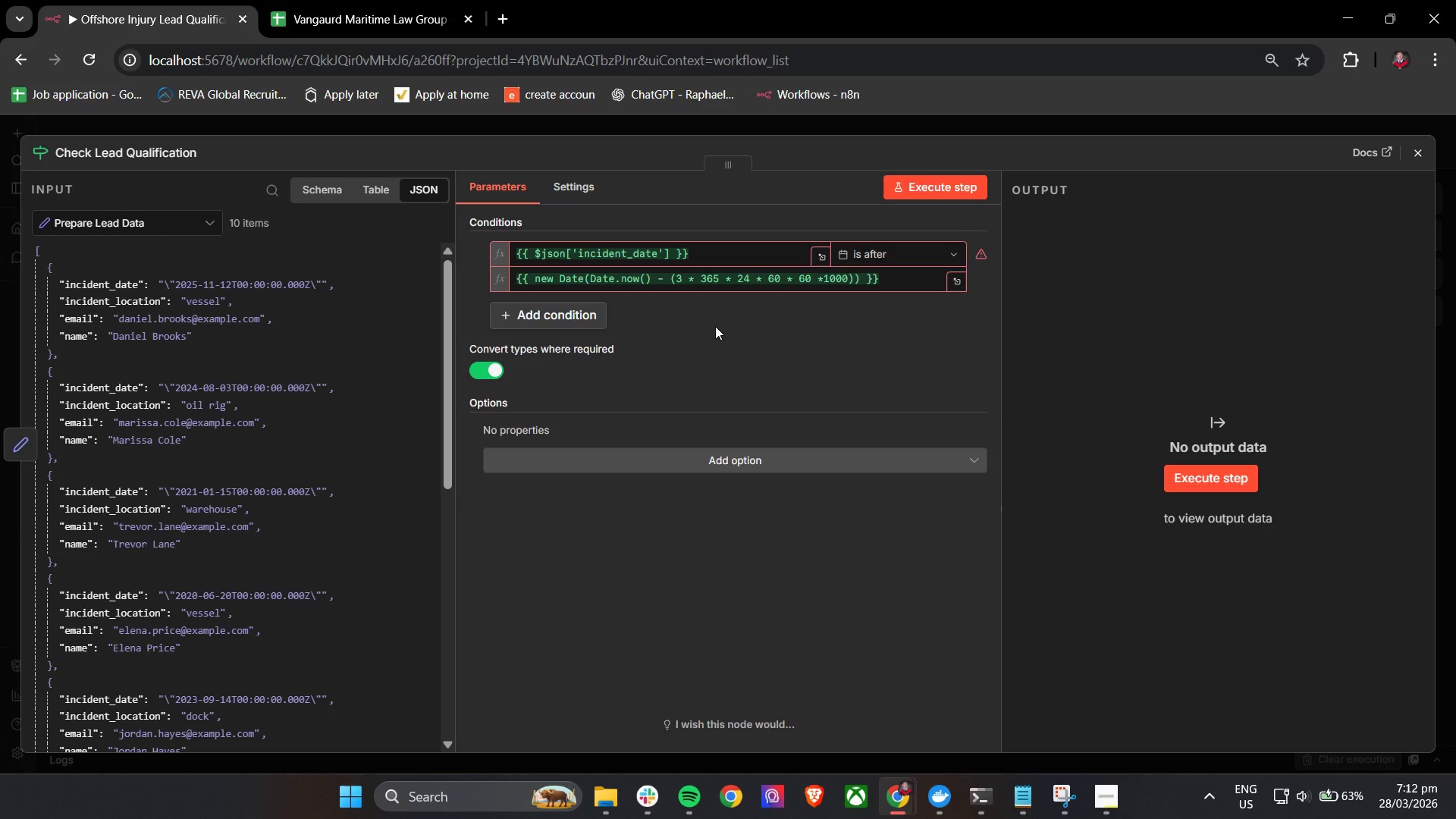 
wait(14.34)
 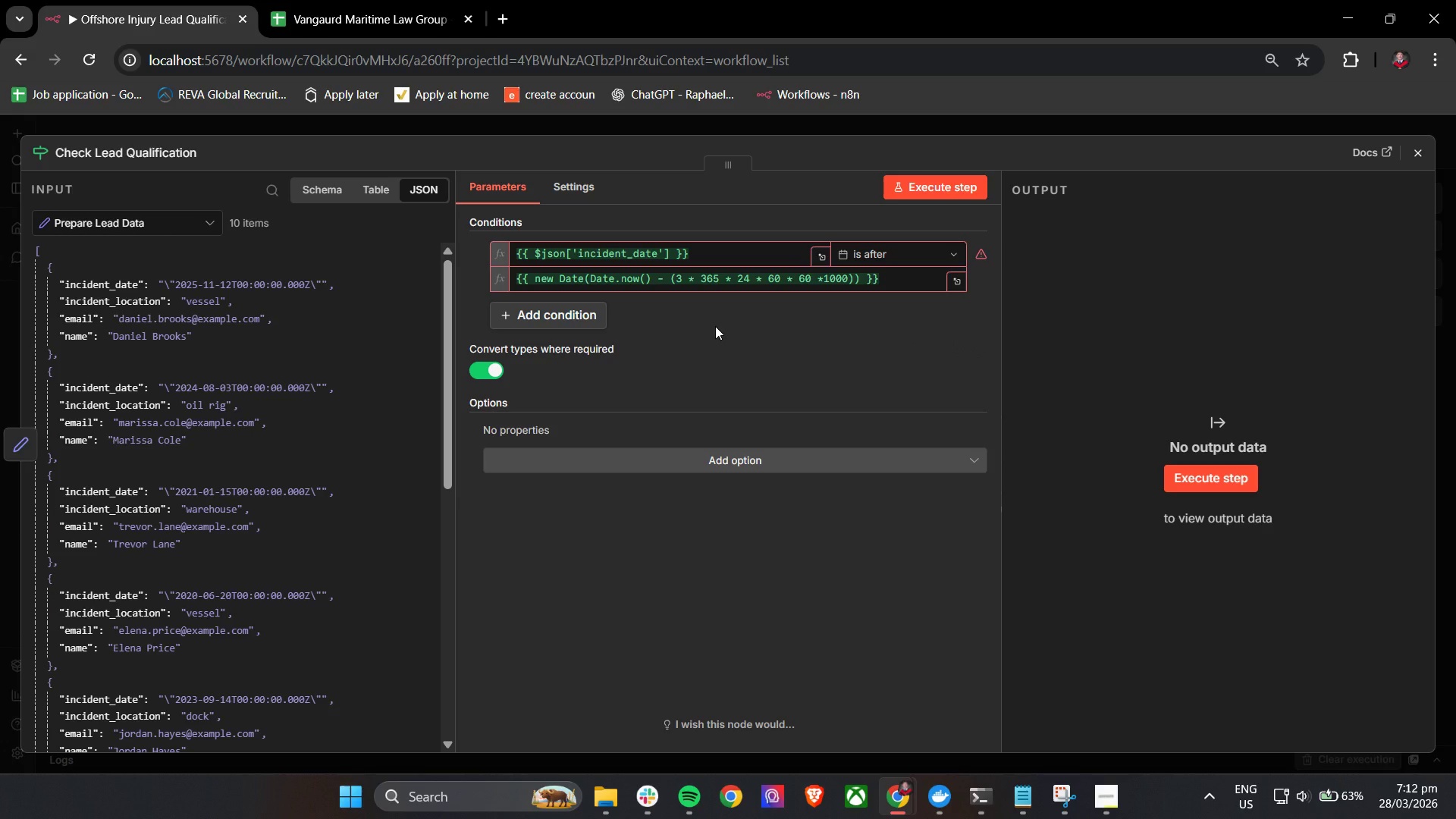 
left_click([776, 309])
 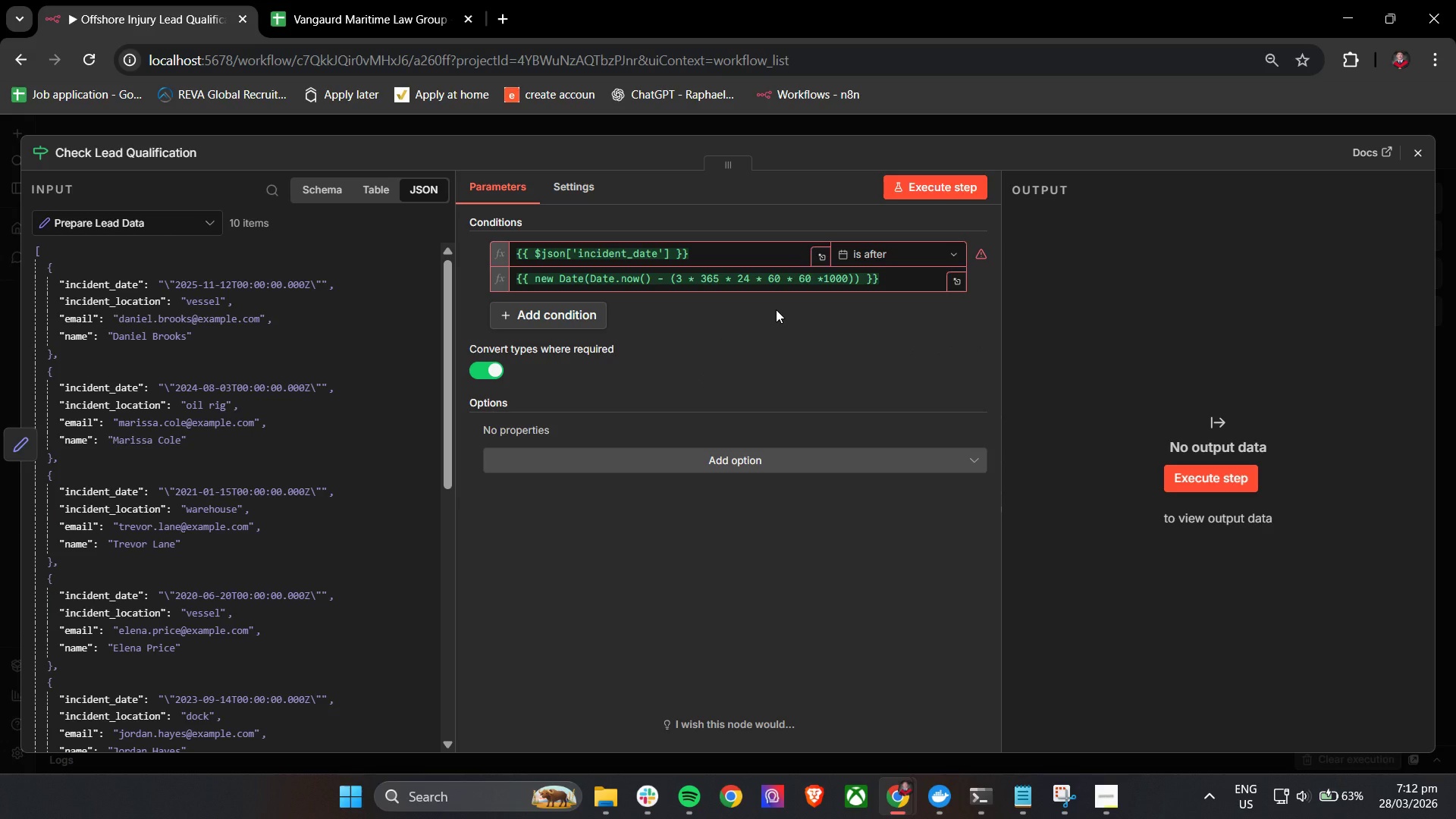 
scroll: coordinate [764, 362], scroll_direction: up, amount: 2.0
 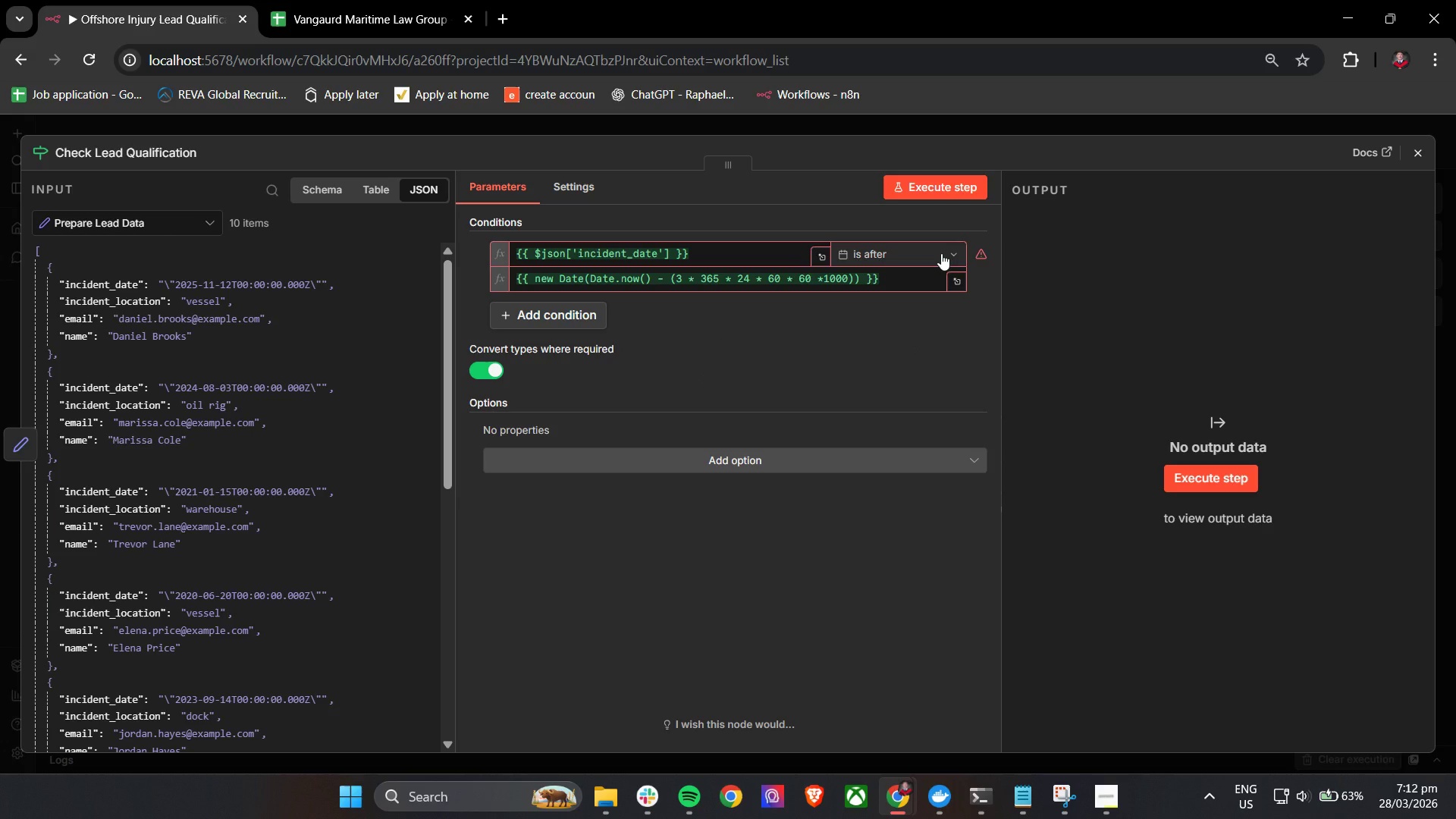 
left_click([930, 186])
 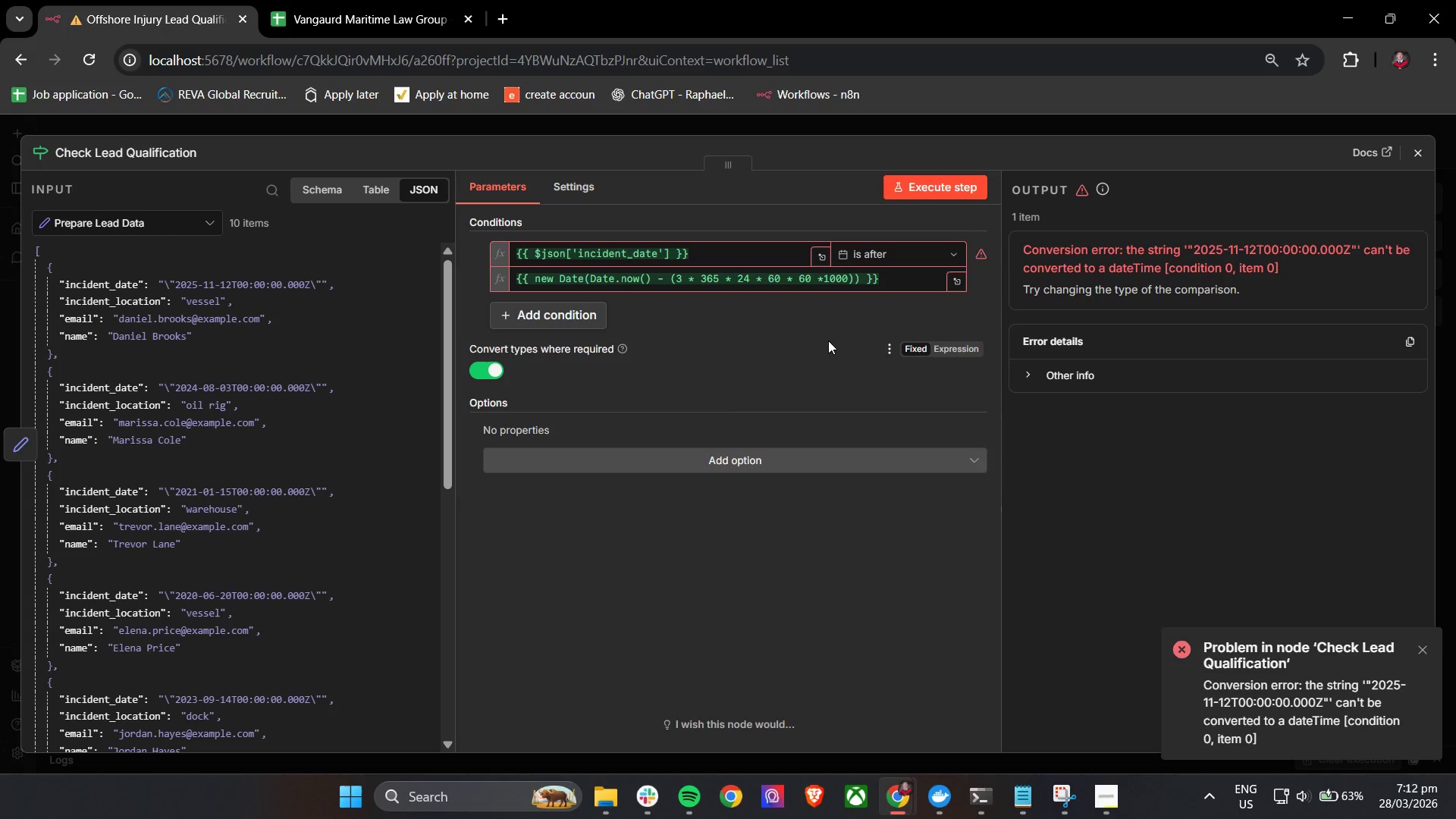 
left_click([827, 323])
 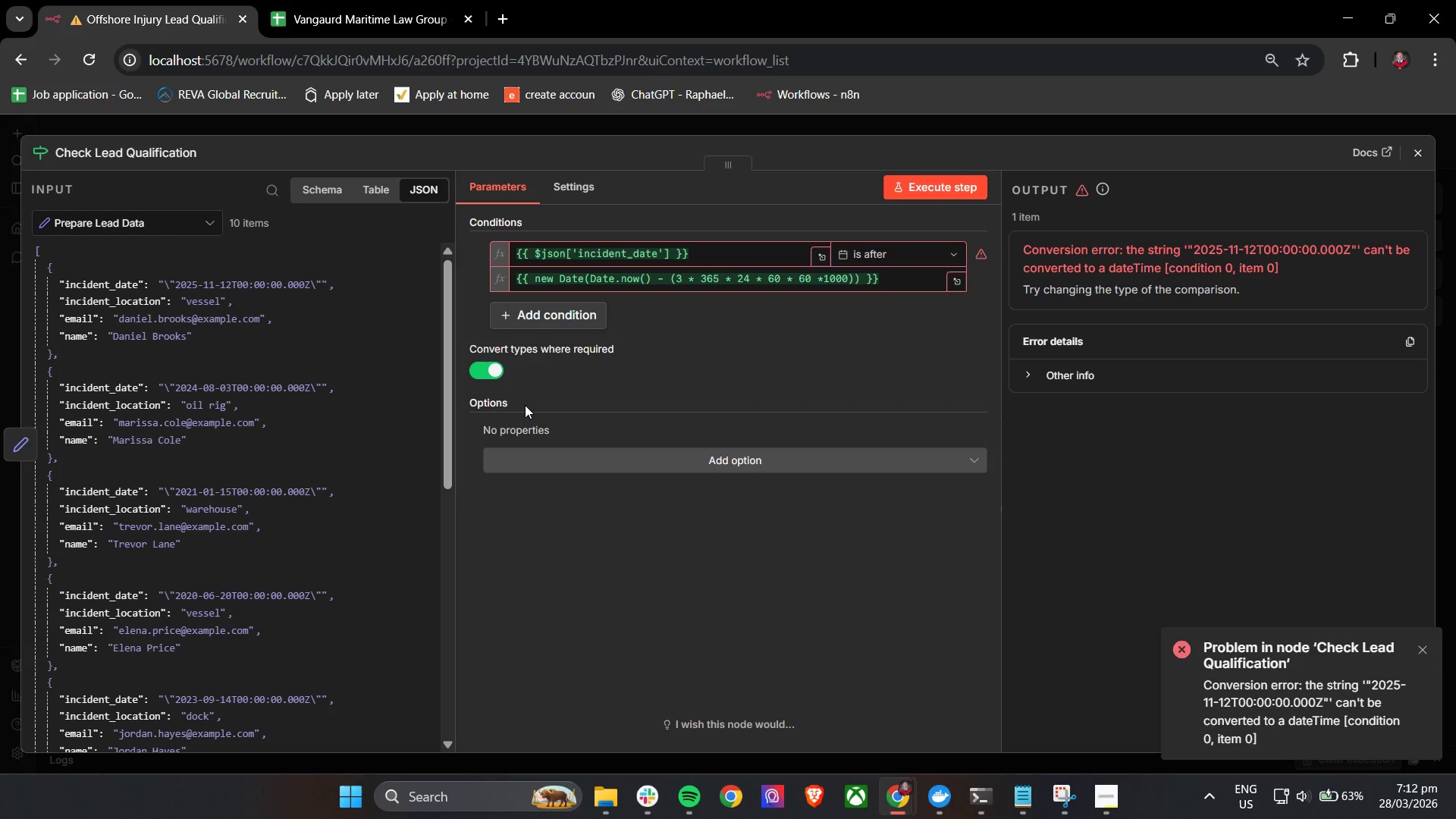 
wait(35.44)
 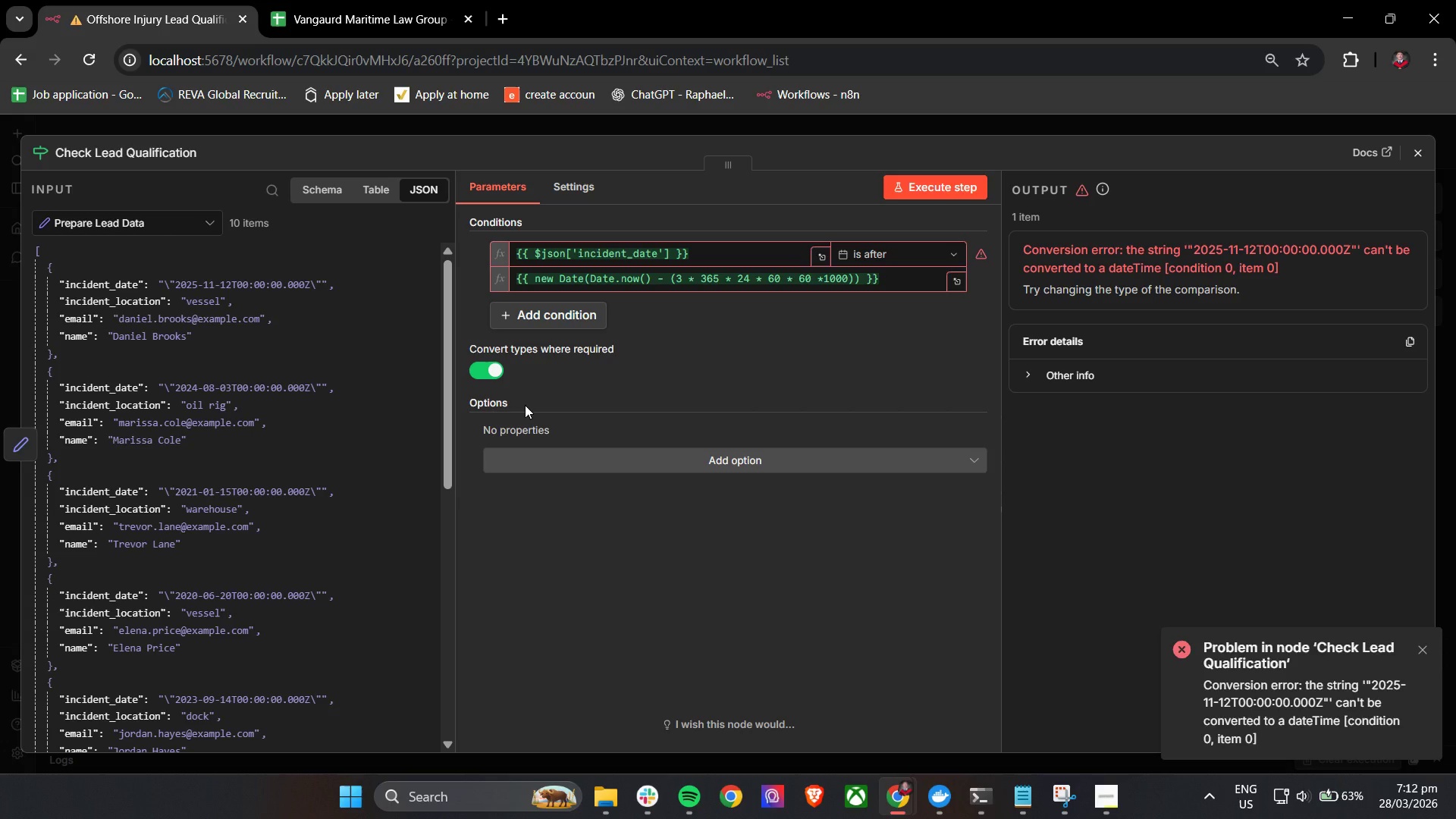 
left_click([767, 312])
 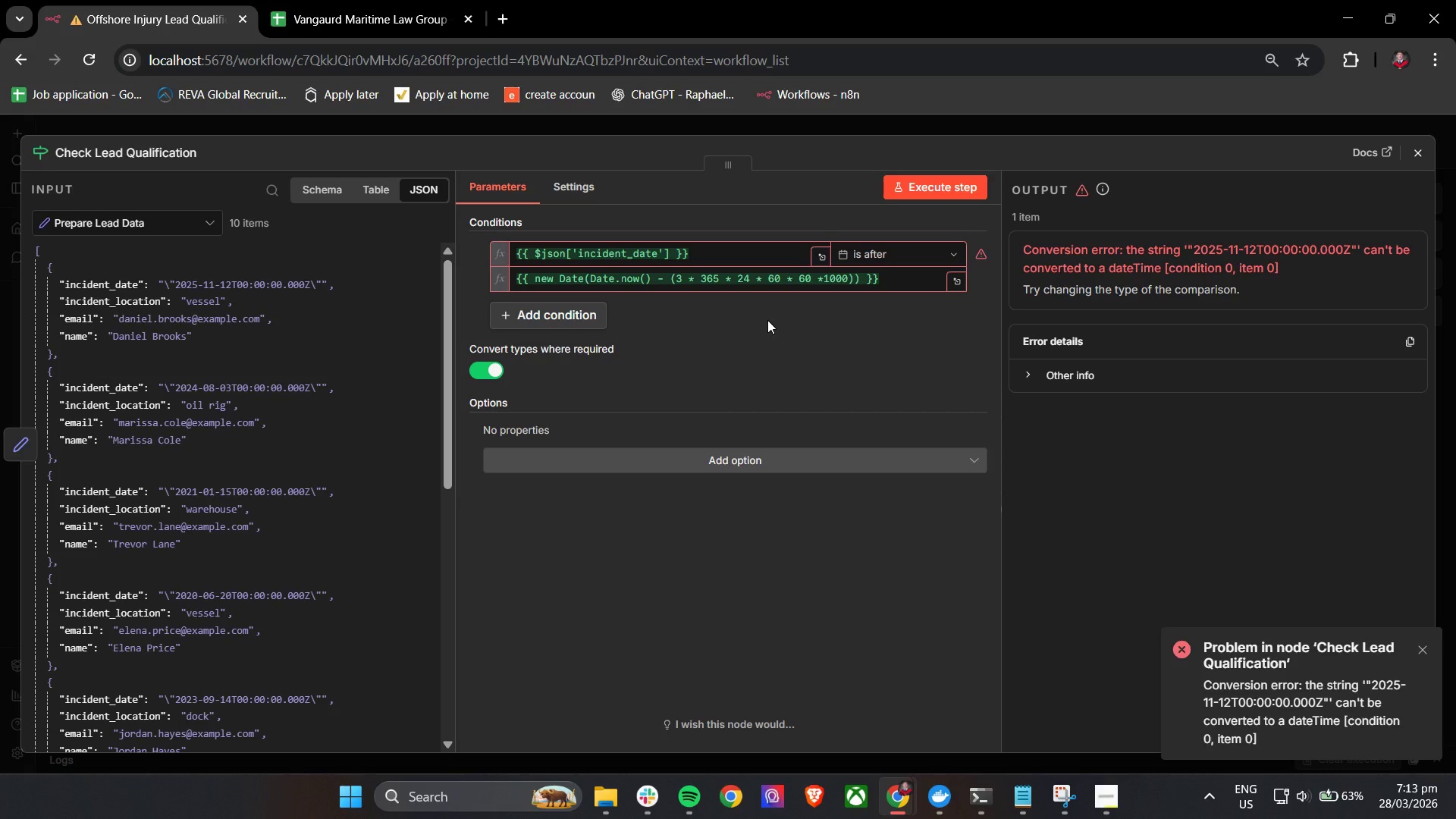 
wait(18.48)
 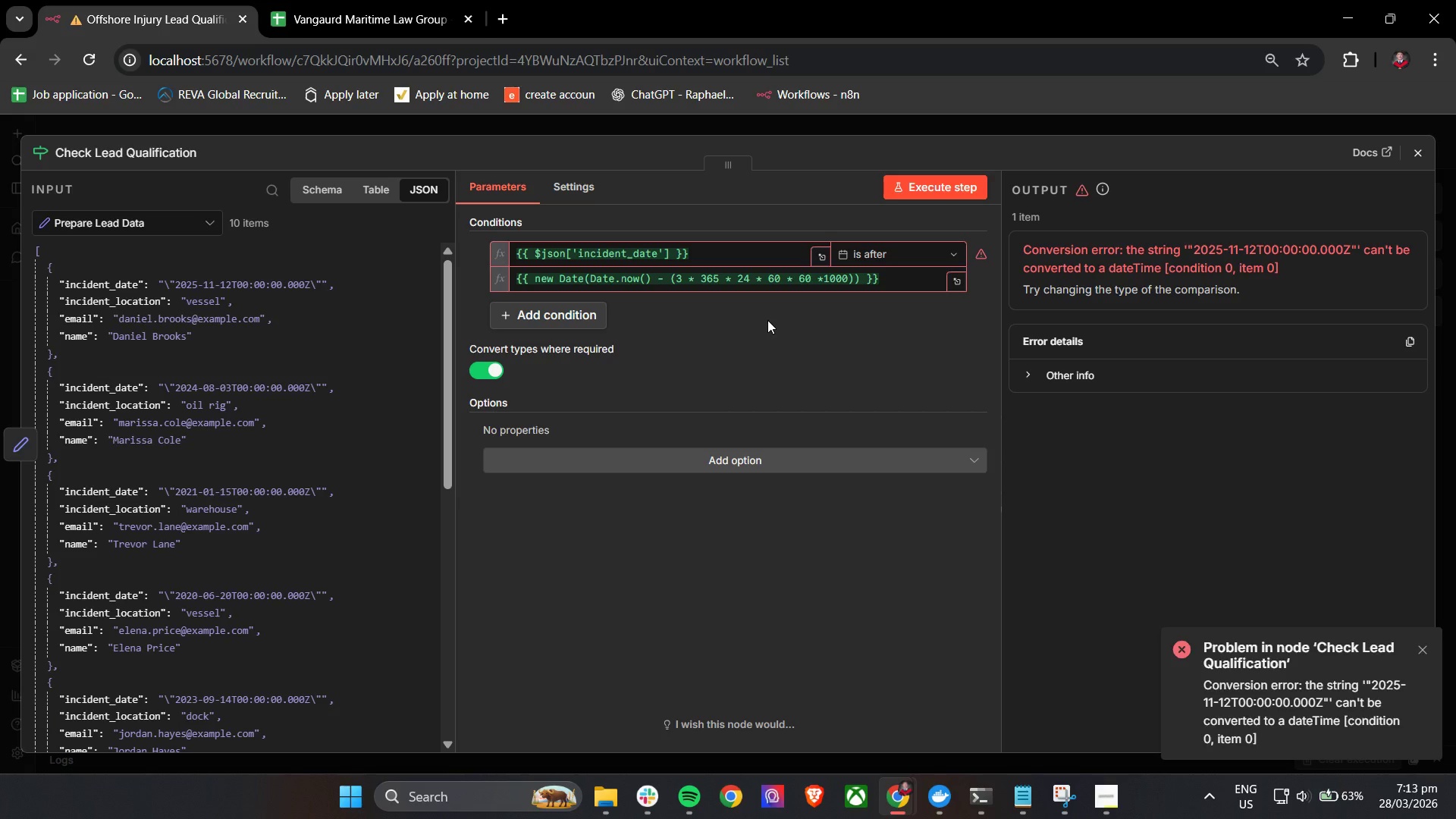 
double_click([692, 249])
 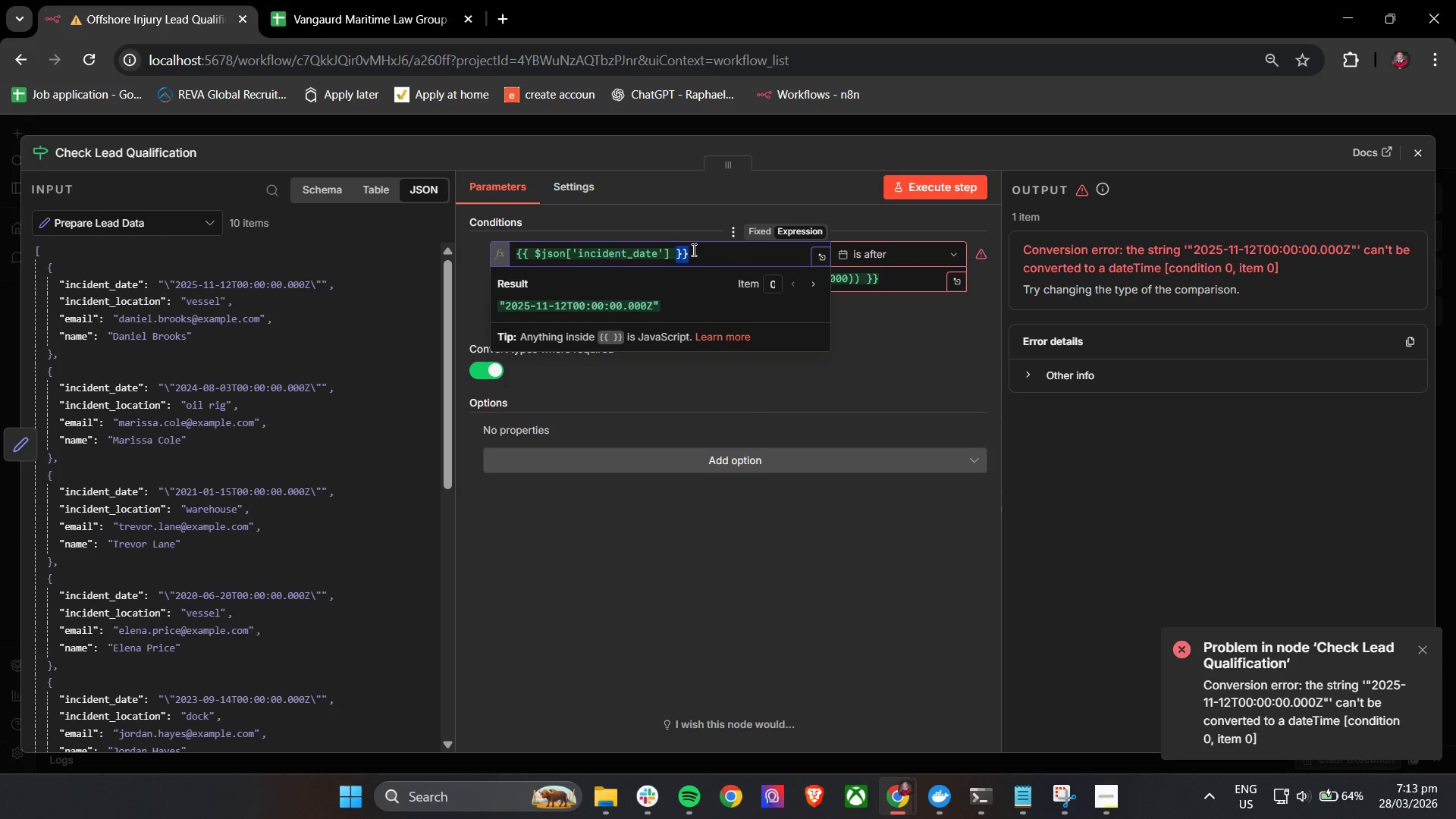 
triple_click([692, 249])
 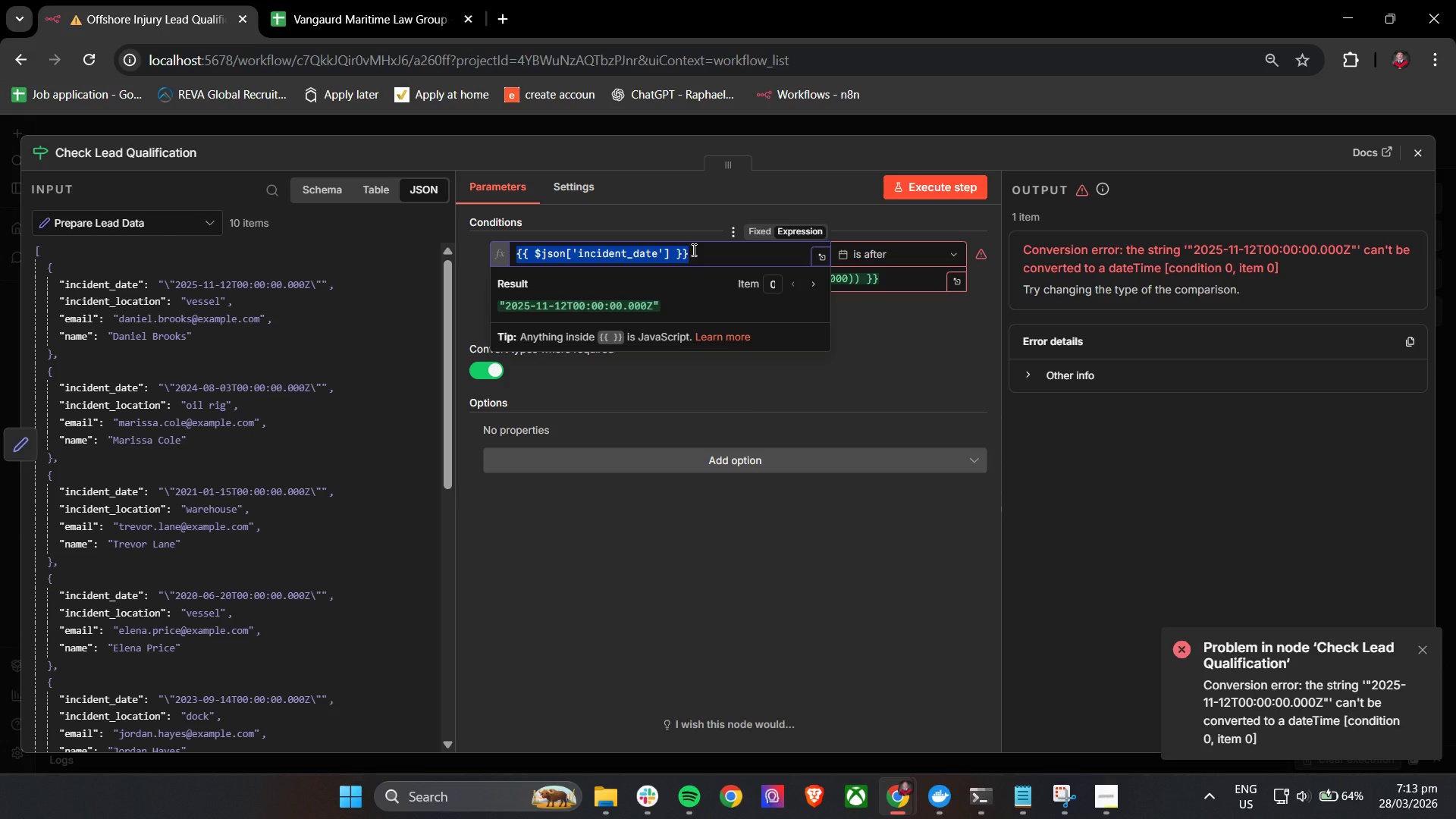 
key(Backspace)
 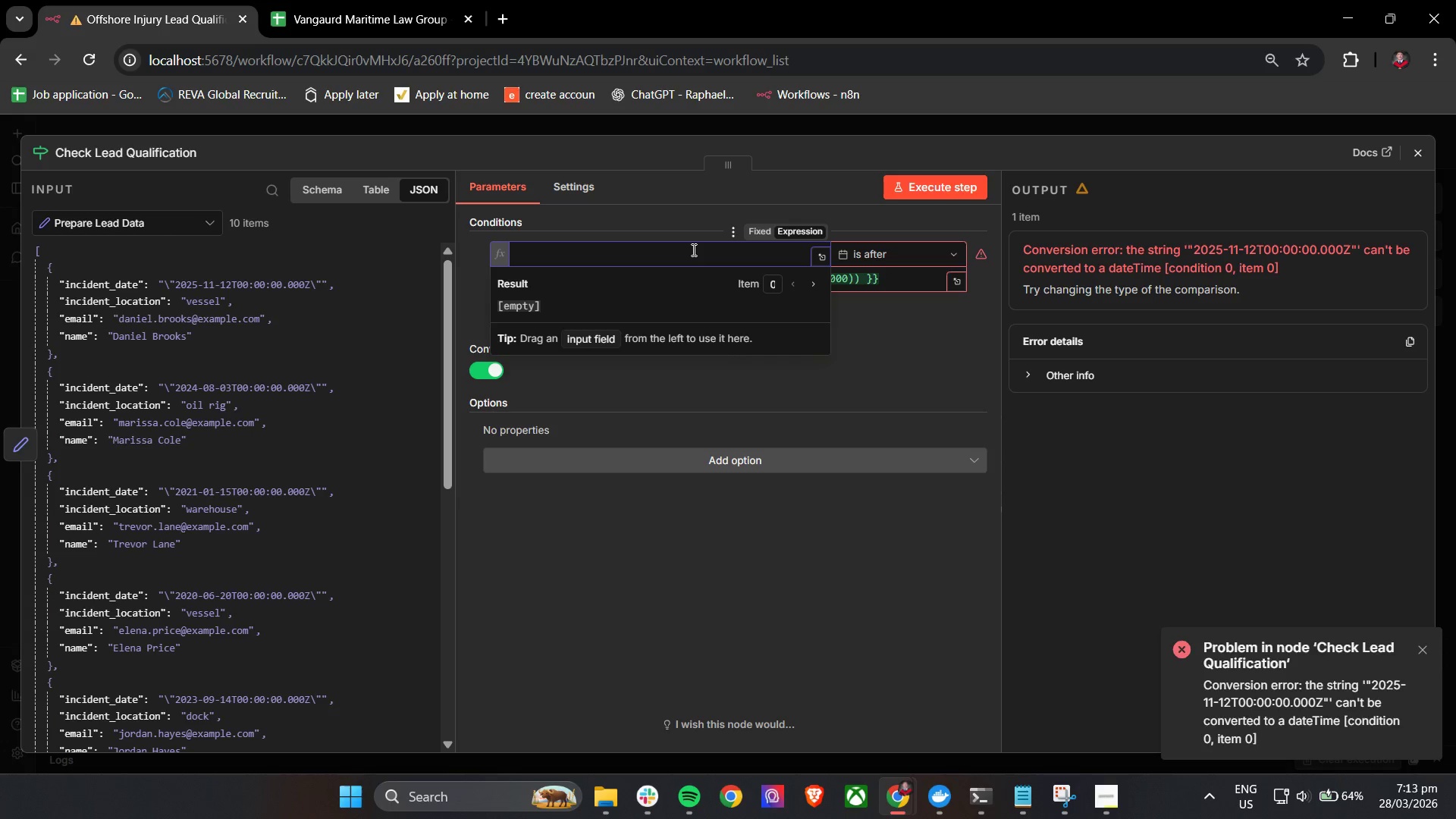 
wait(5.69)
 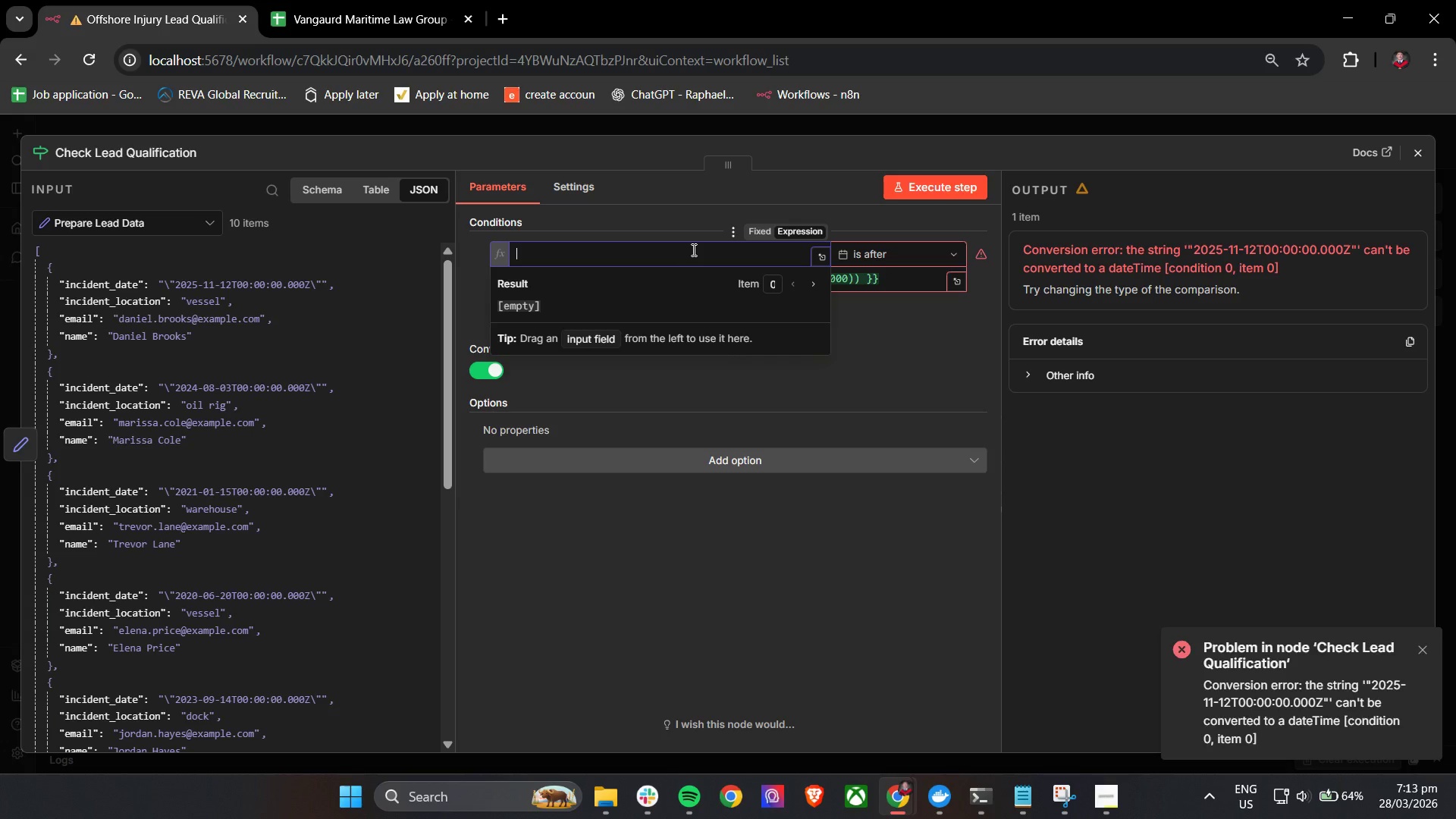 
type({{new Date($json)
 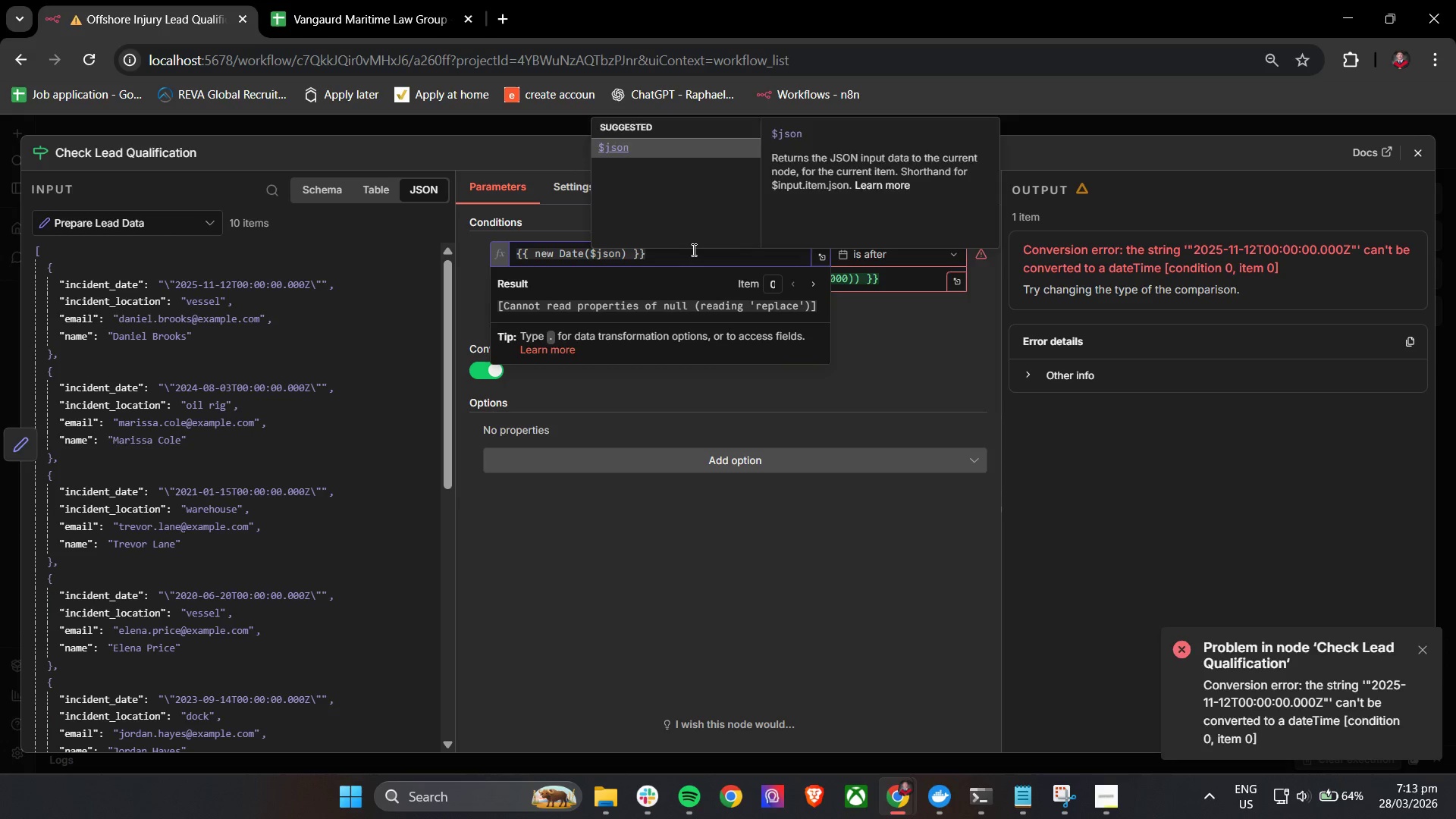 
 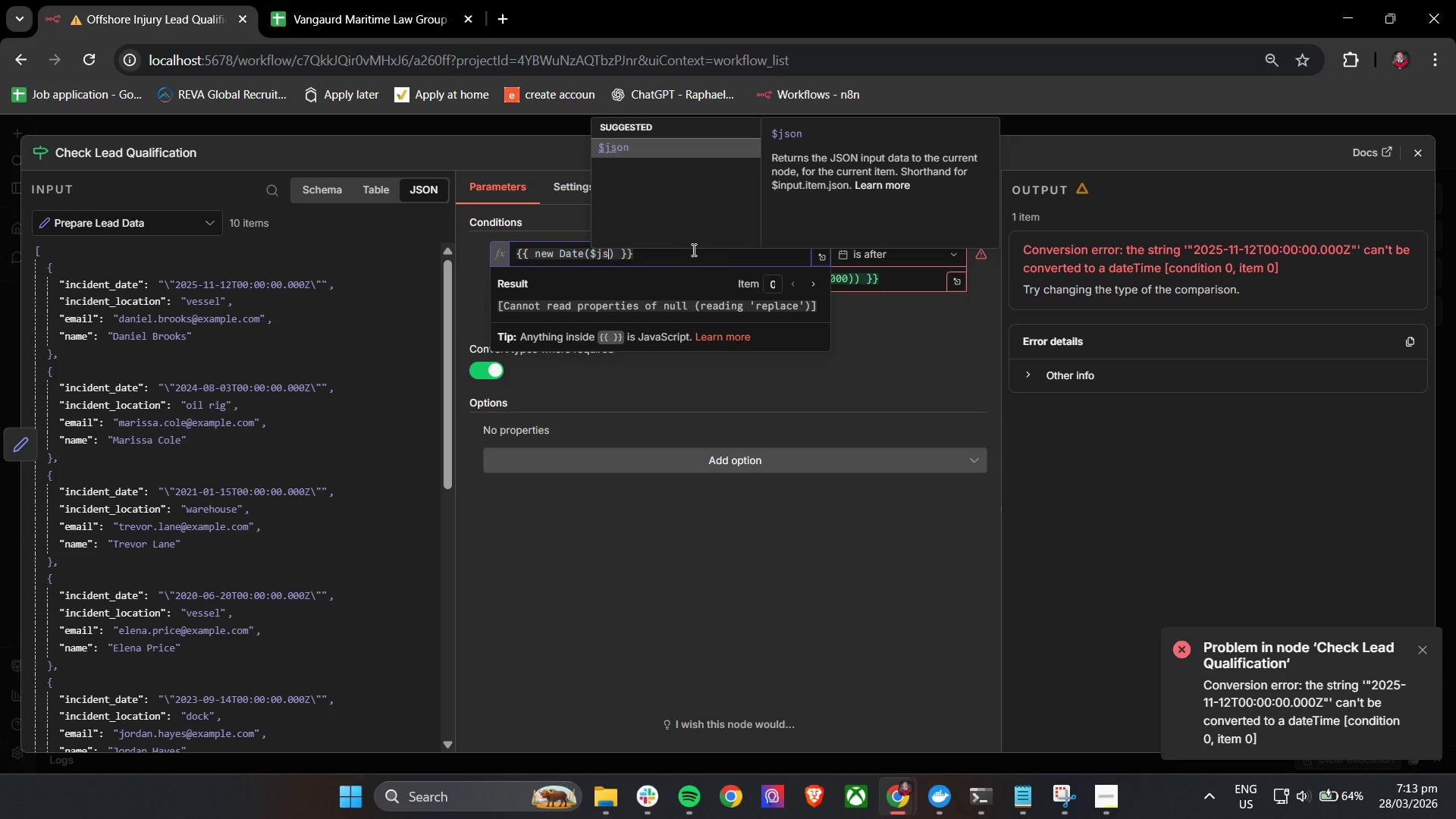 
key(Enter)
 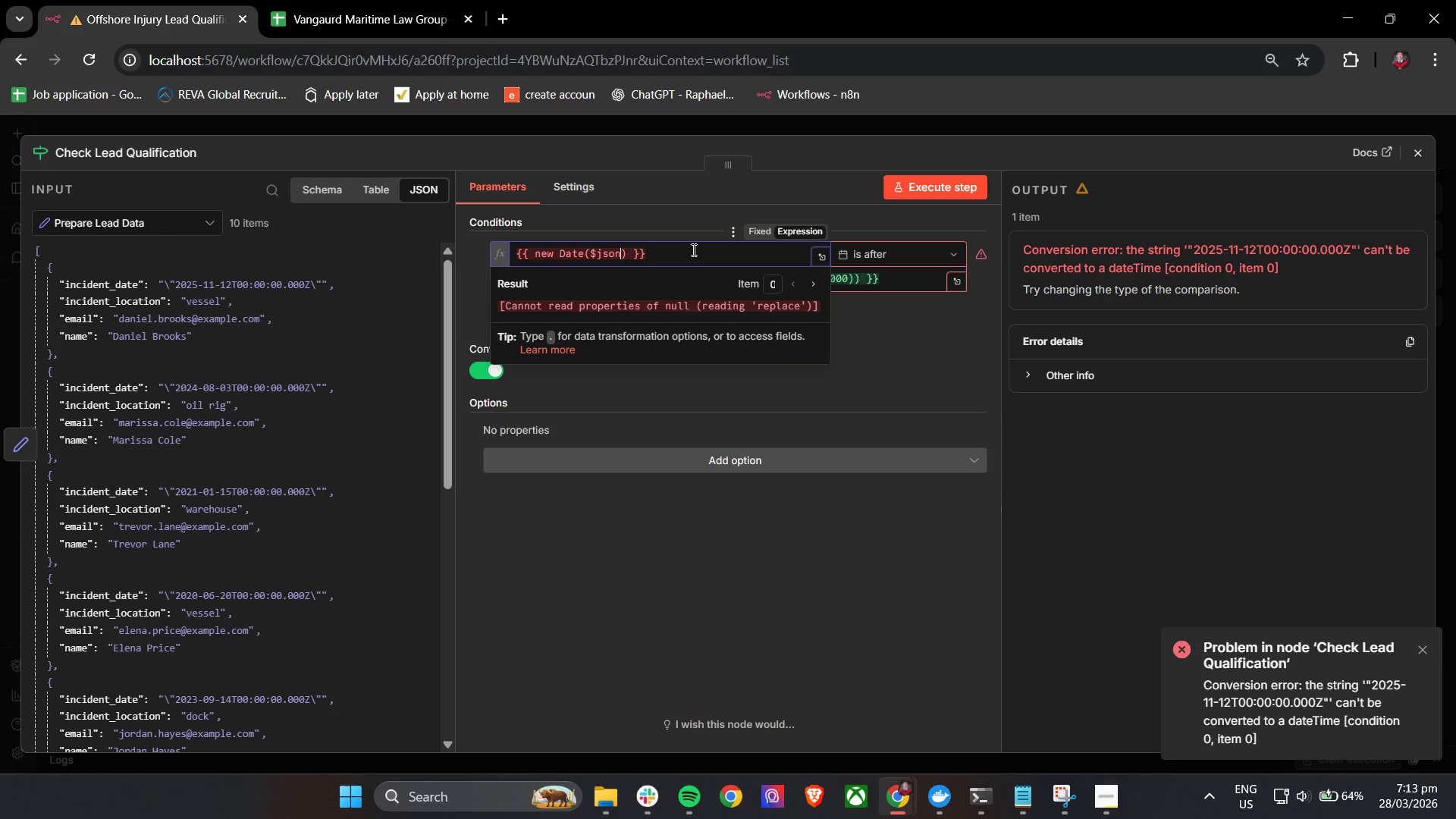 
key(BracketLeft)
 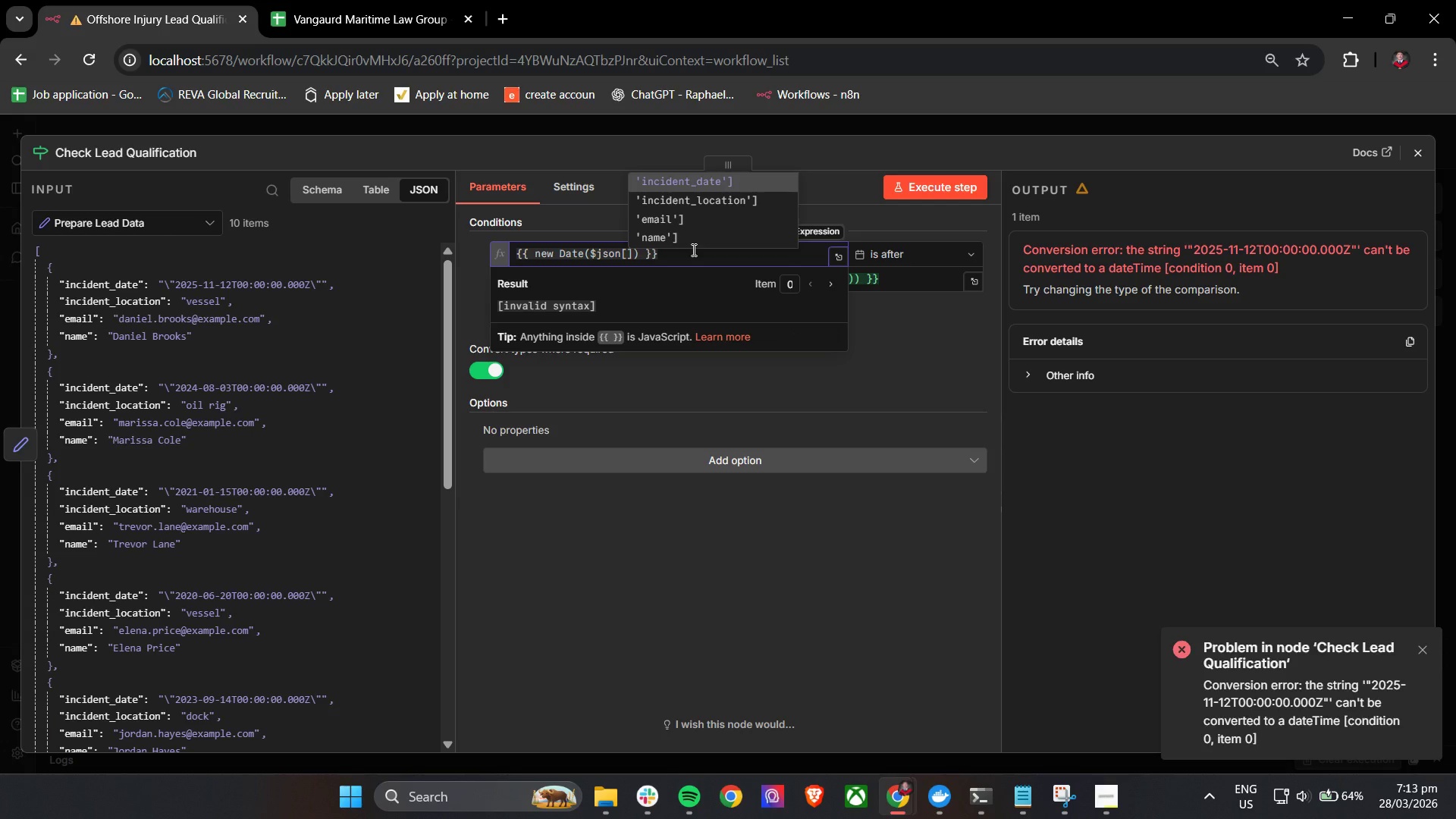 
key(ArrowDown)
 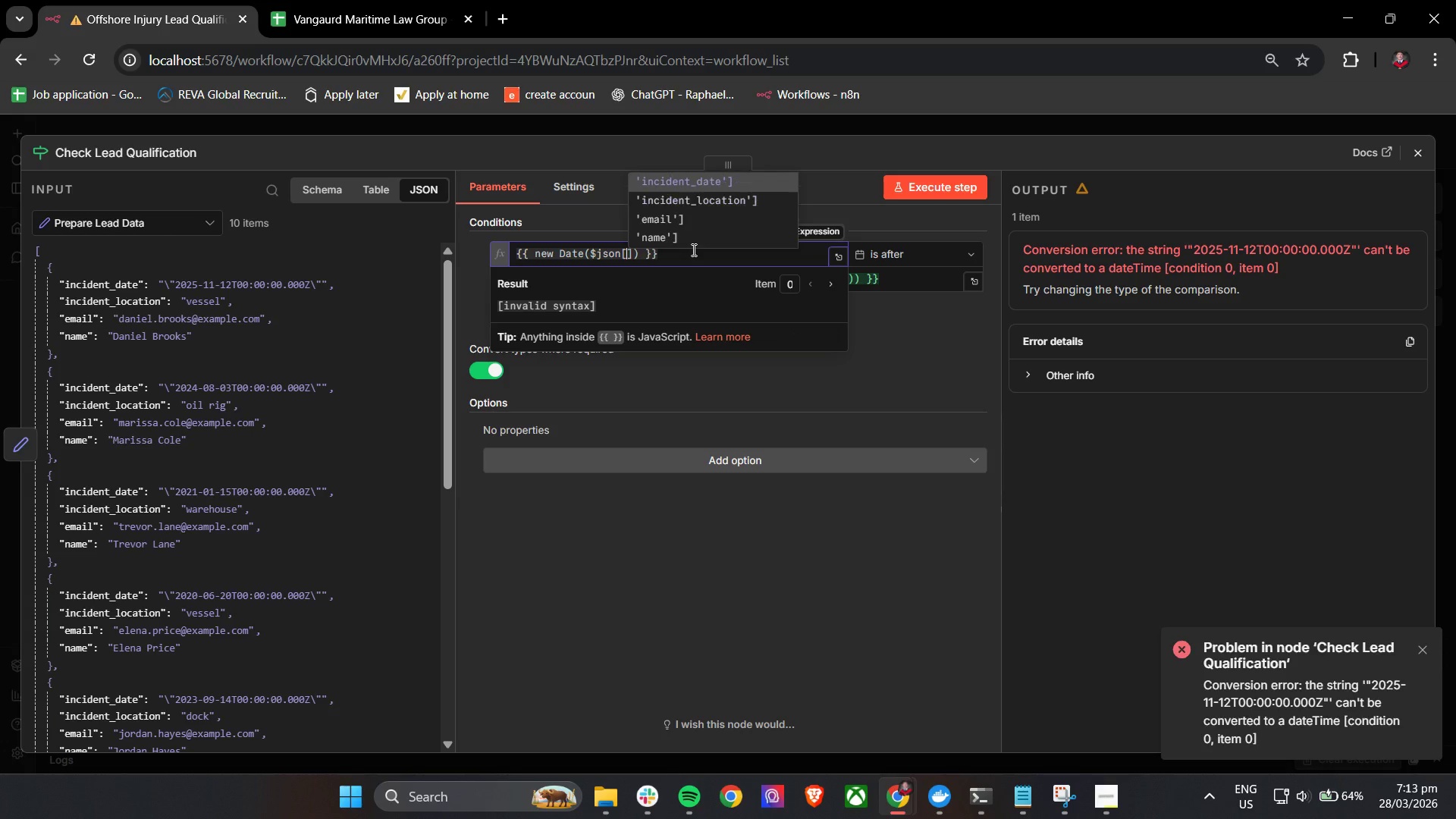 
key(ArrowUp)
 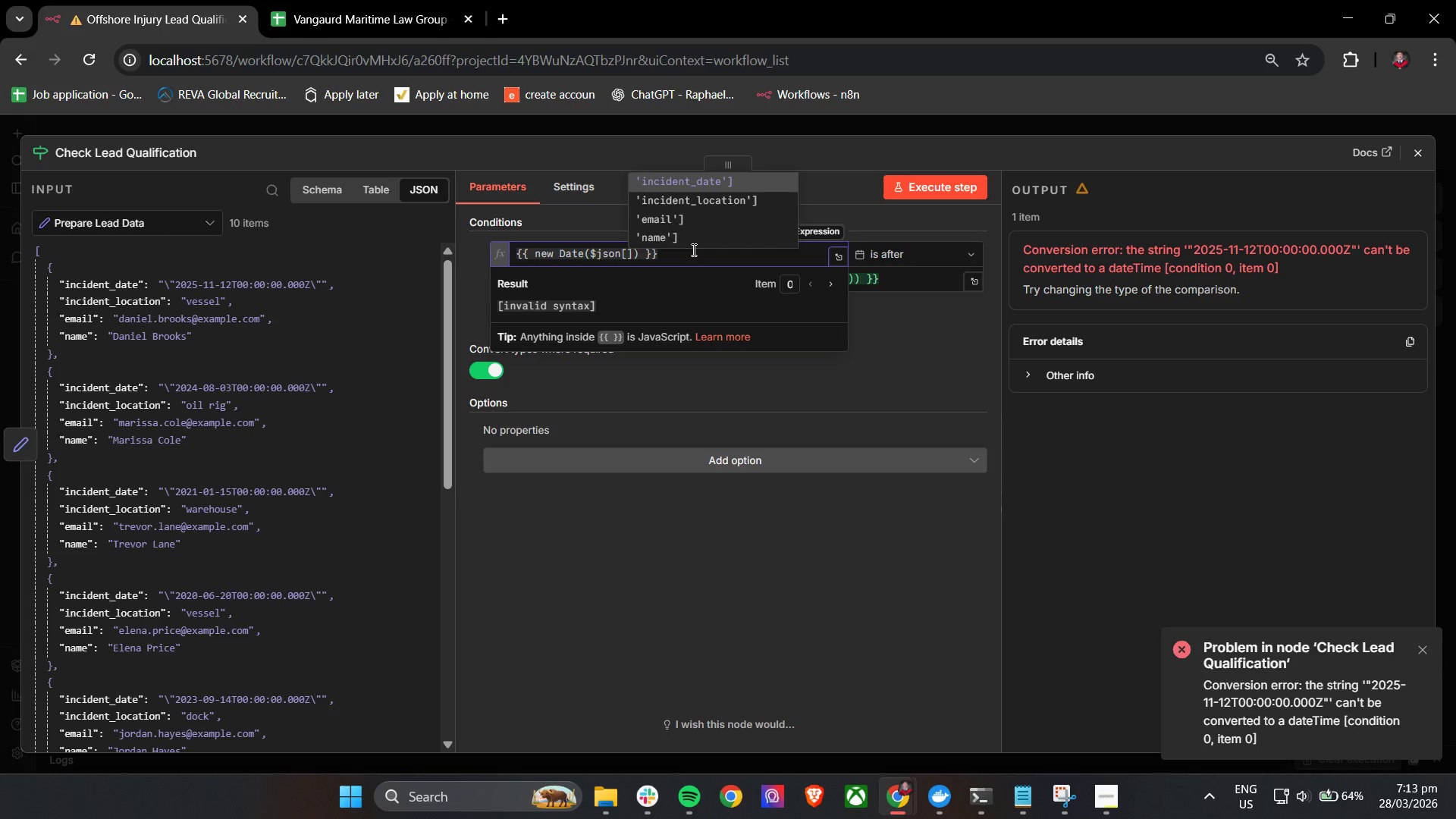 
key(Enter)
 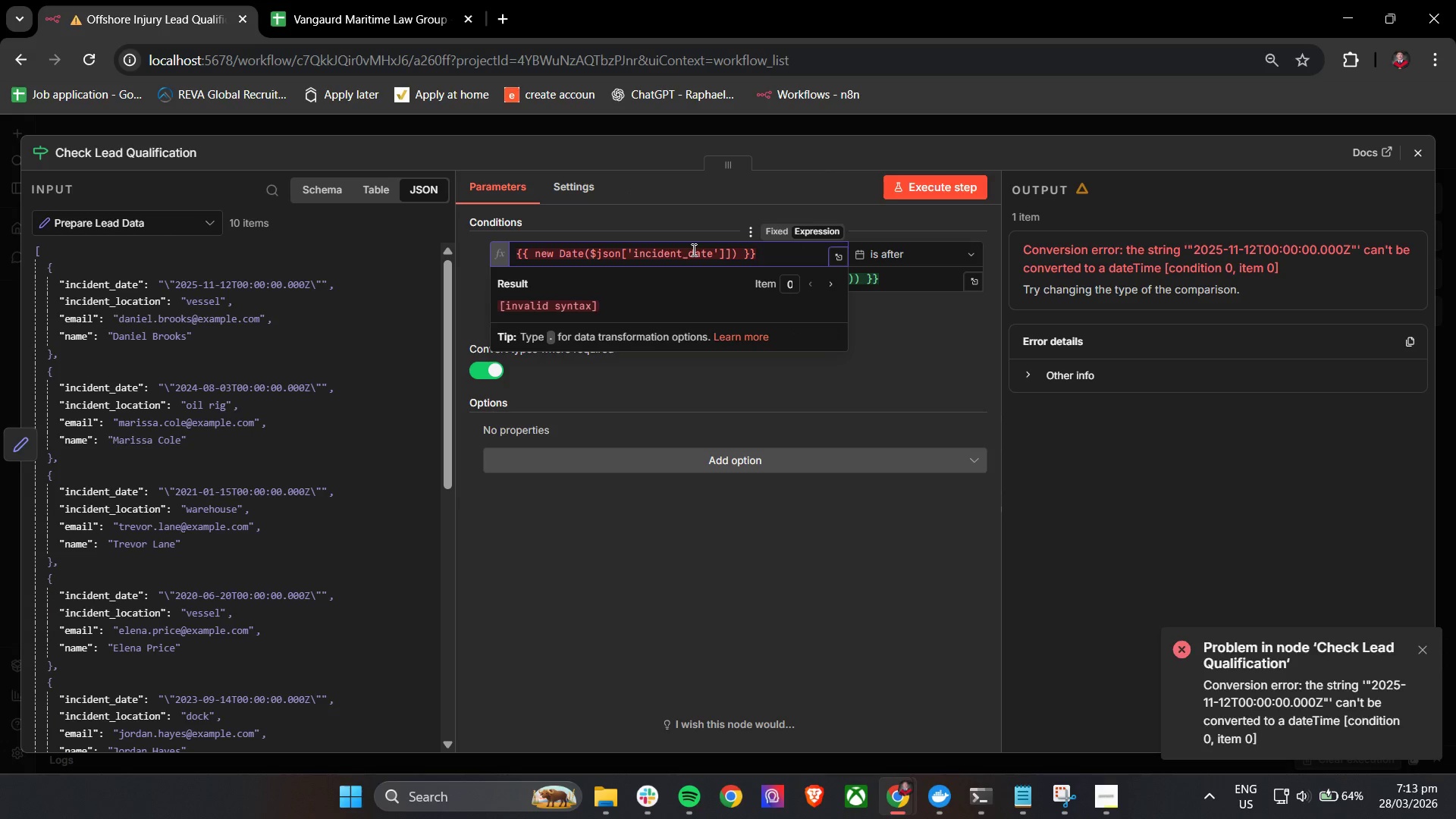 
key(Backspace)
 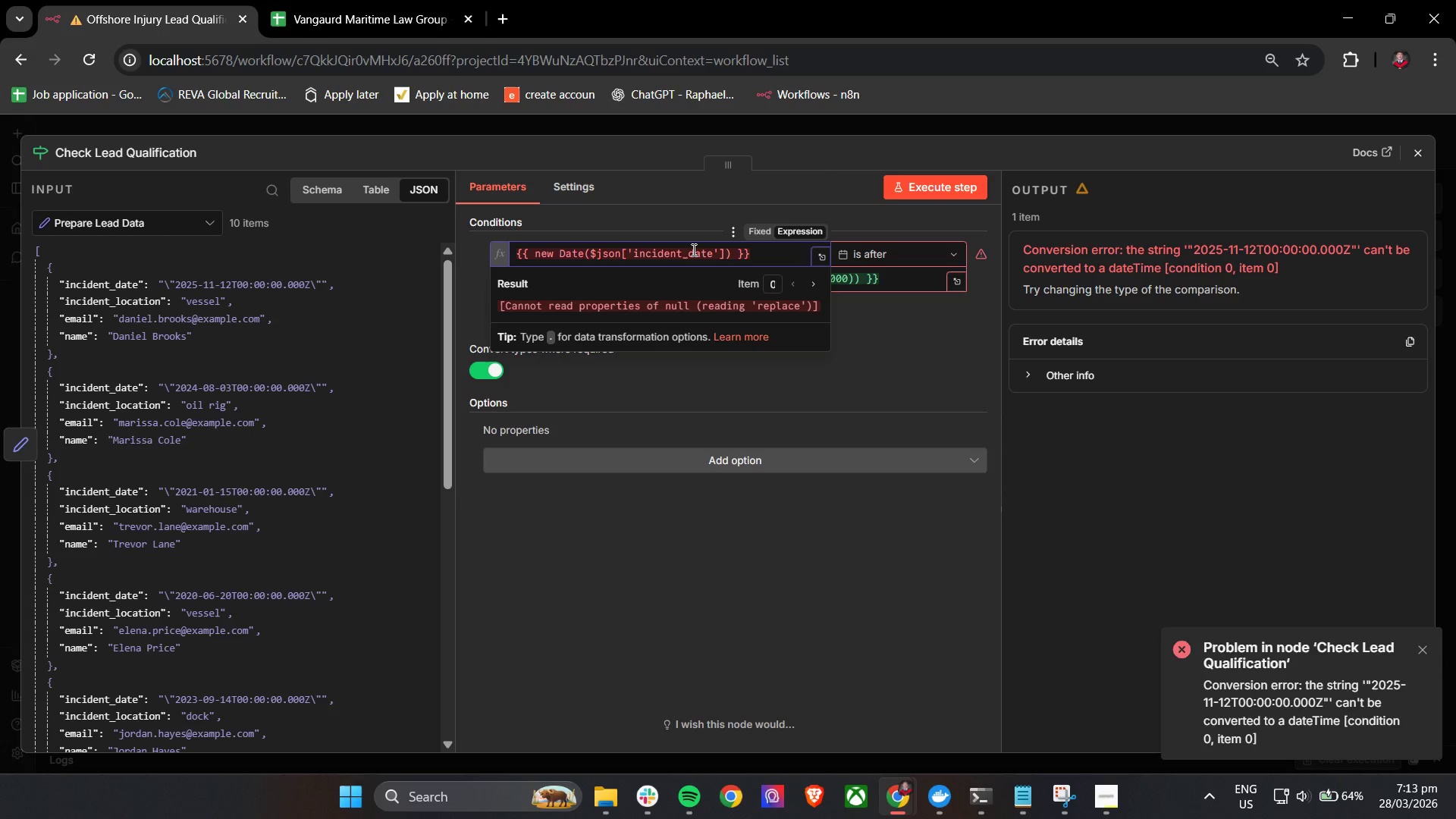 
wait(11.19)
 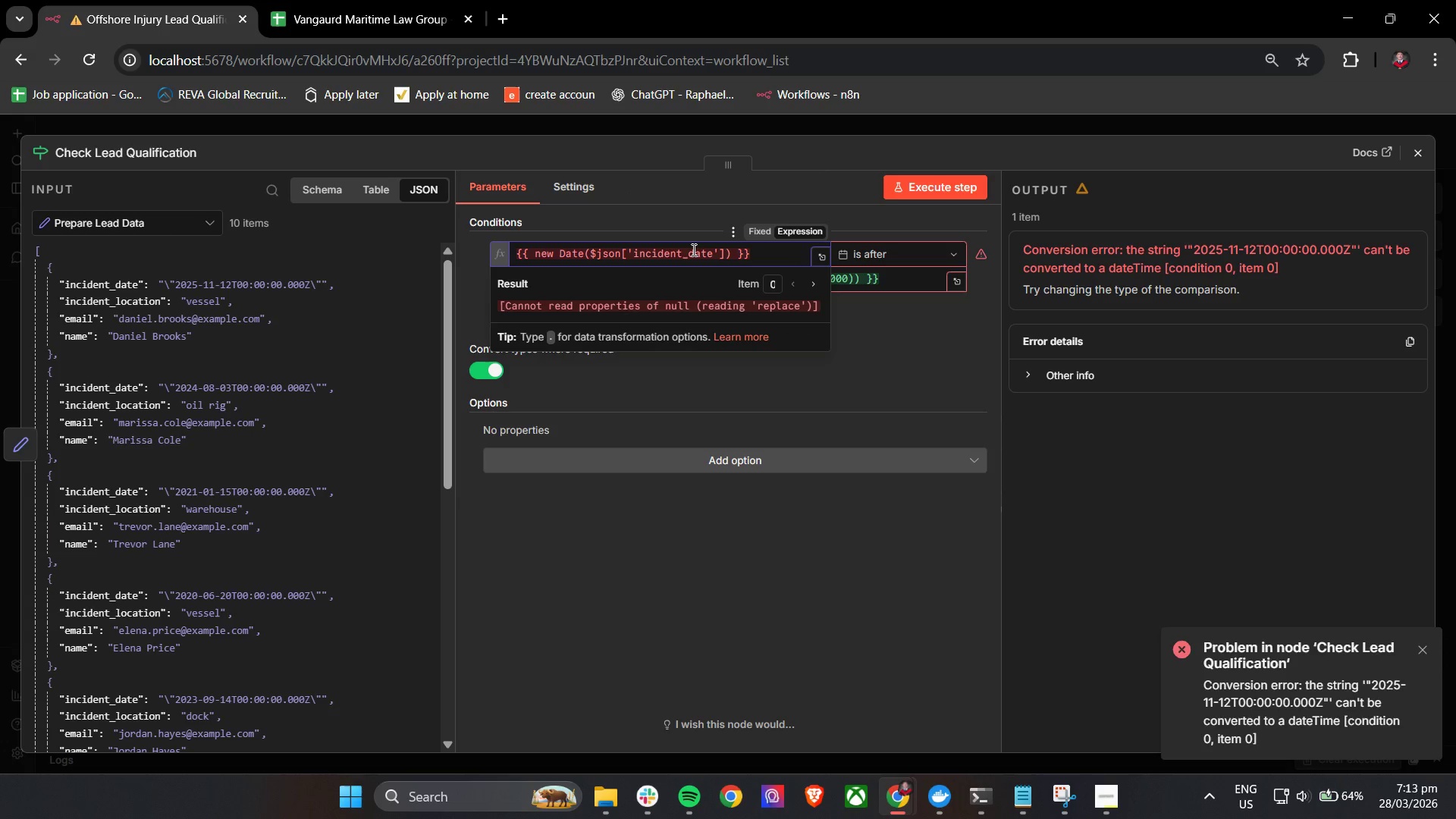 
left_click([849, 202])
 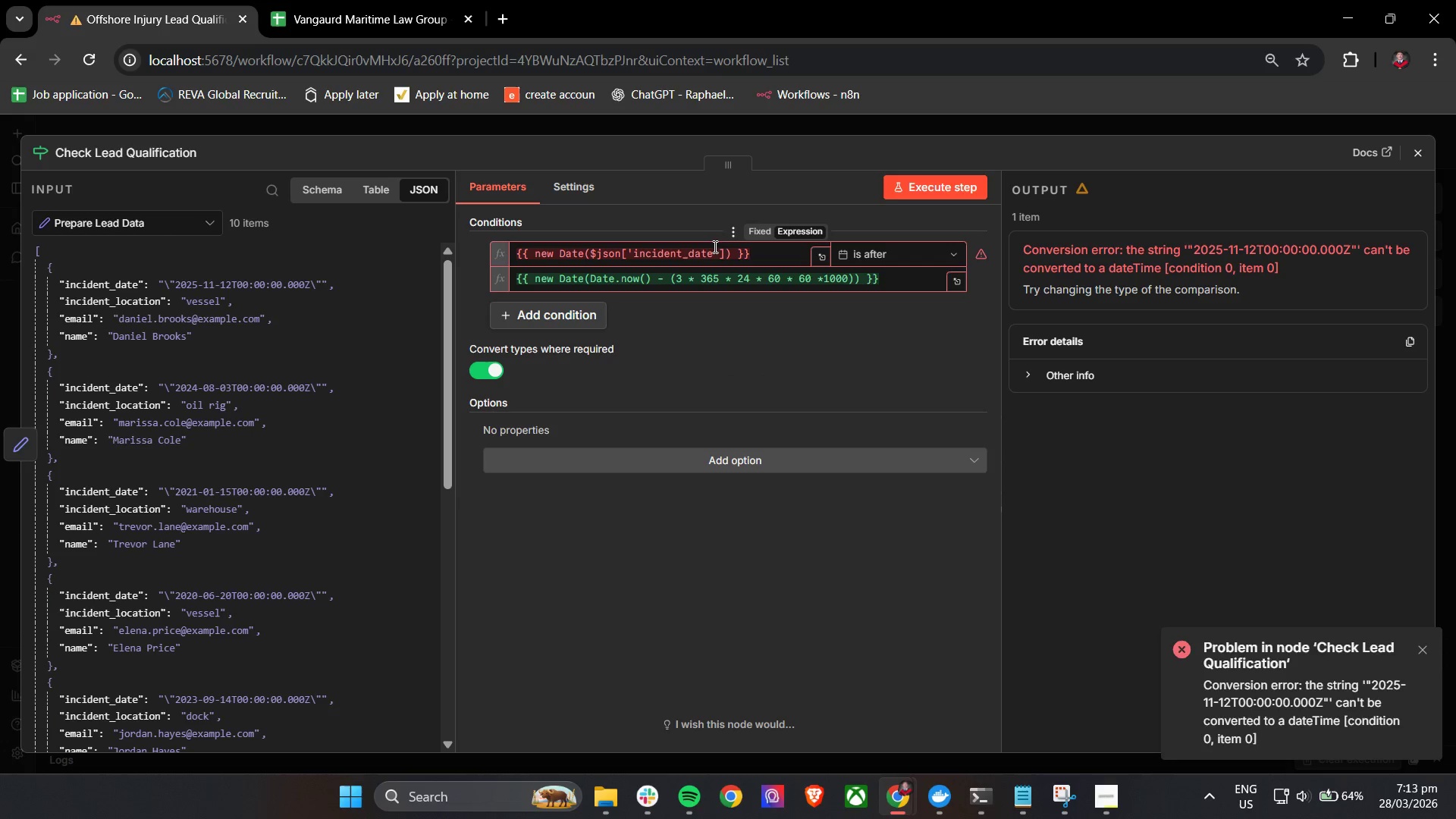 
left_click([710, 251])
 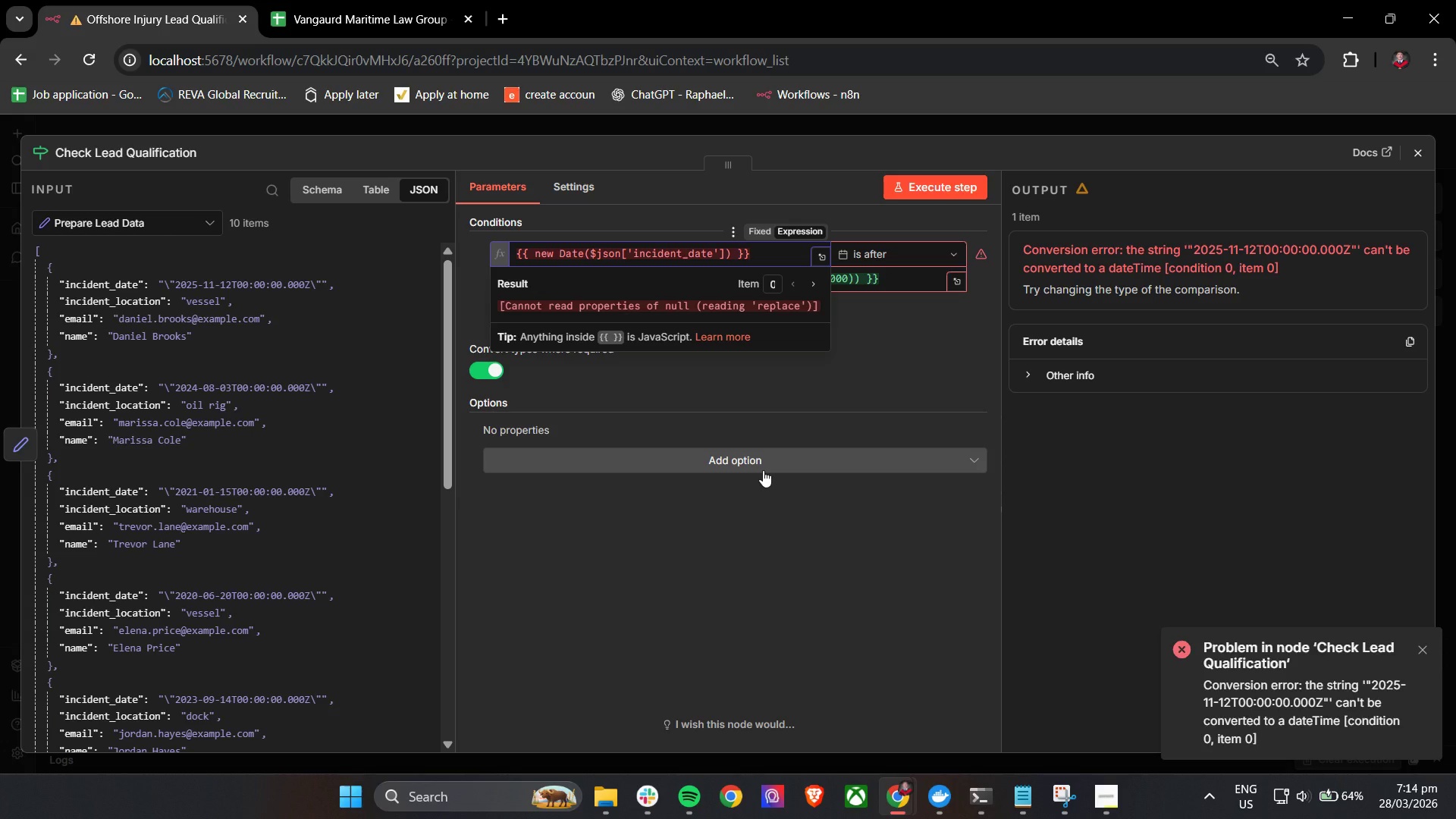 
wait(28.03)
 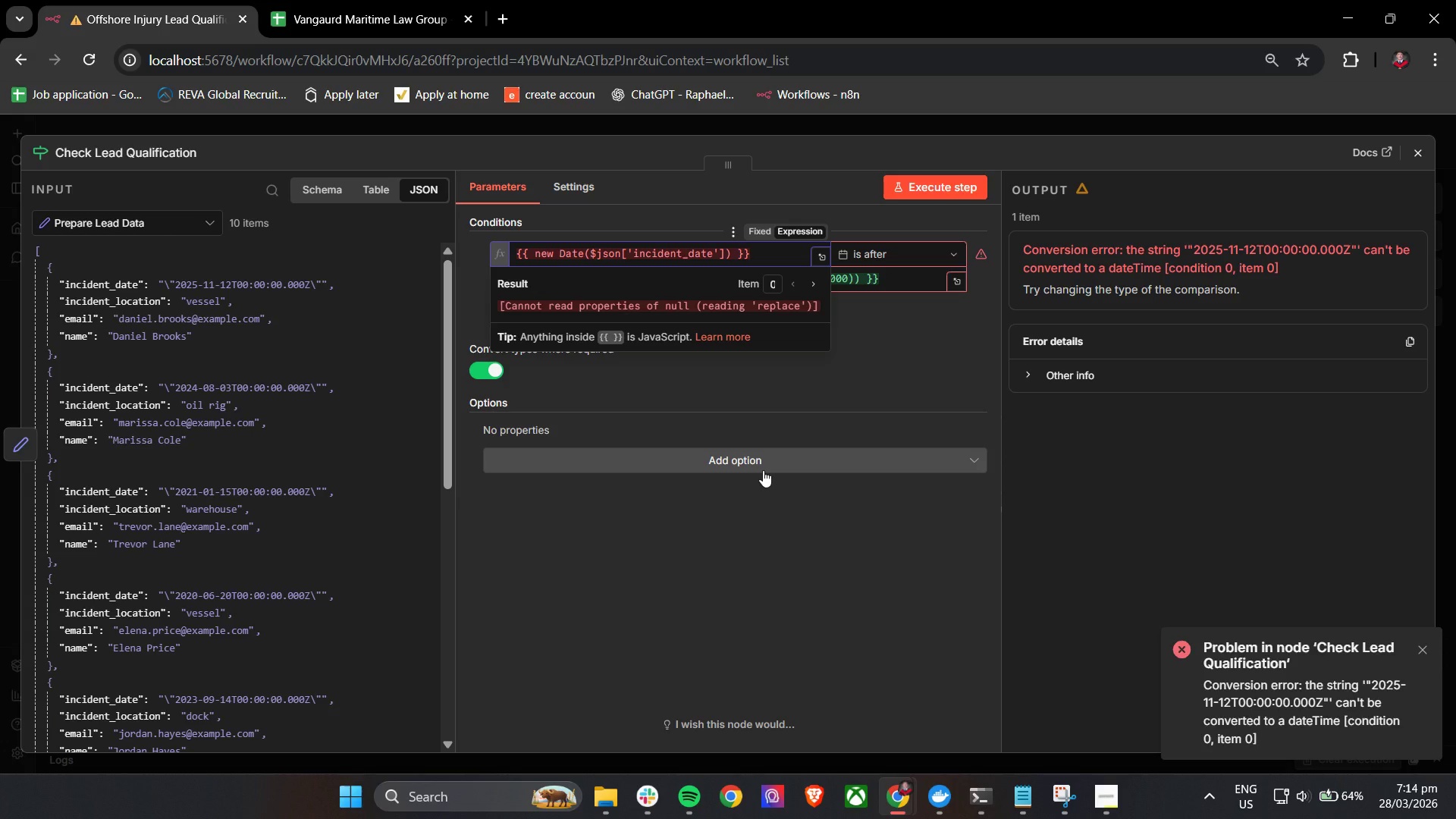 
left_click([949, 312])
 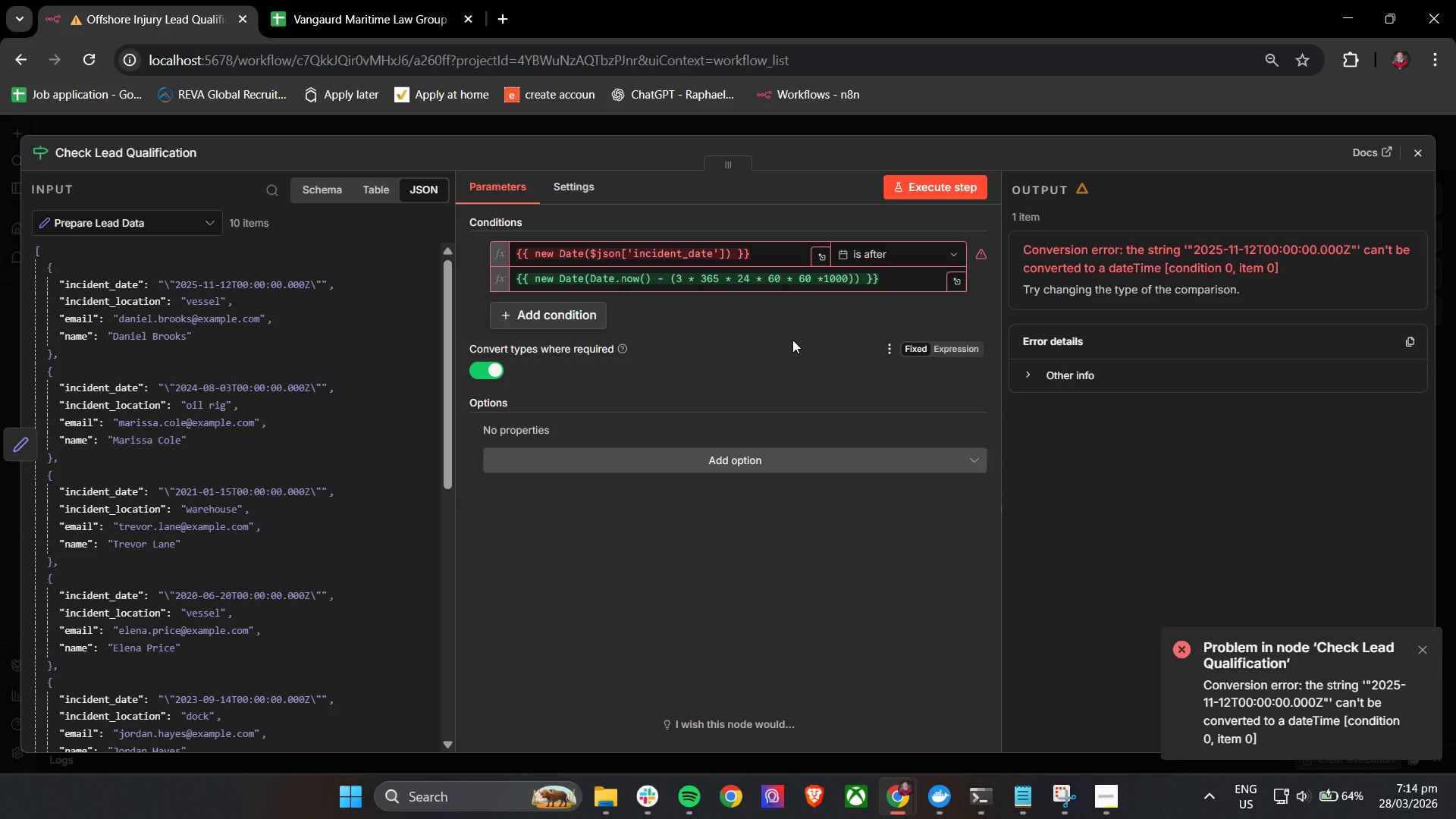 
wait(5.72)
 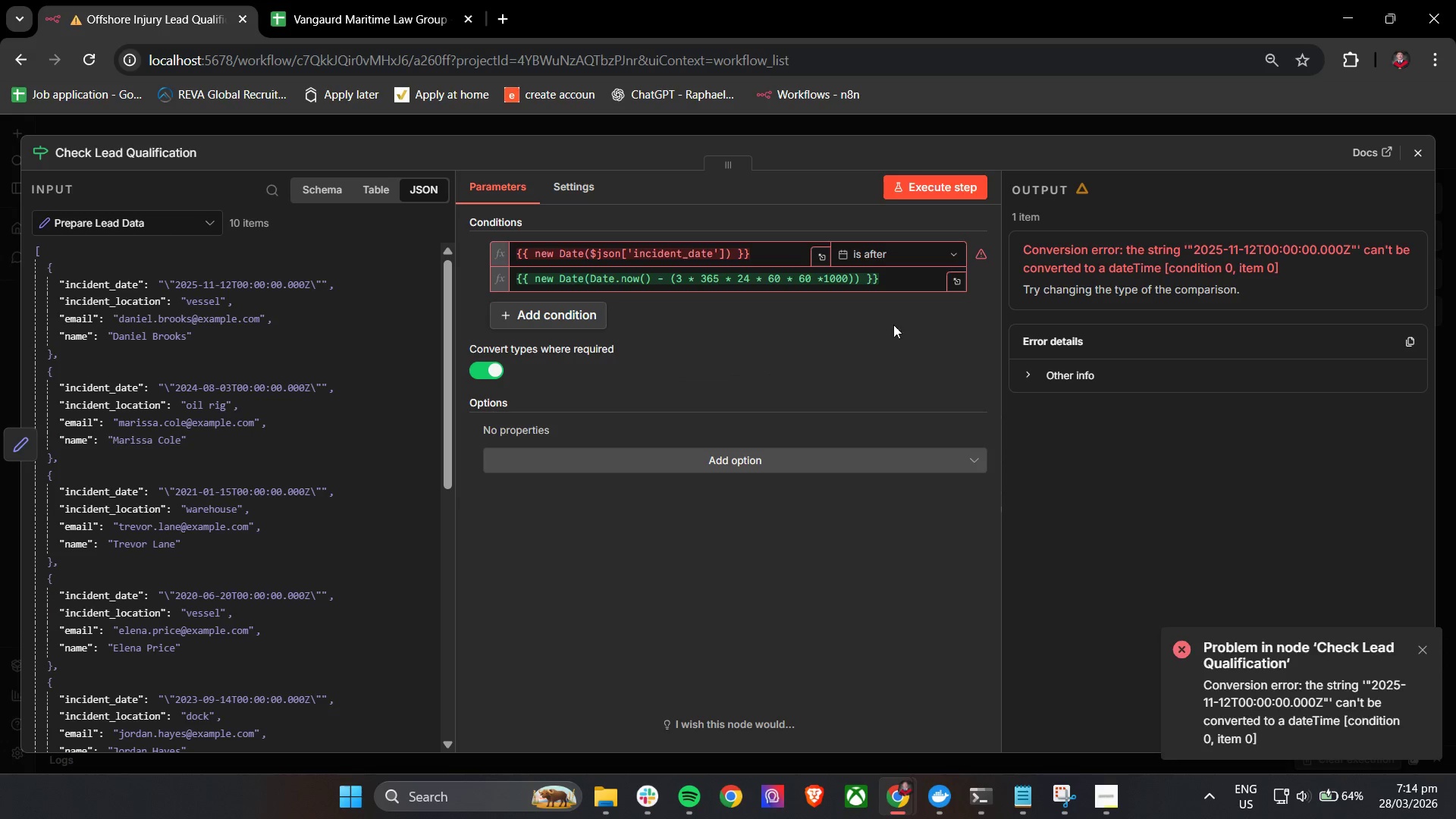 
left_click([1421, 651])
 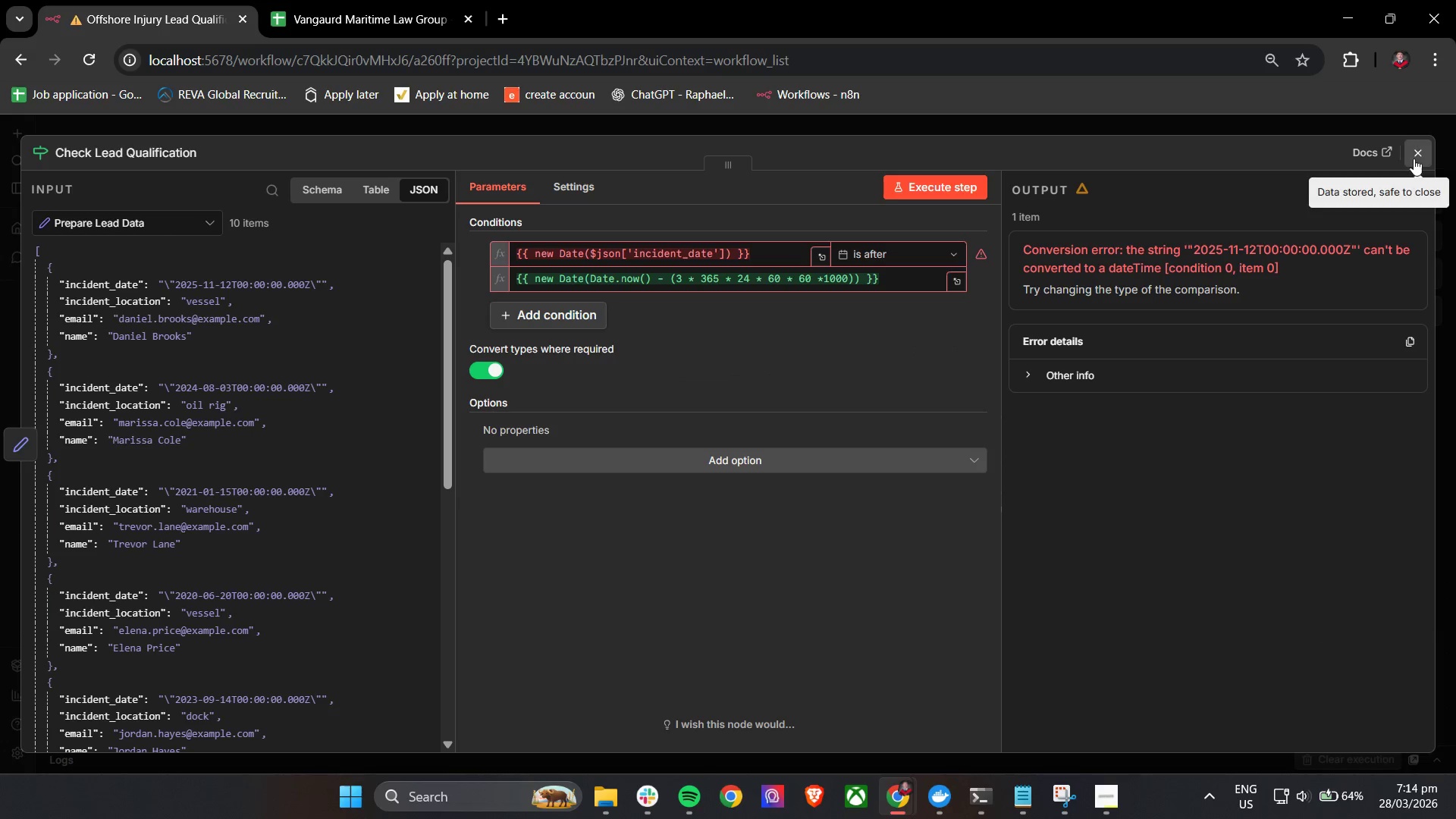 
left_click([1414, 158])
 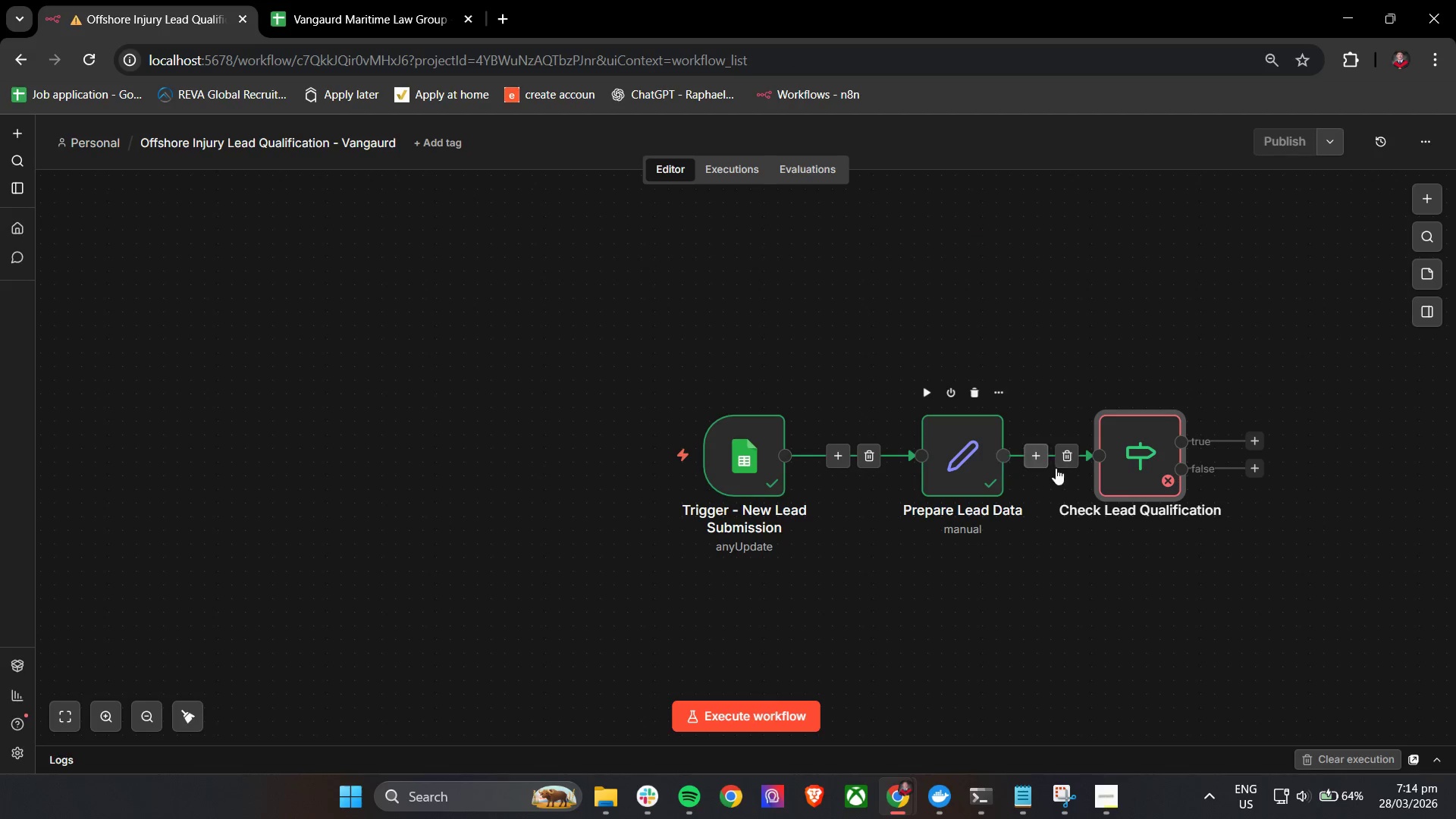 
double_click([1143, 488])
 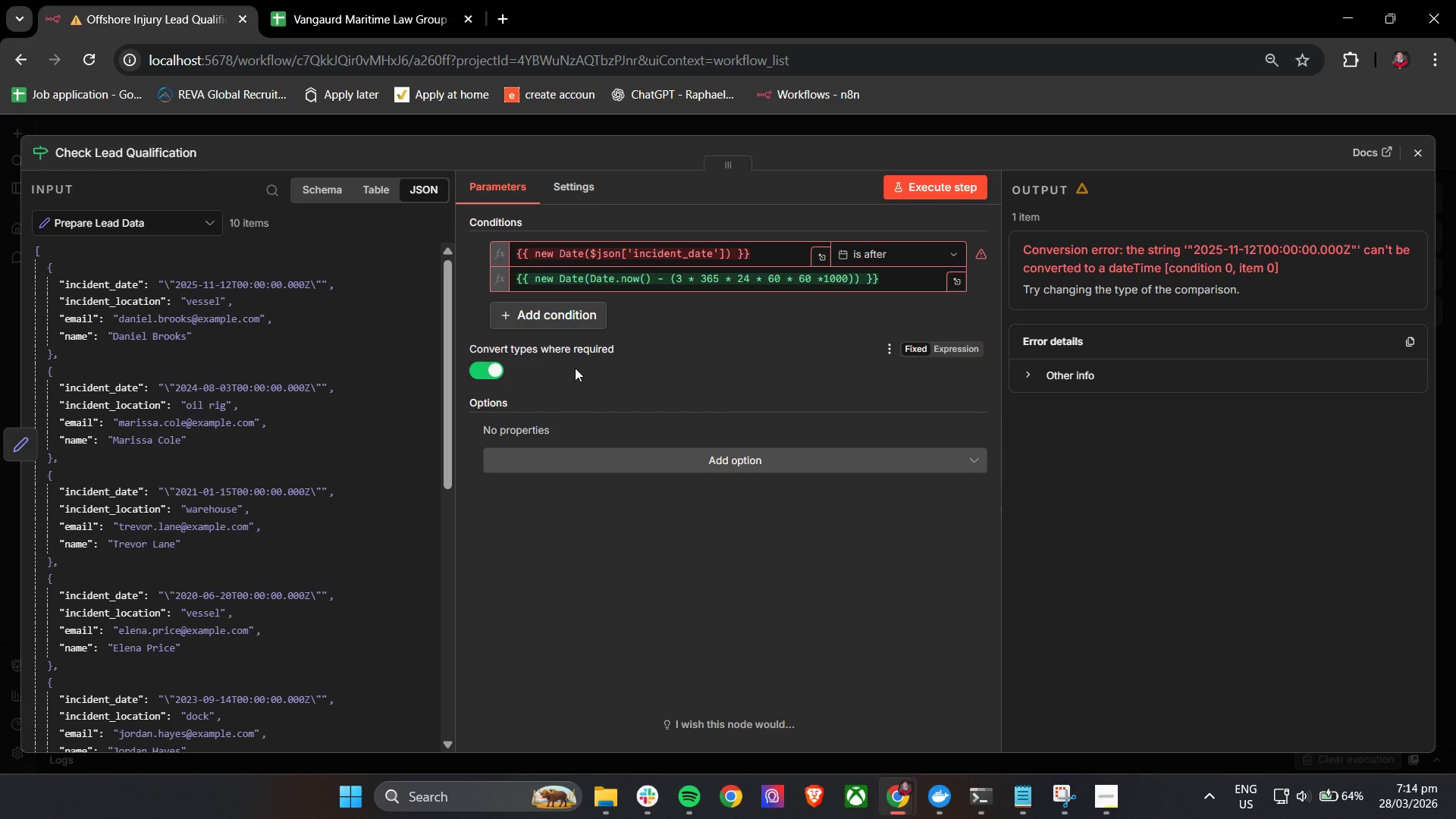 
wait(8.58)
 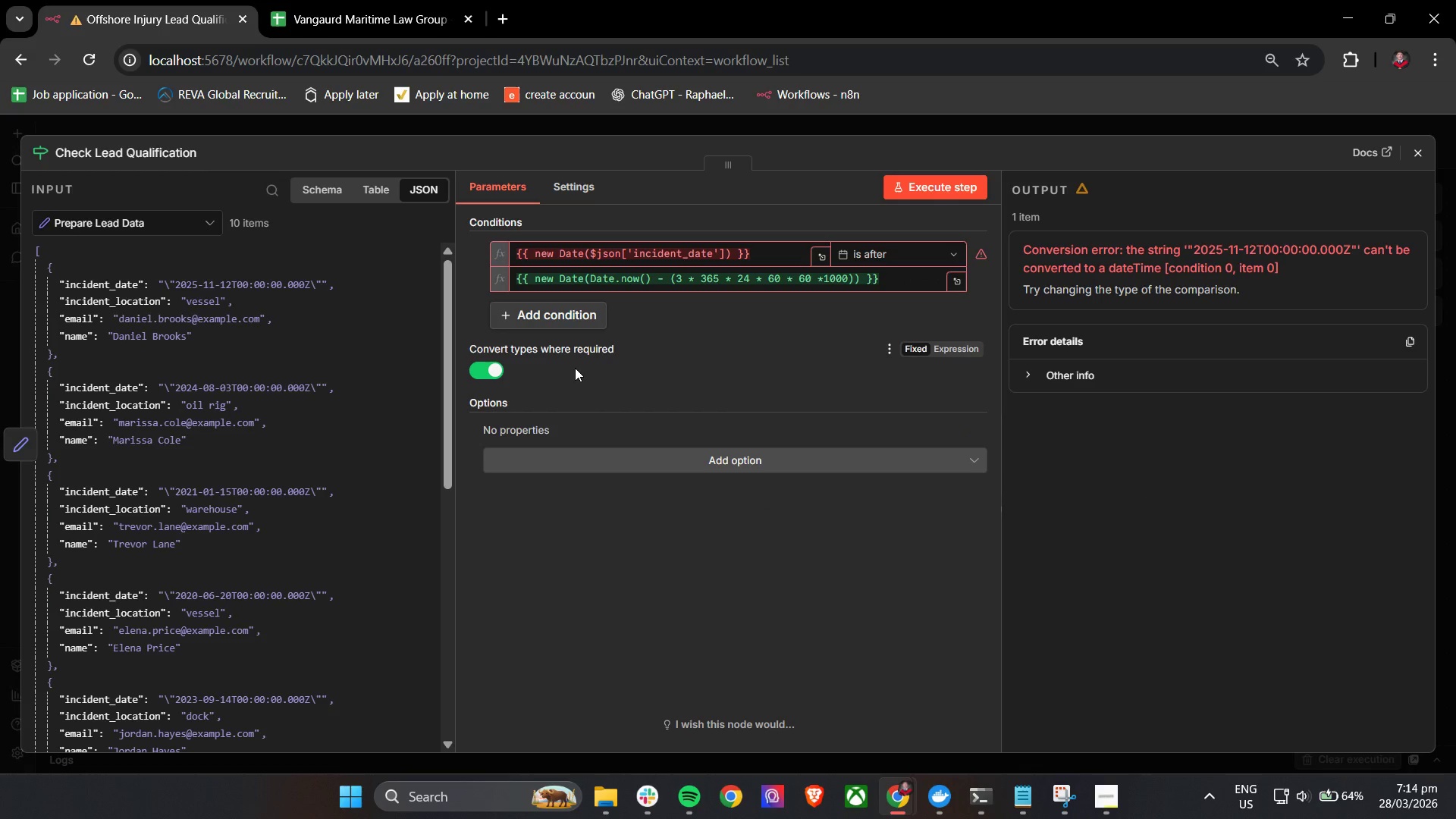 
left_click([1414, 150])
 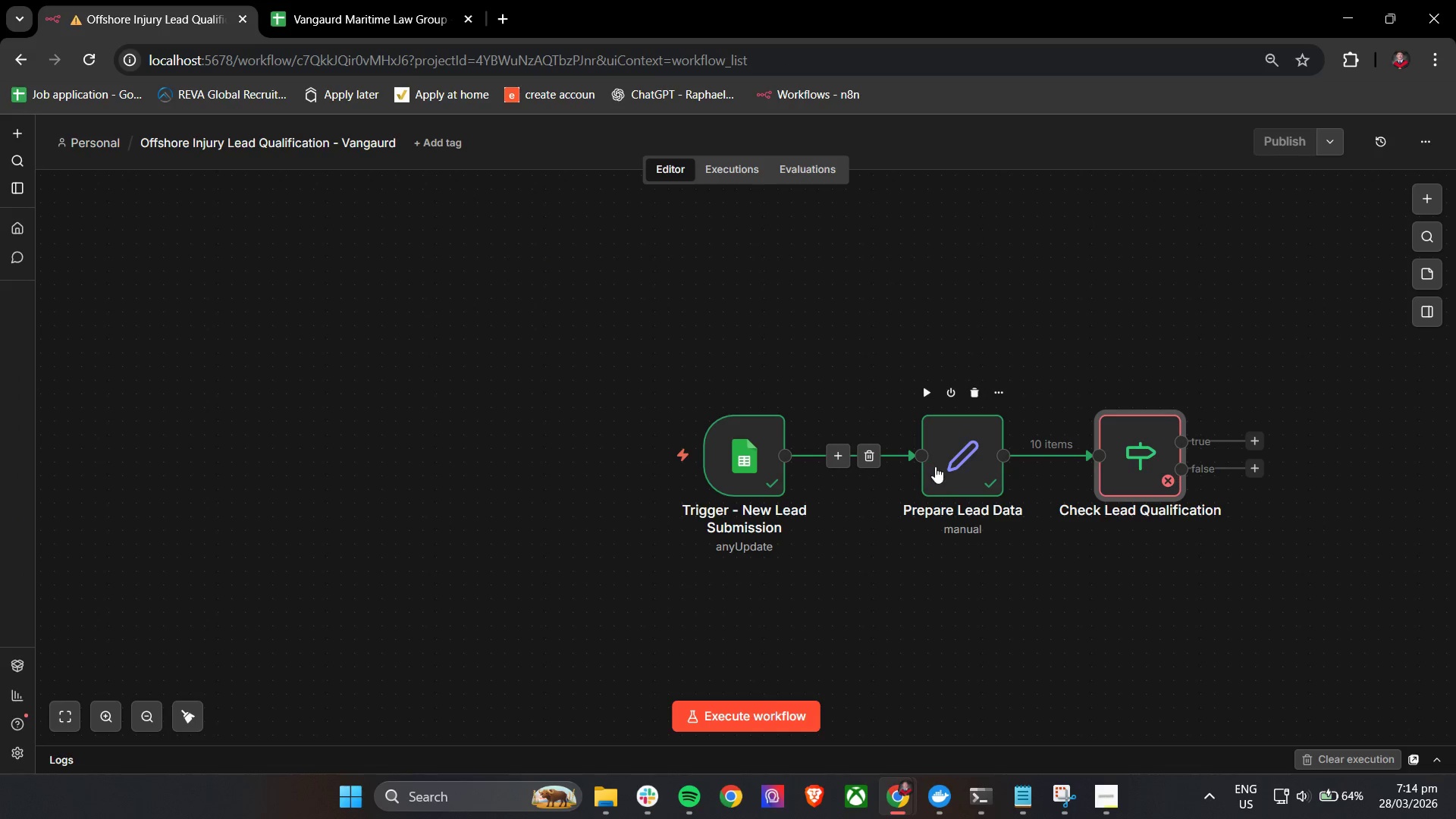 
double_click([944, 470])
 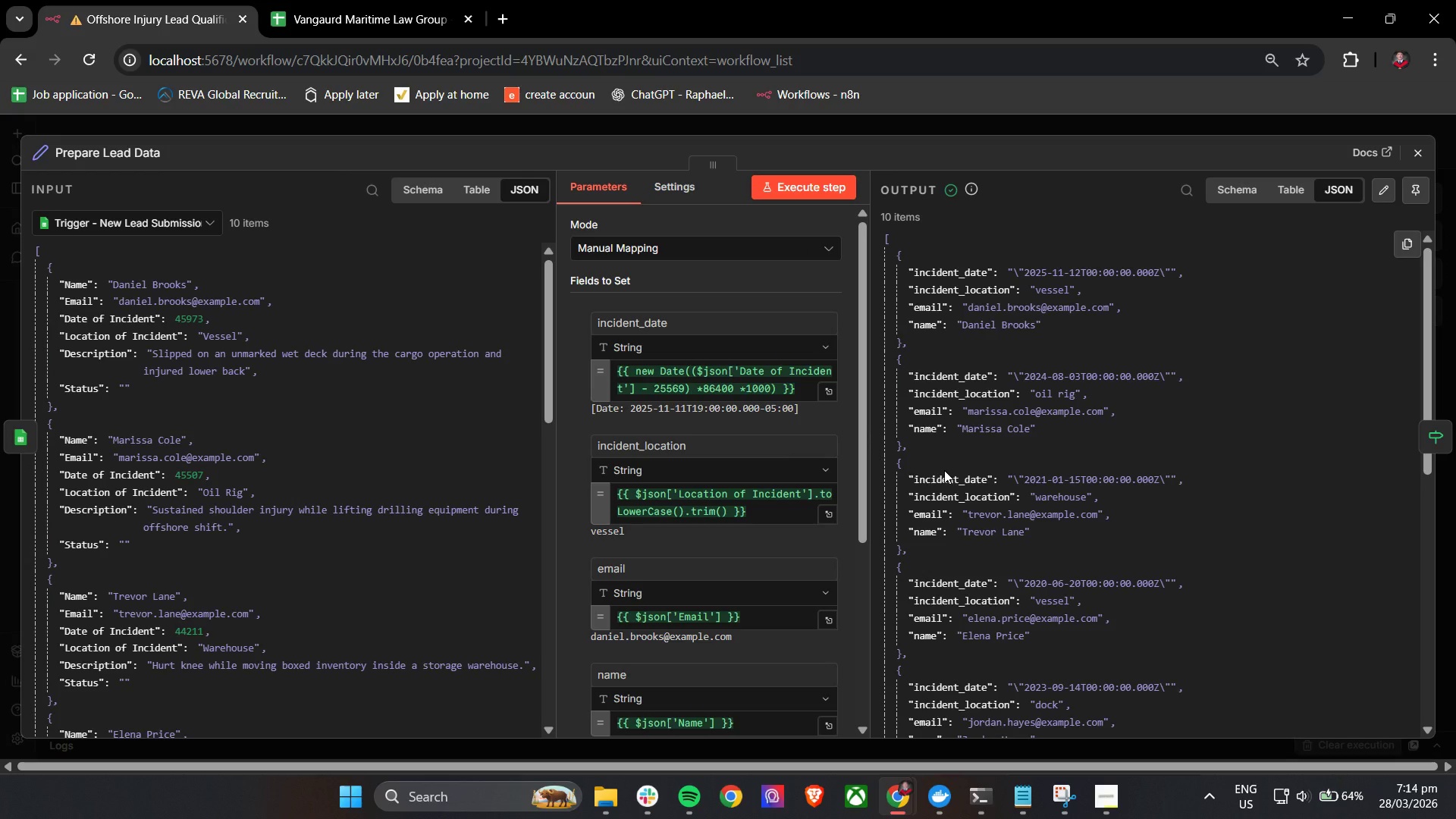 
wait(6.19)
 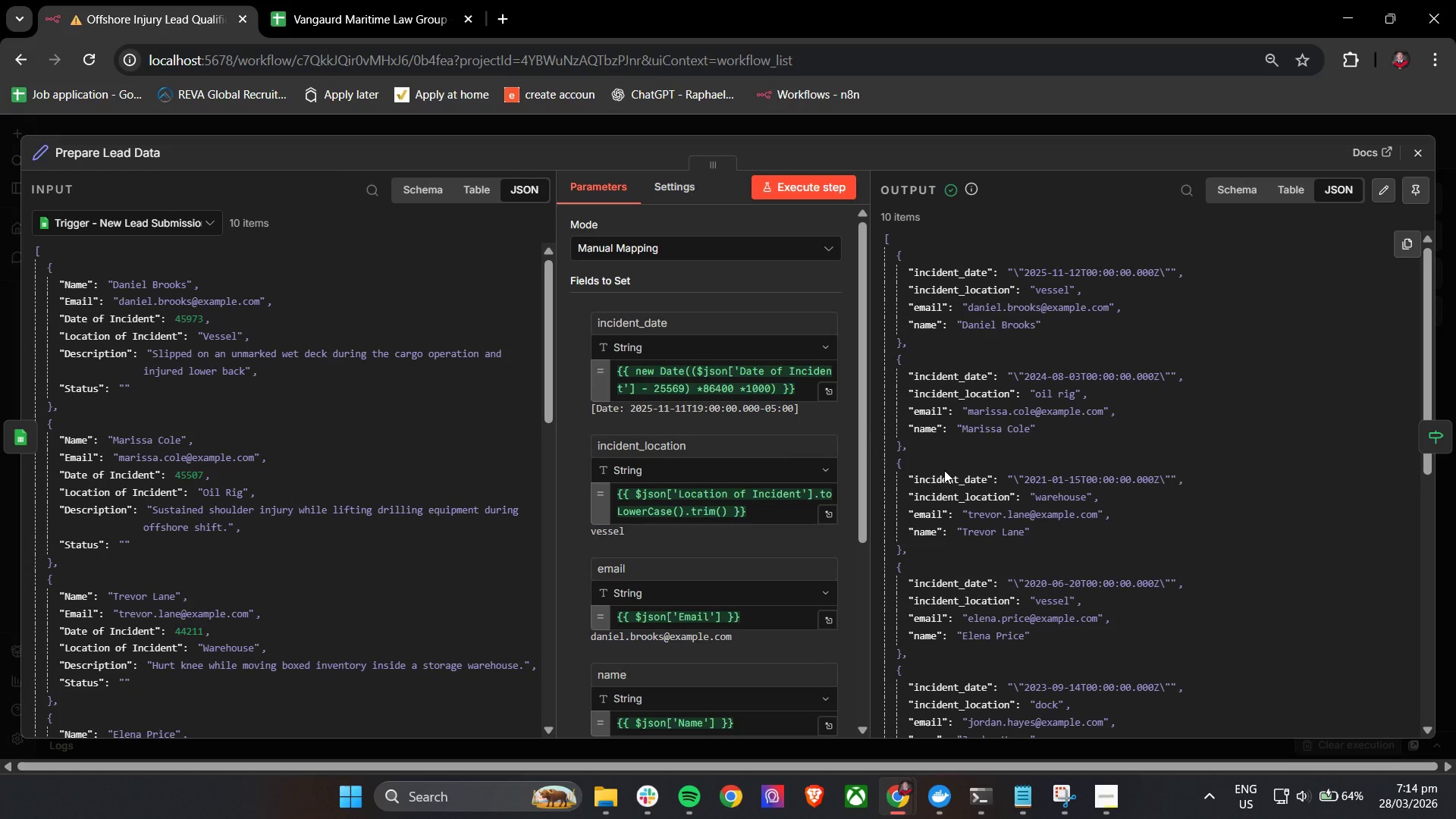 
scroll: coordinate [691, 509], scroll_direction: down, amount: 4.0
 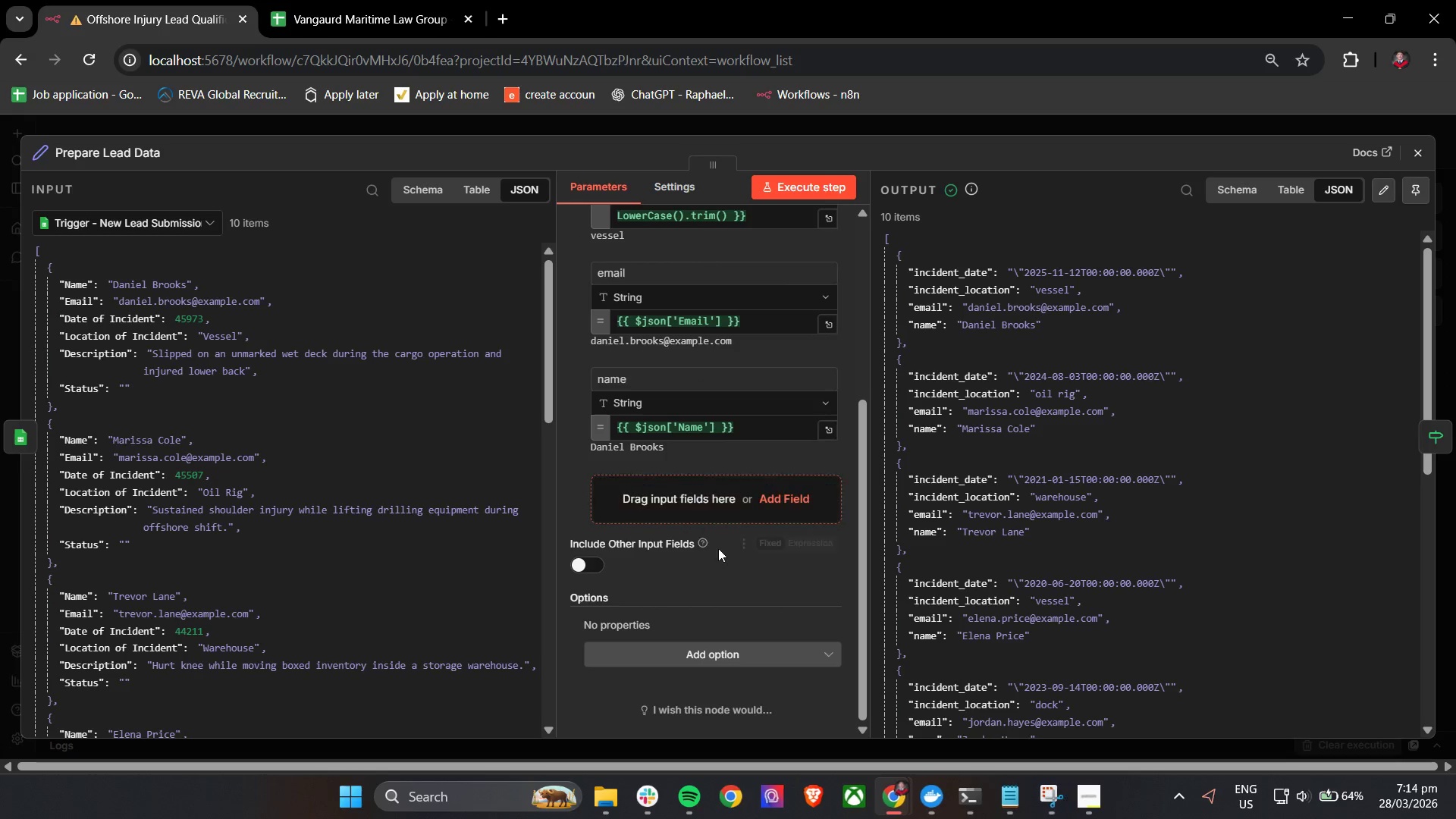 
scroll: coordinate [720, 550], scroll_direction: up, amount: 2.0
 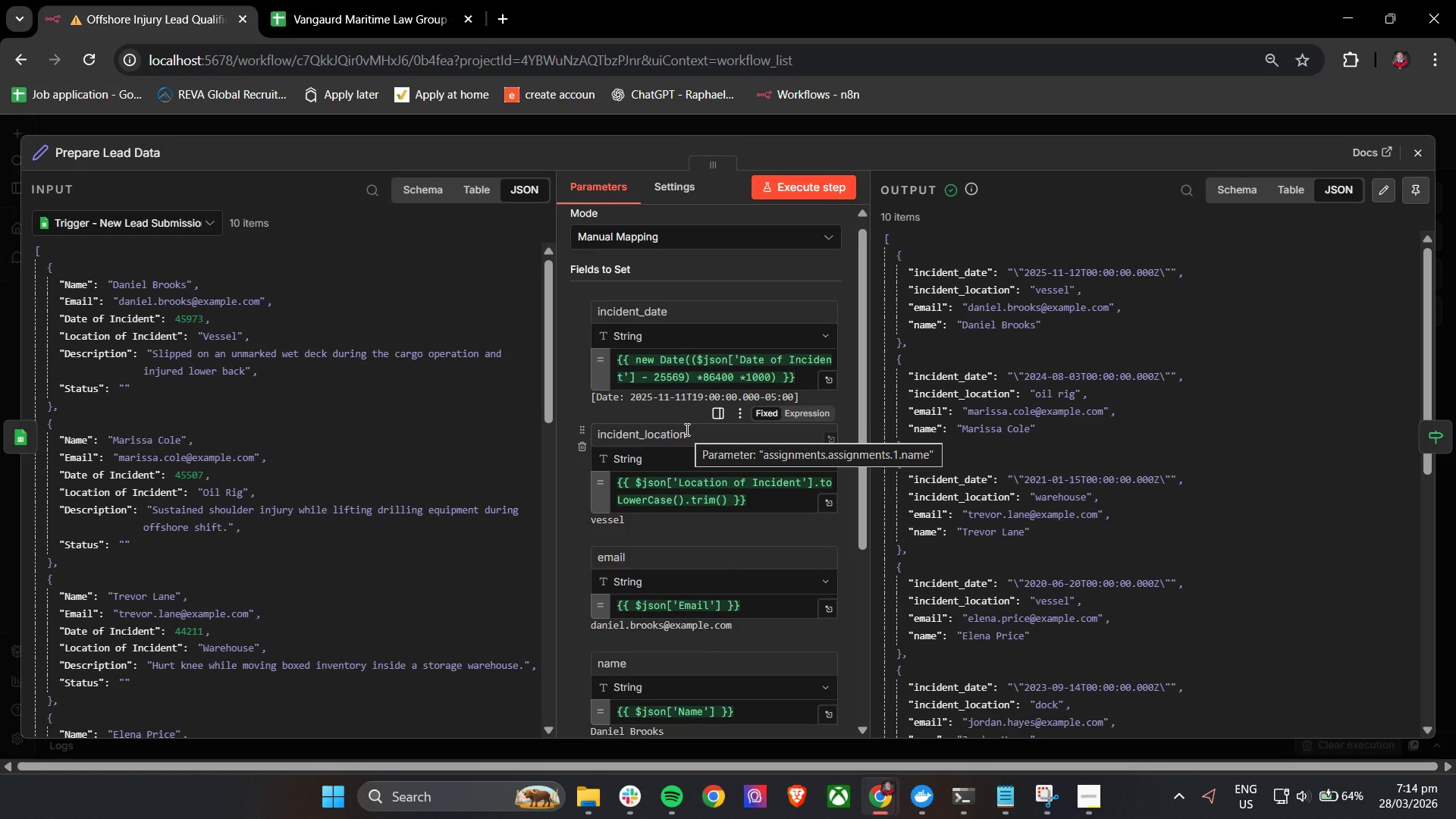 
scroll: coordinate [686, 429], scroll_direction: down, amount: 5.0
 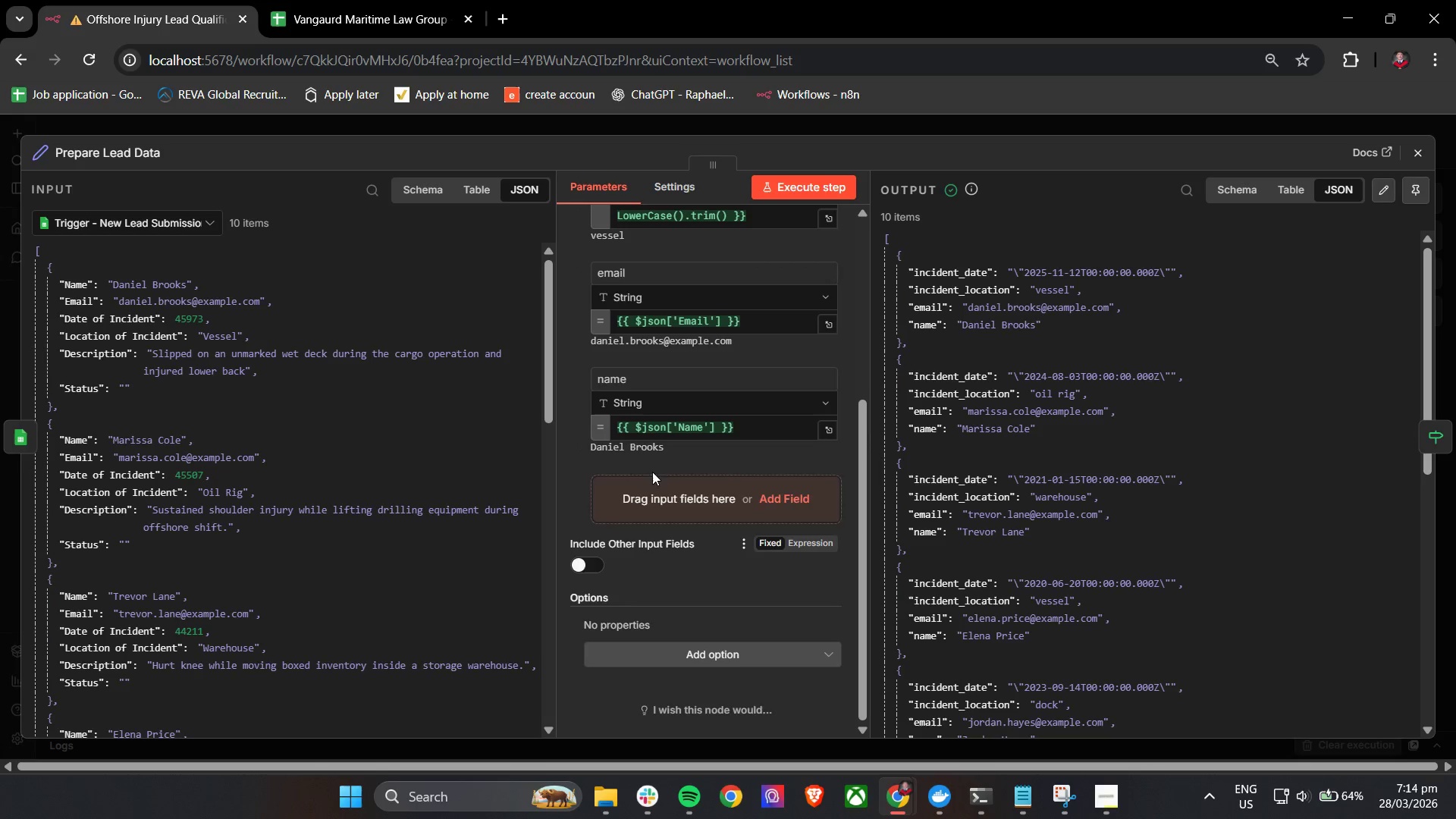 
left_click([648, 506])
 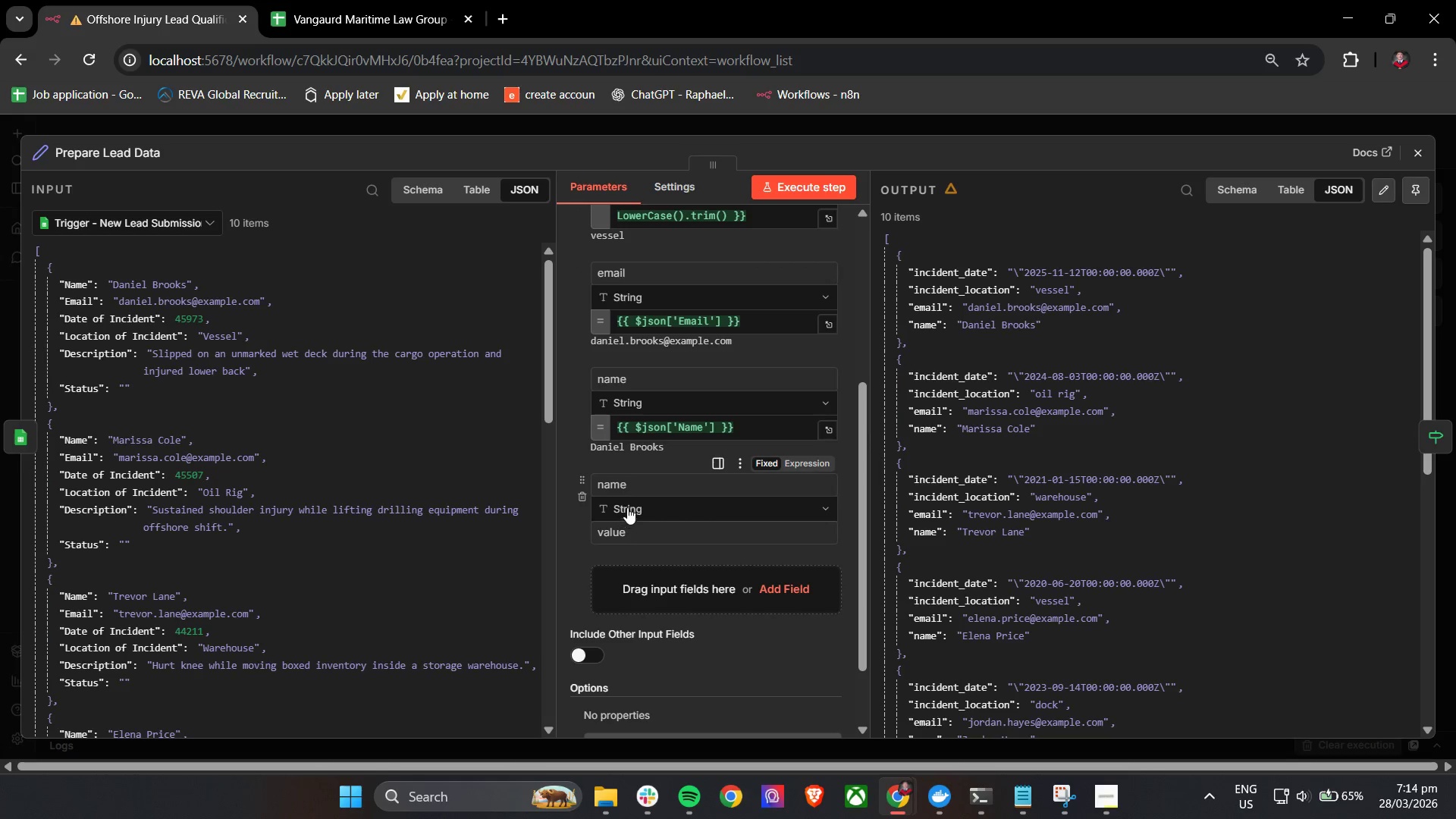 
left_click([635, 485])
 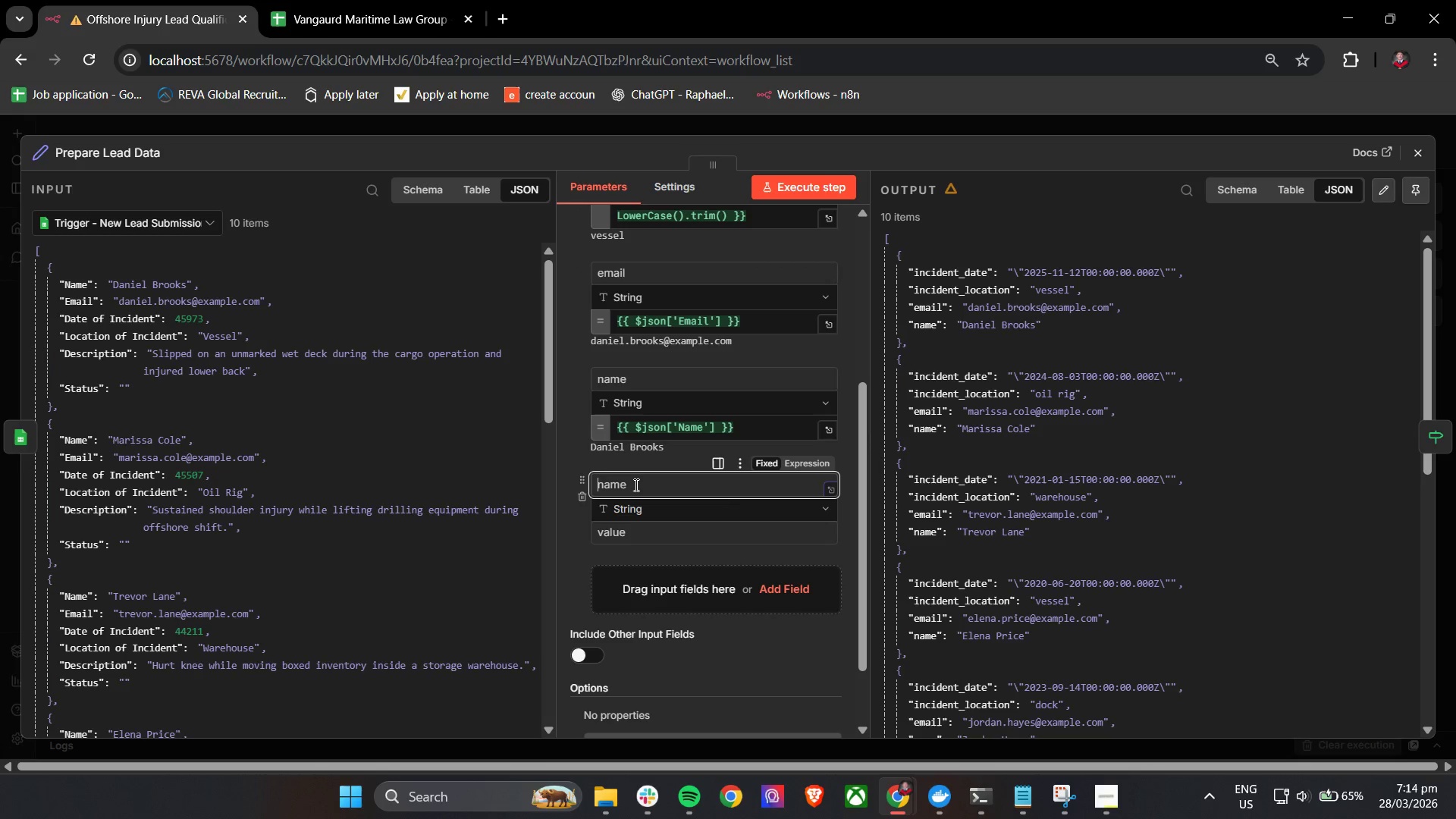 
type(incident_timestamp)
key(Tab)
key(Tab)
 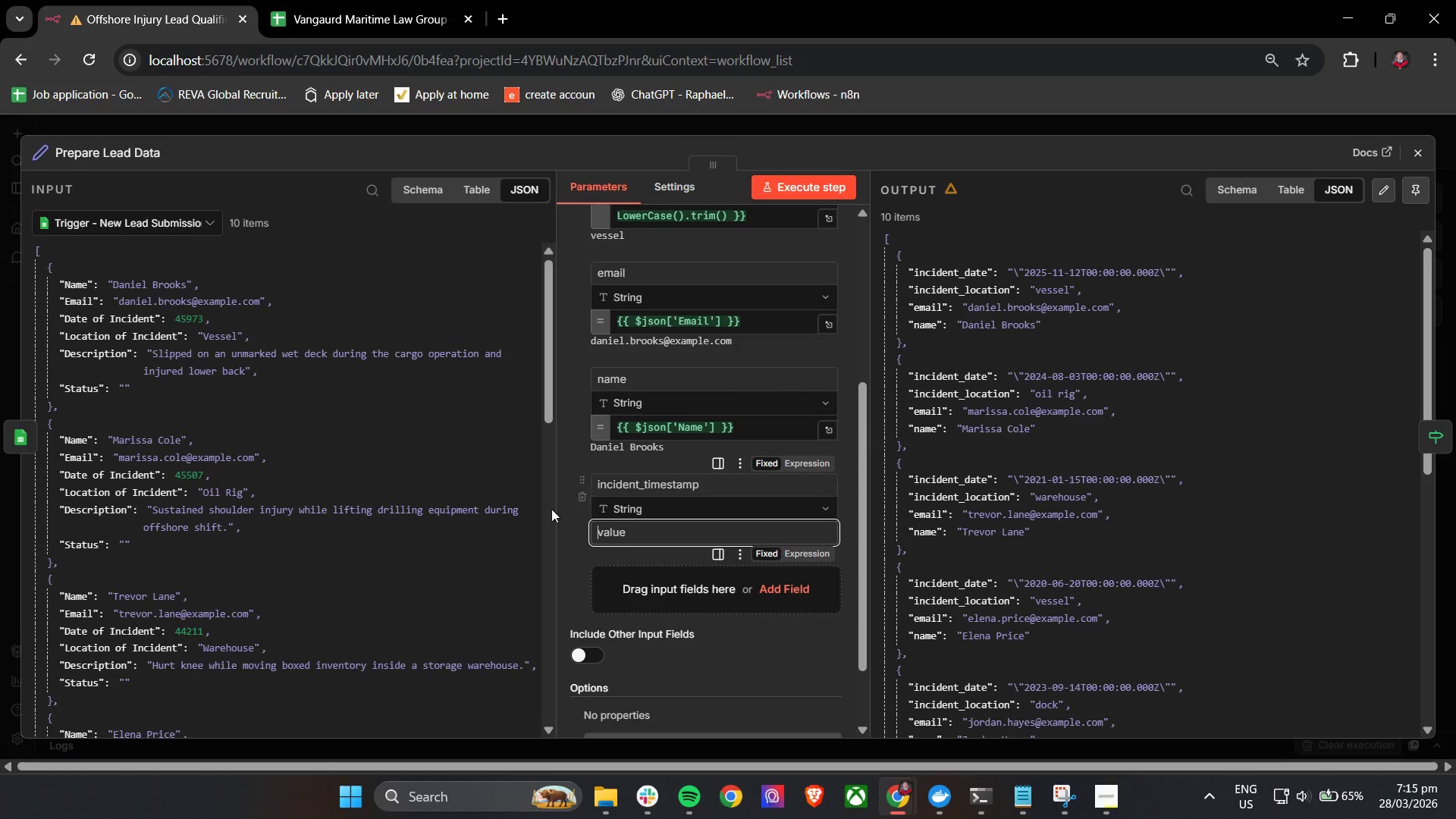 
double_click([630, 530])
 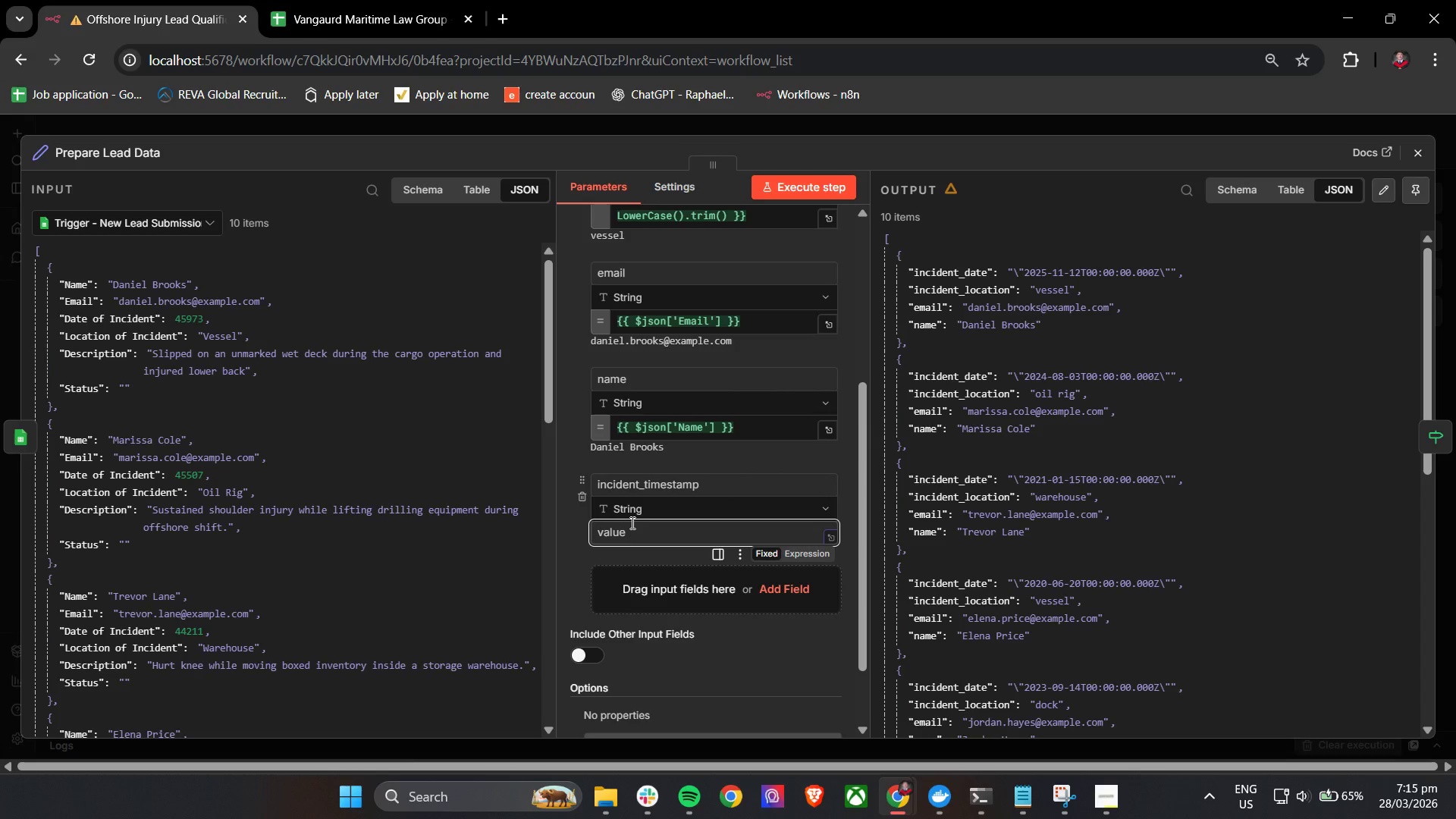 
wait(8.83)
 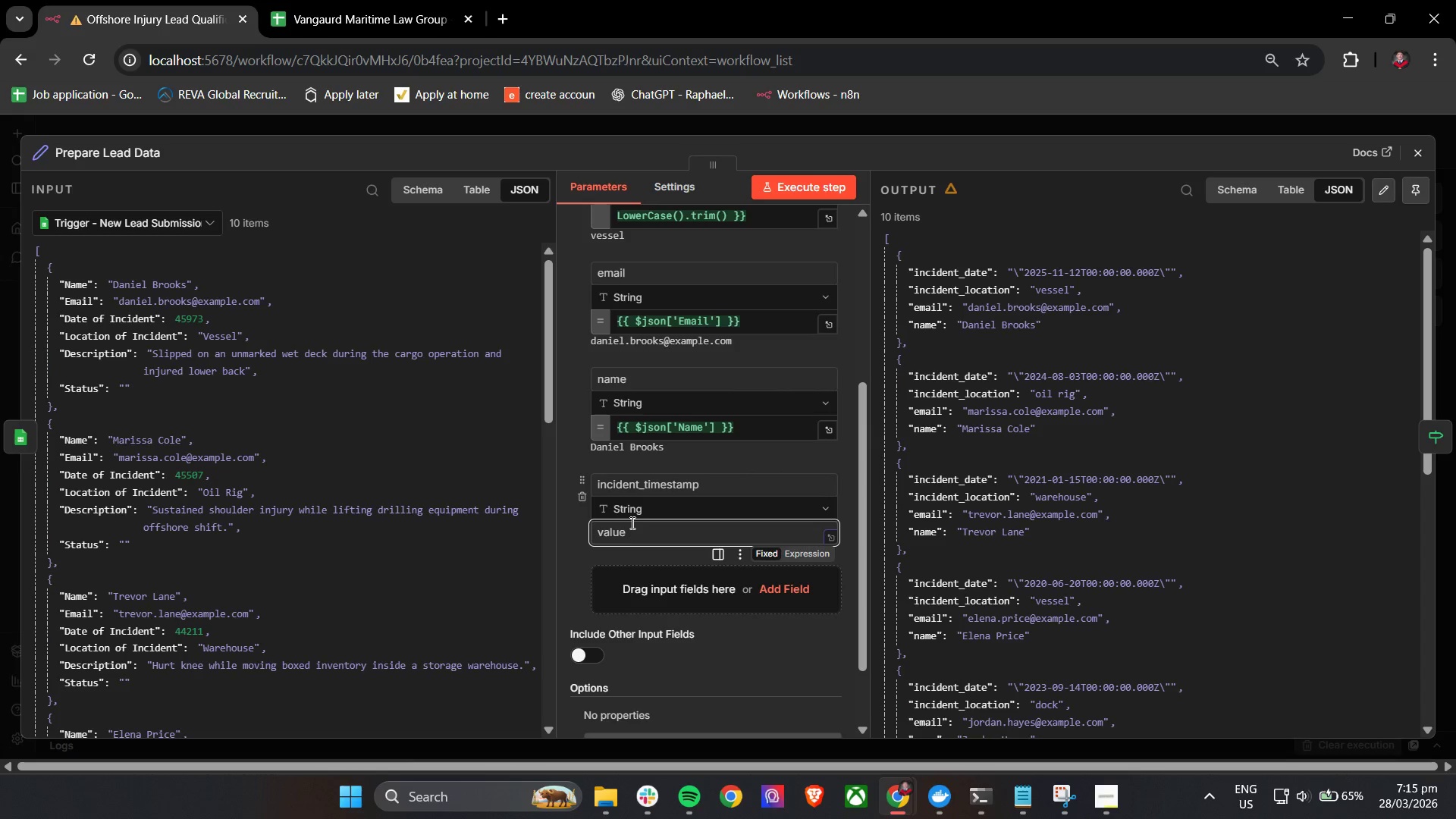 
type({{ new )
key(Backspace)
key(Backspace)
key(Backspace)
key(Backspace)
 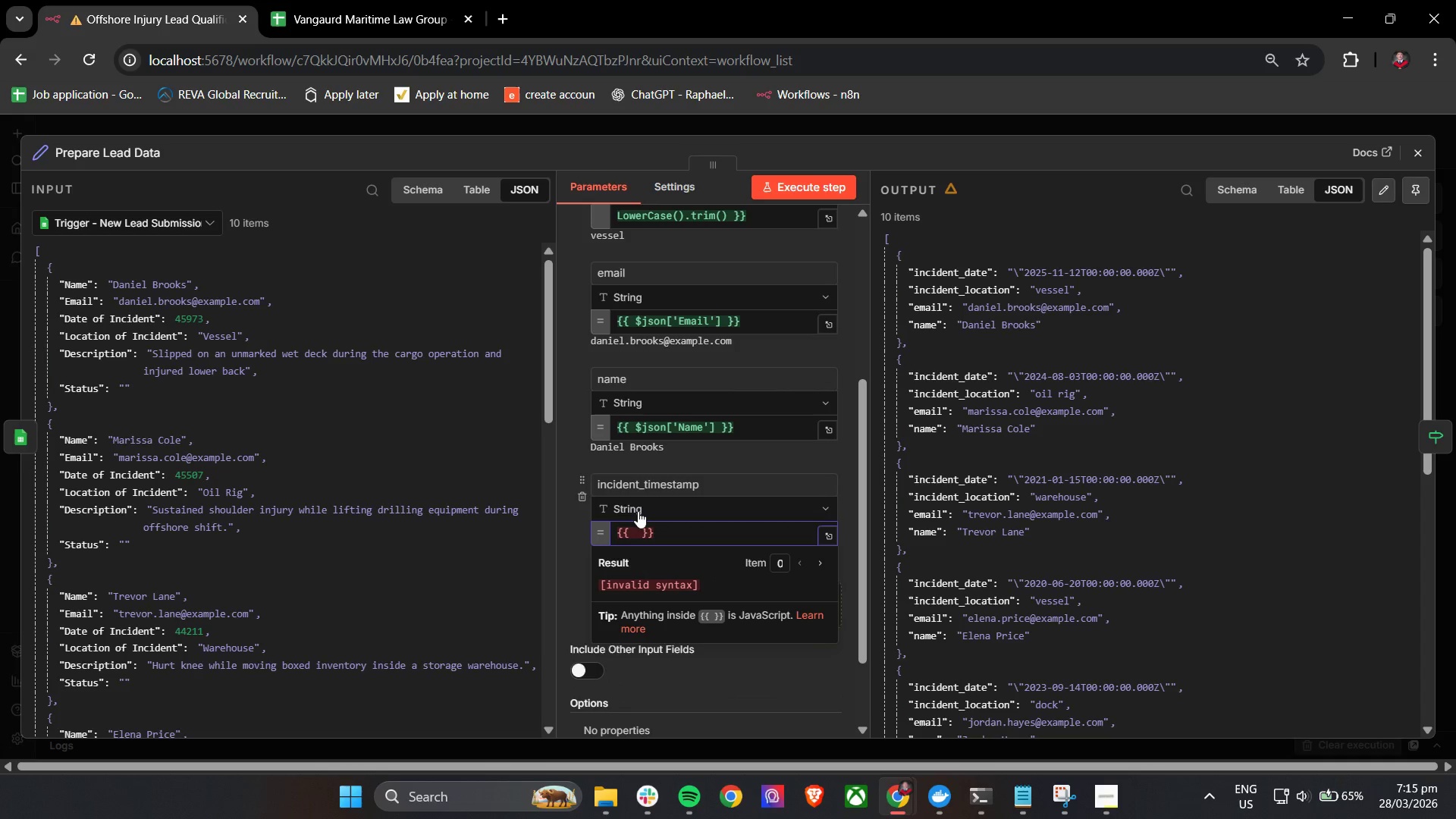 
key(ArrowRight)
 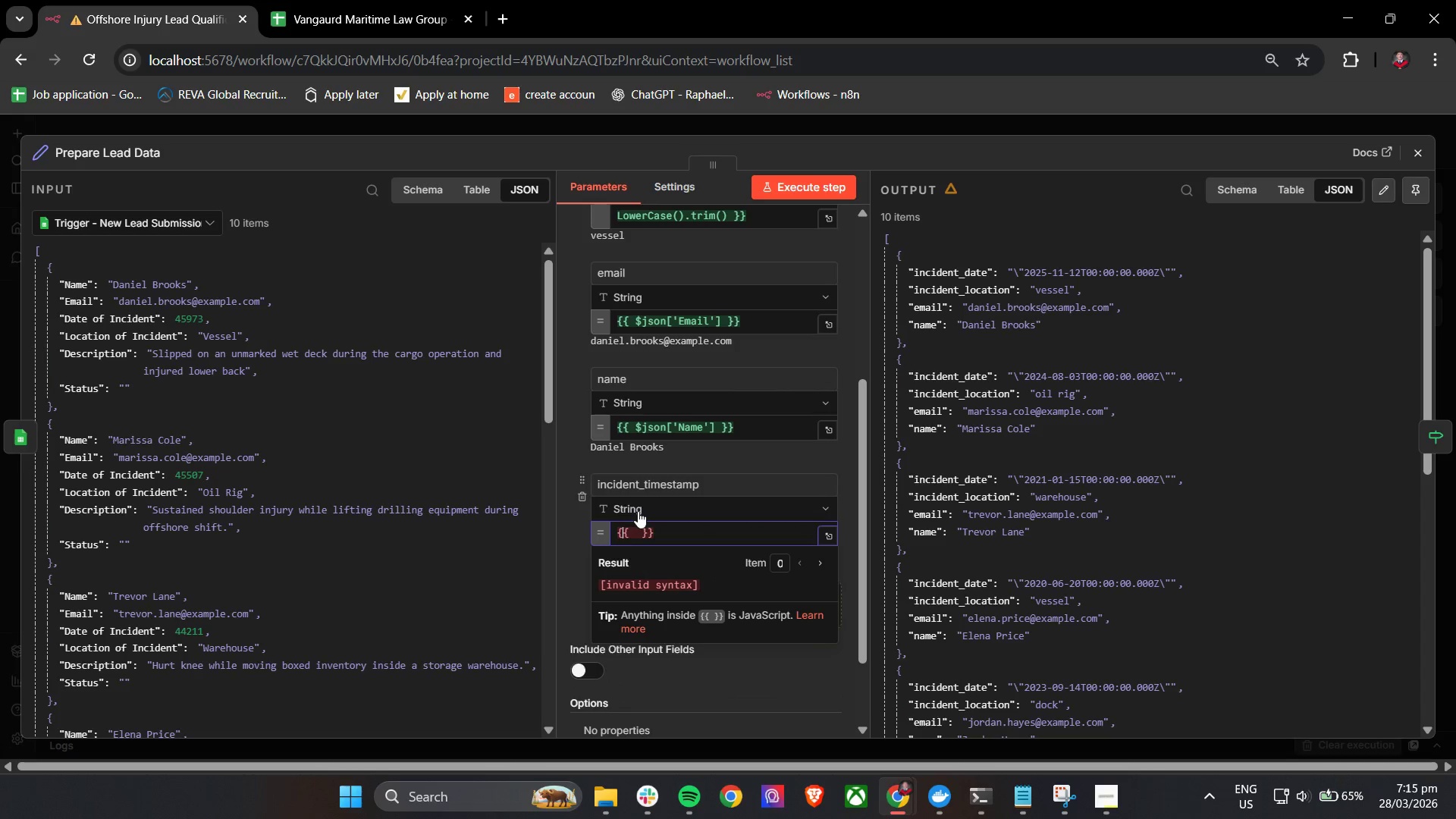 
key(ArrowRight)
 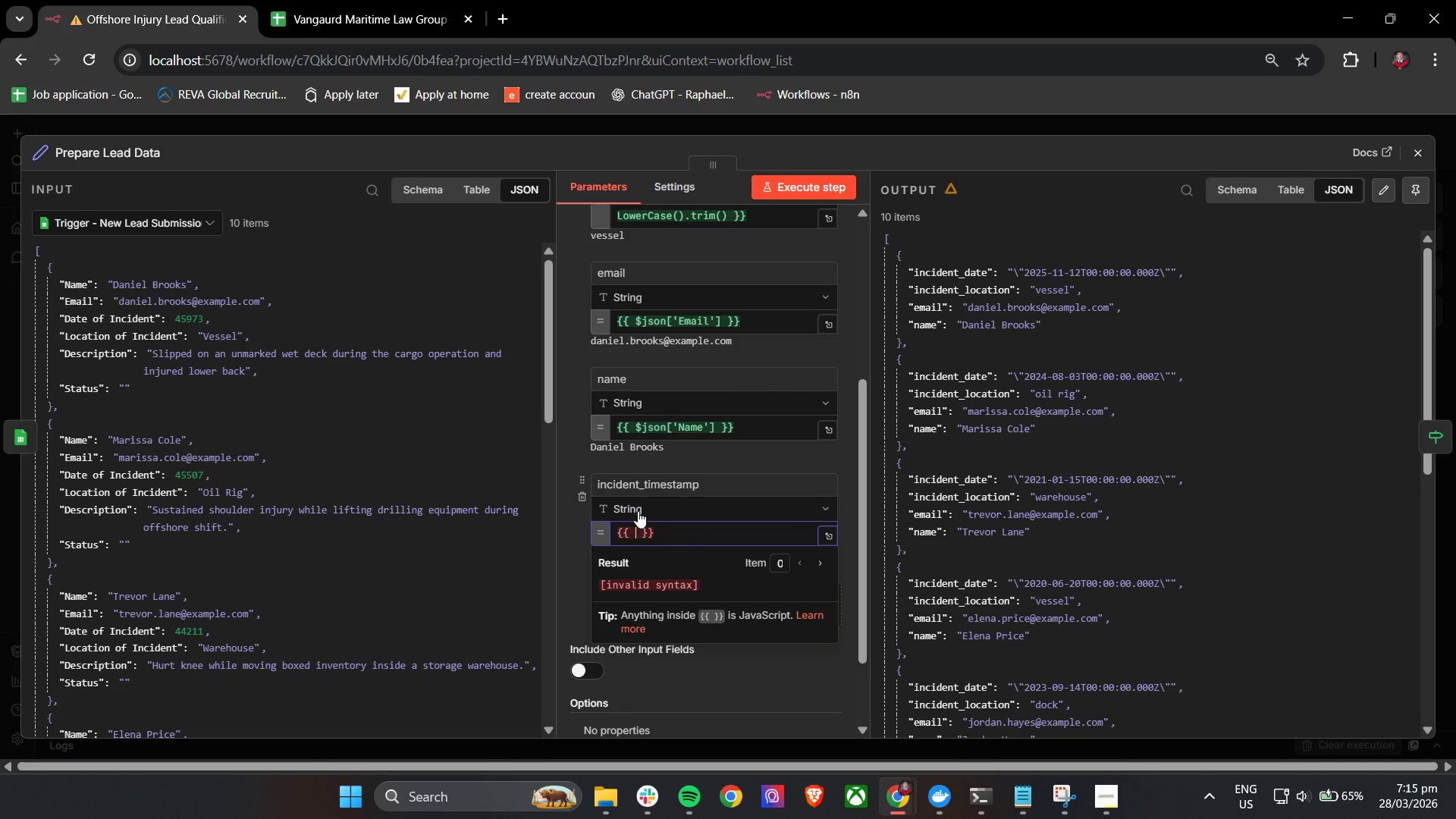 
key(ArrowRight)
 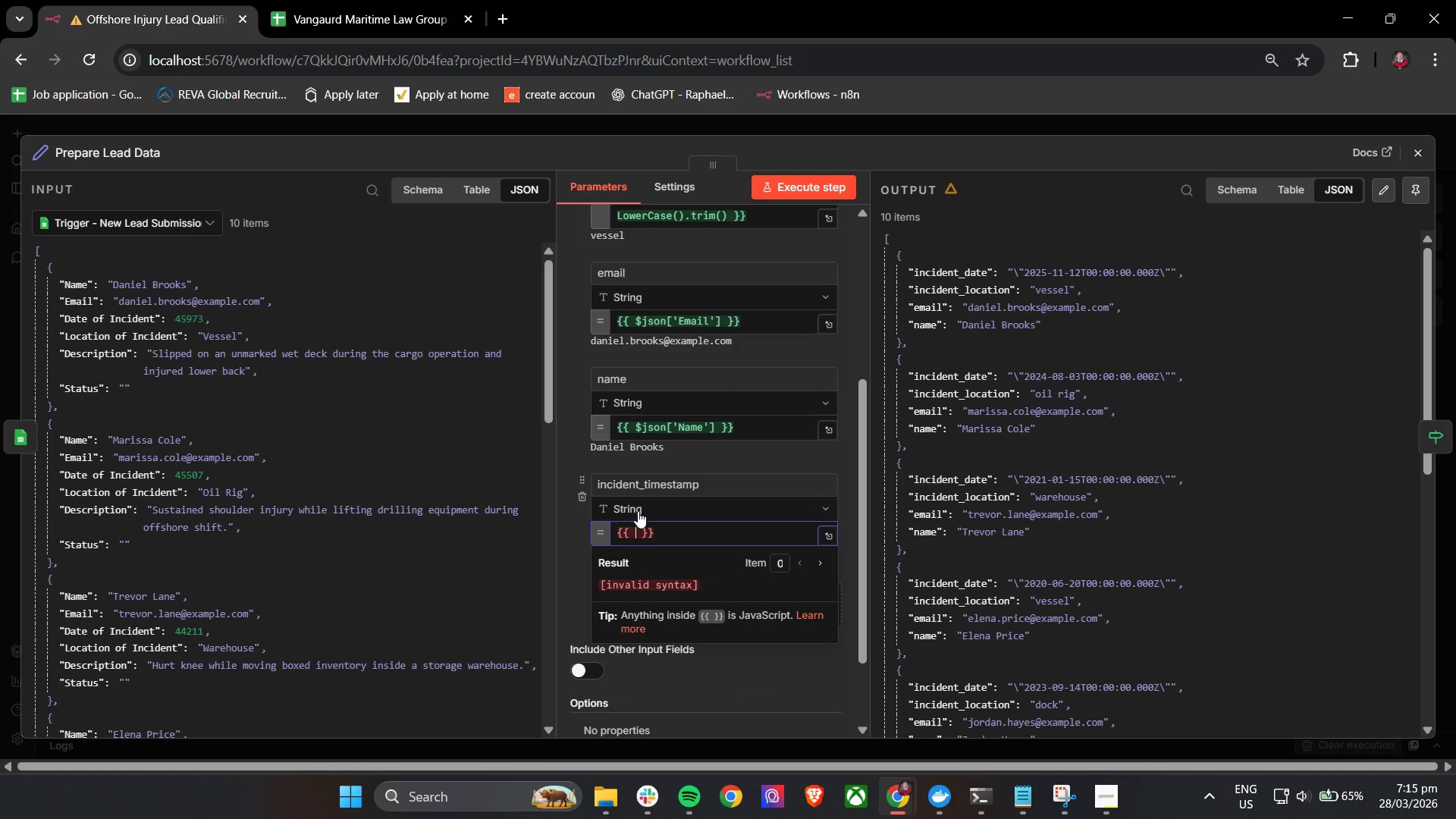 
key(ArrowLeft)
 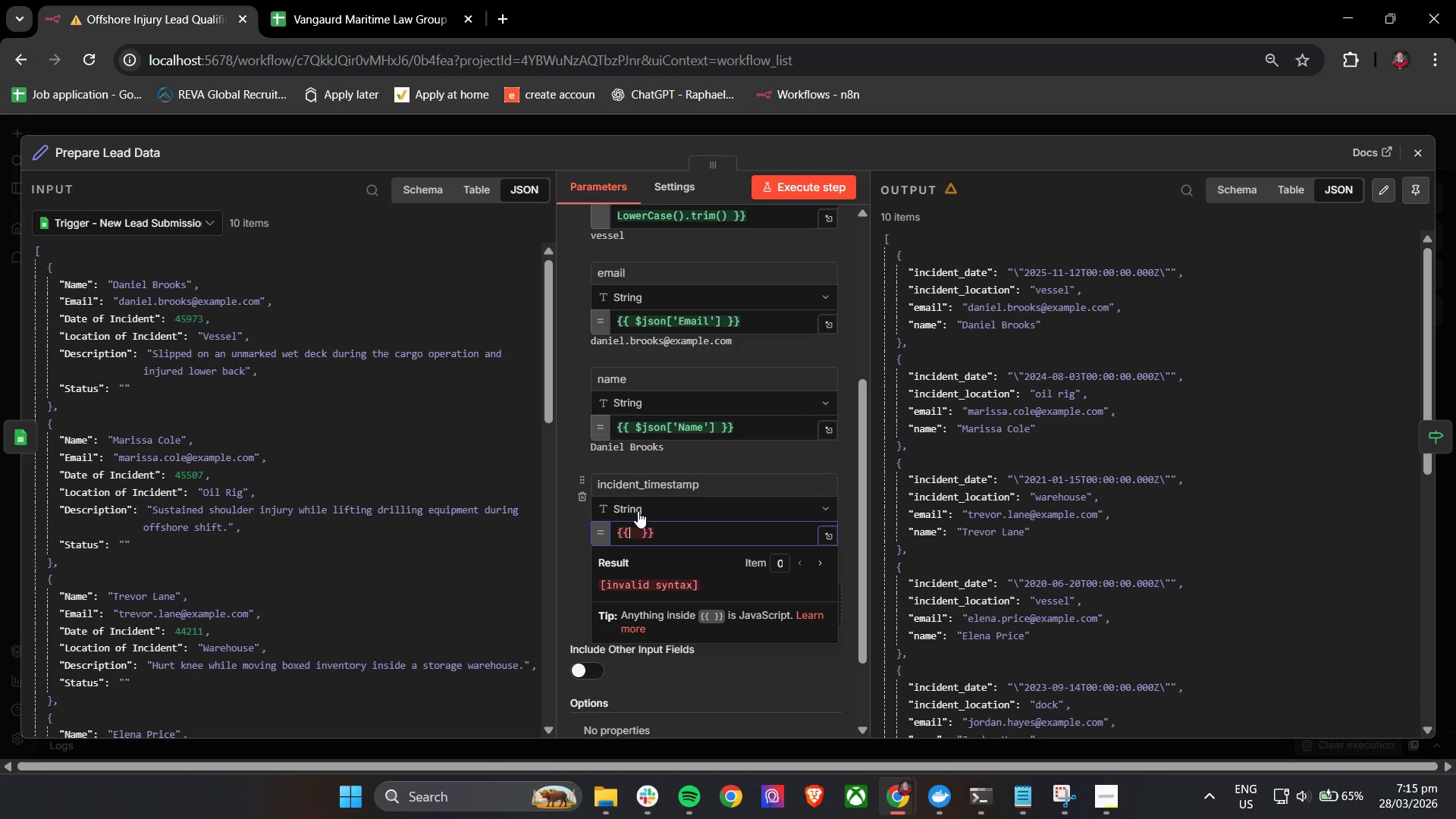 
key(ArrowRight)
 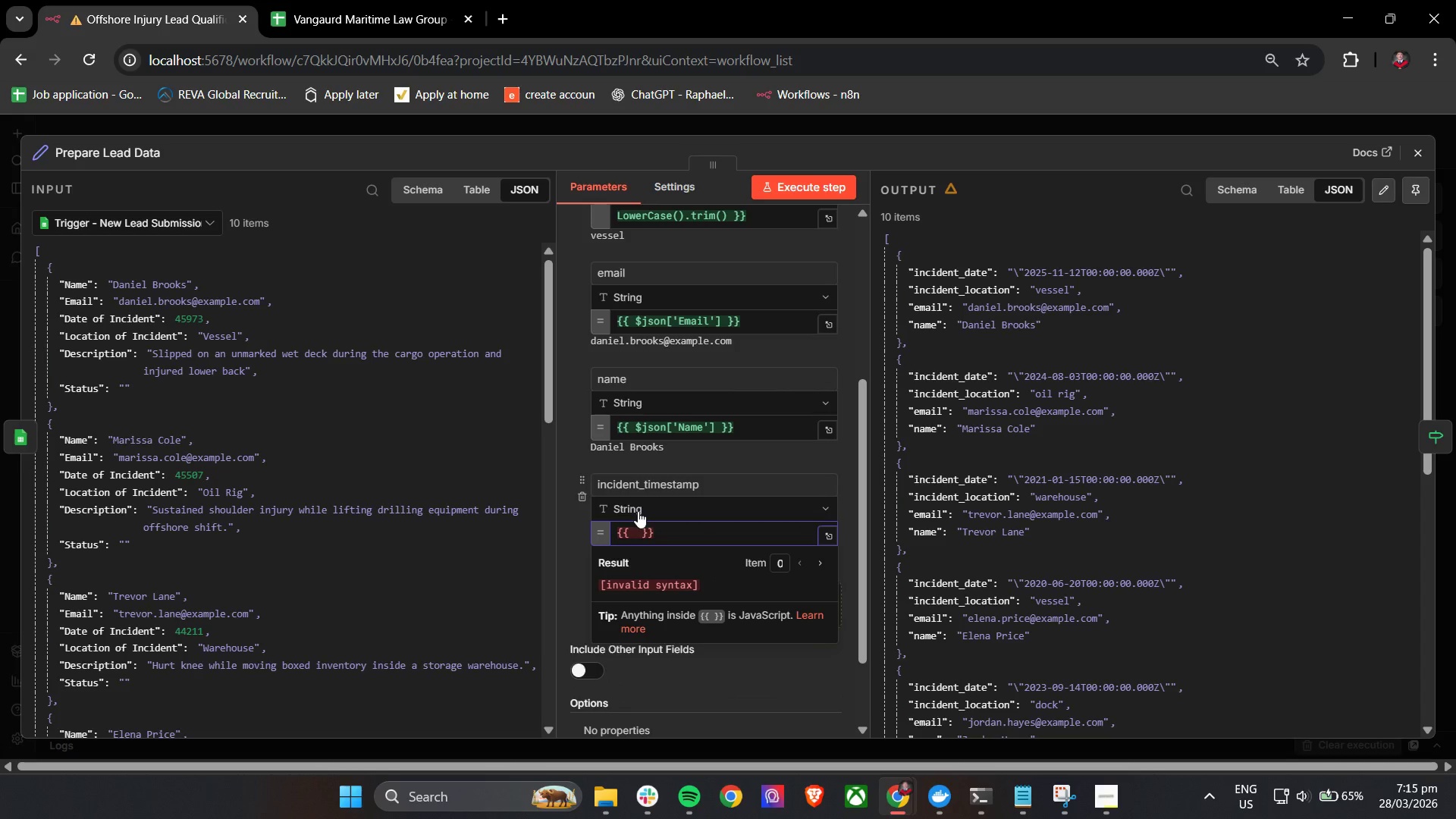 
hold_key(key=ShiftLeft, duration=0.61)
 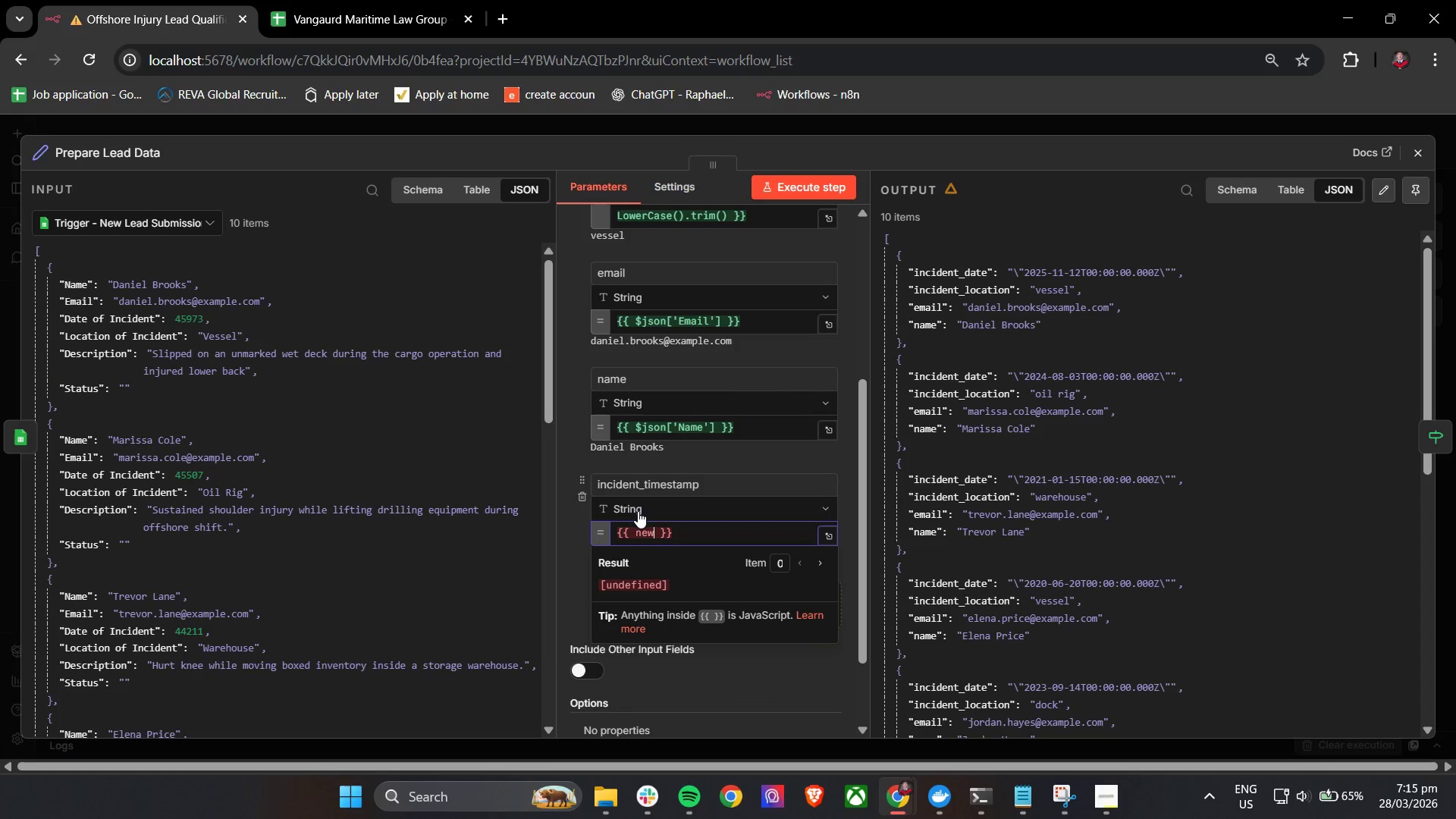 
type(new Date(()
 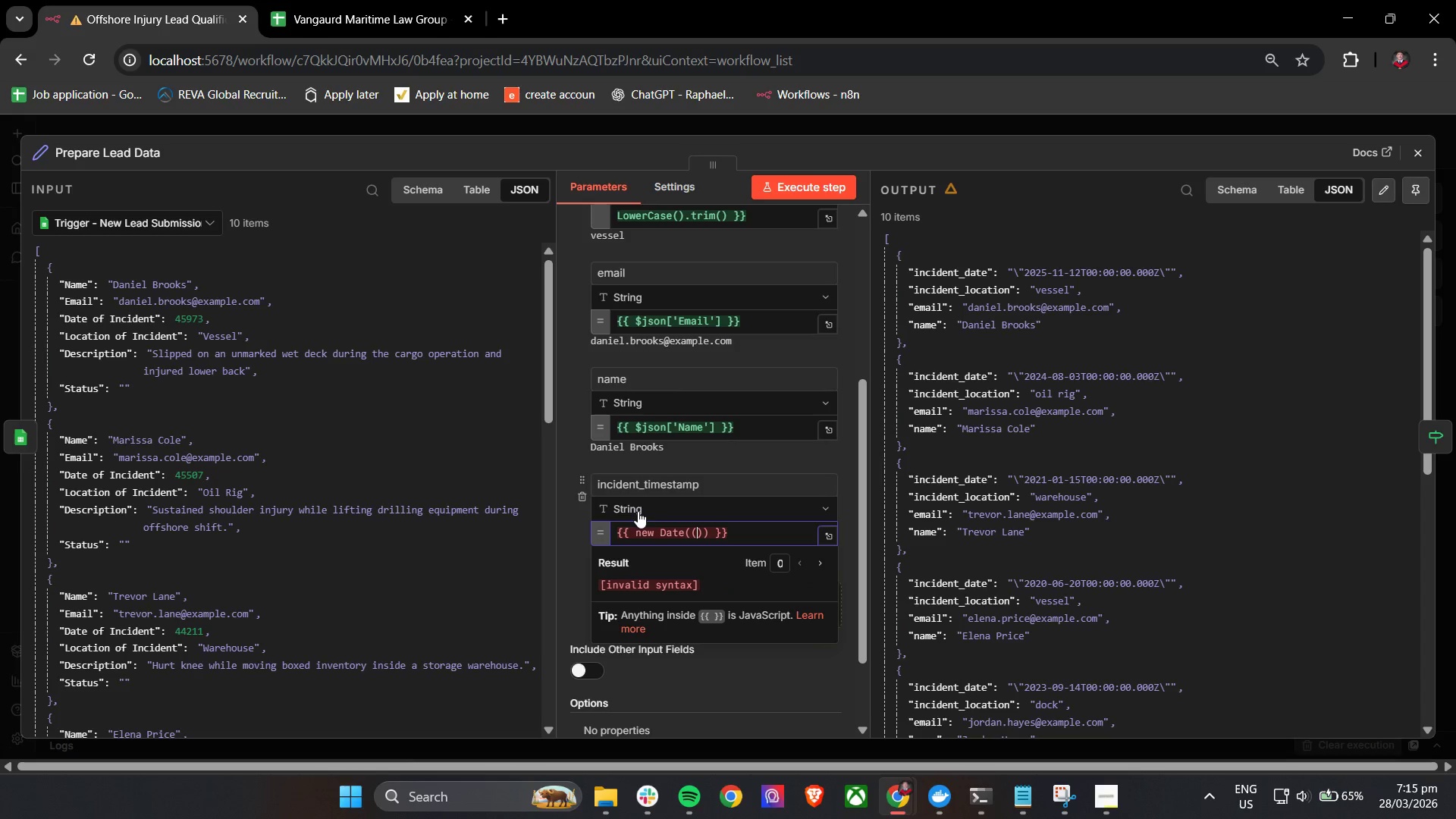 
wait(5.03)
 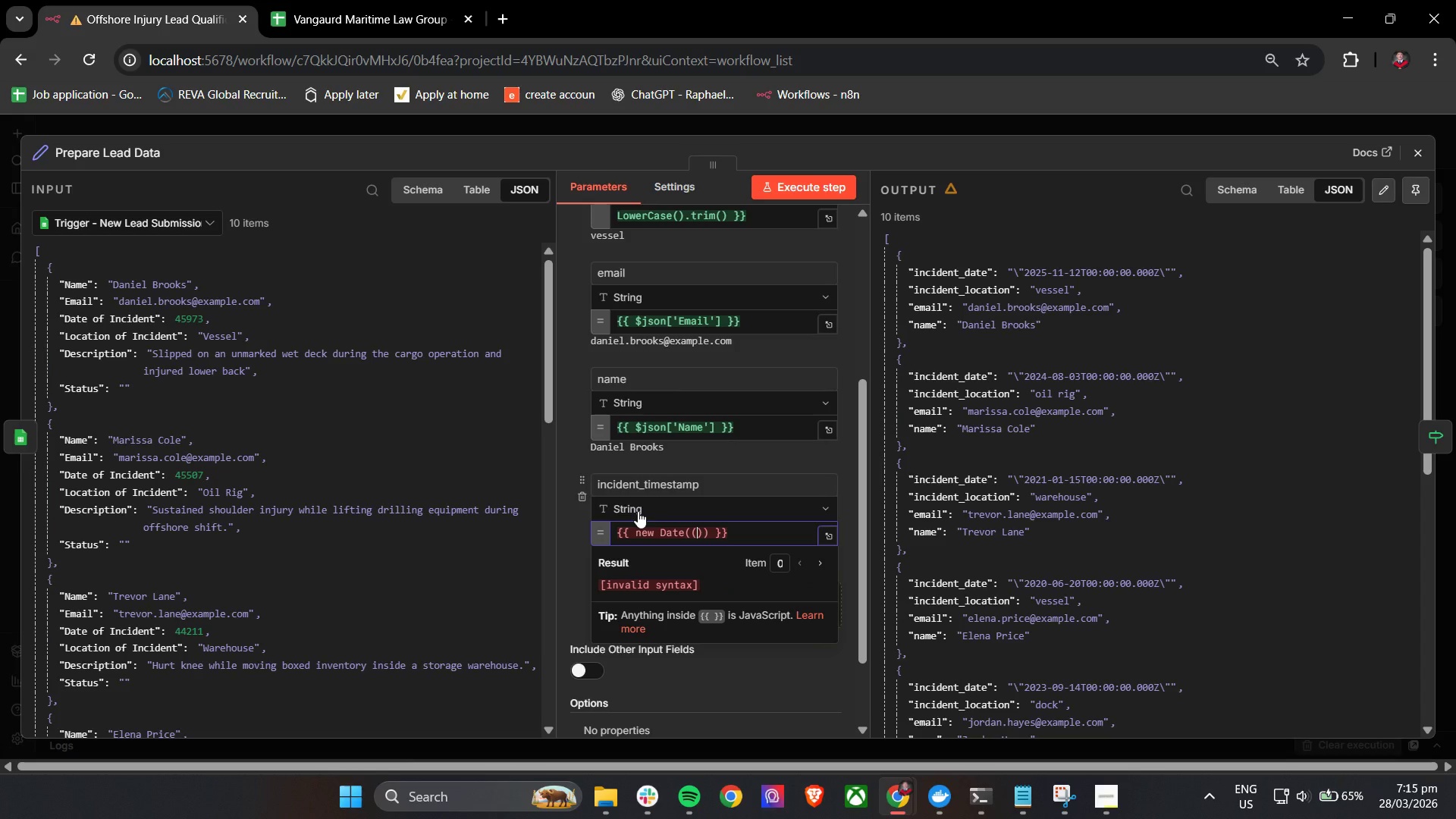 
key(Shift+4)
 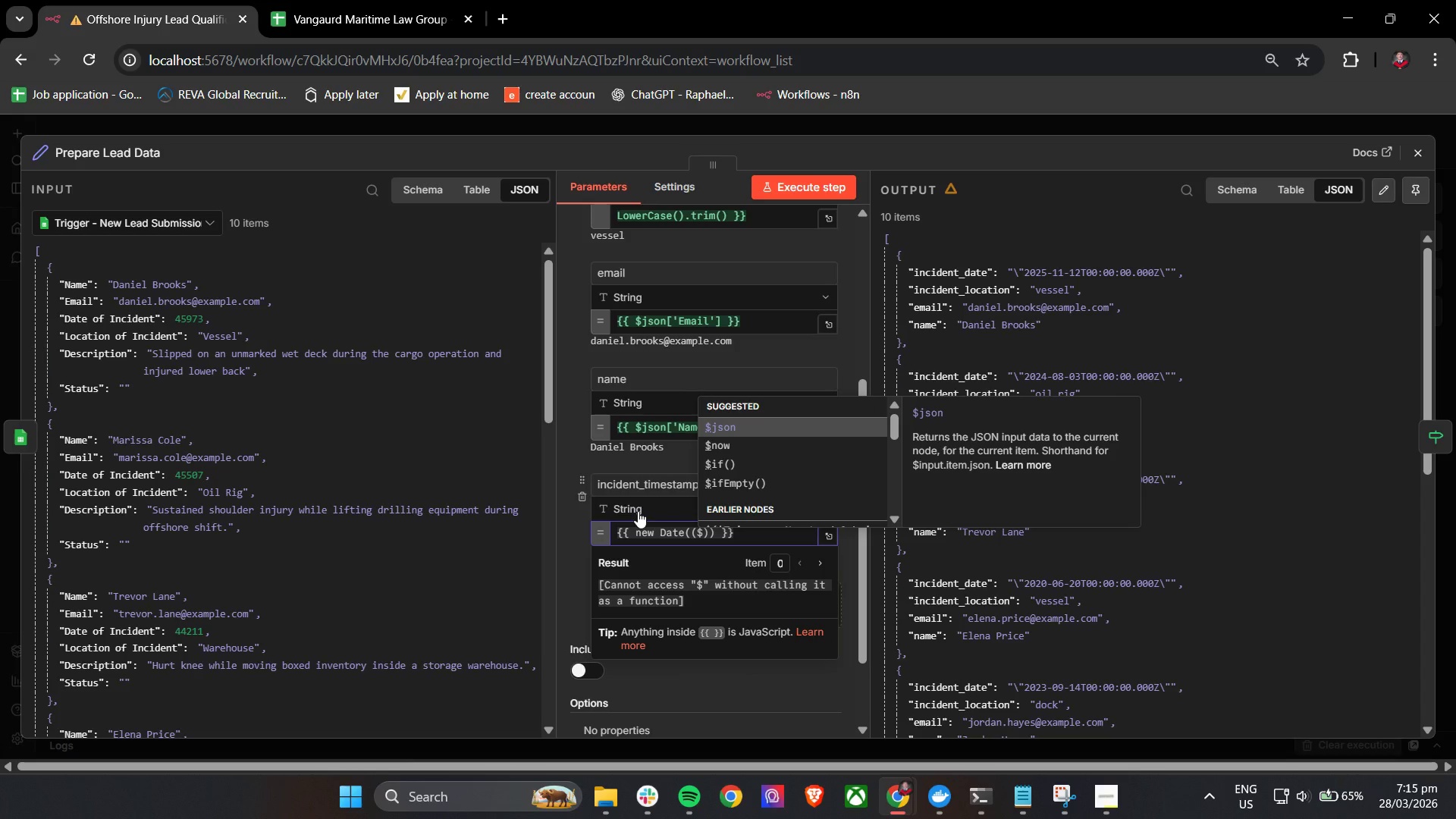 
key(Enter)
 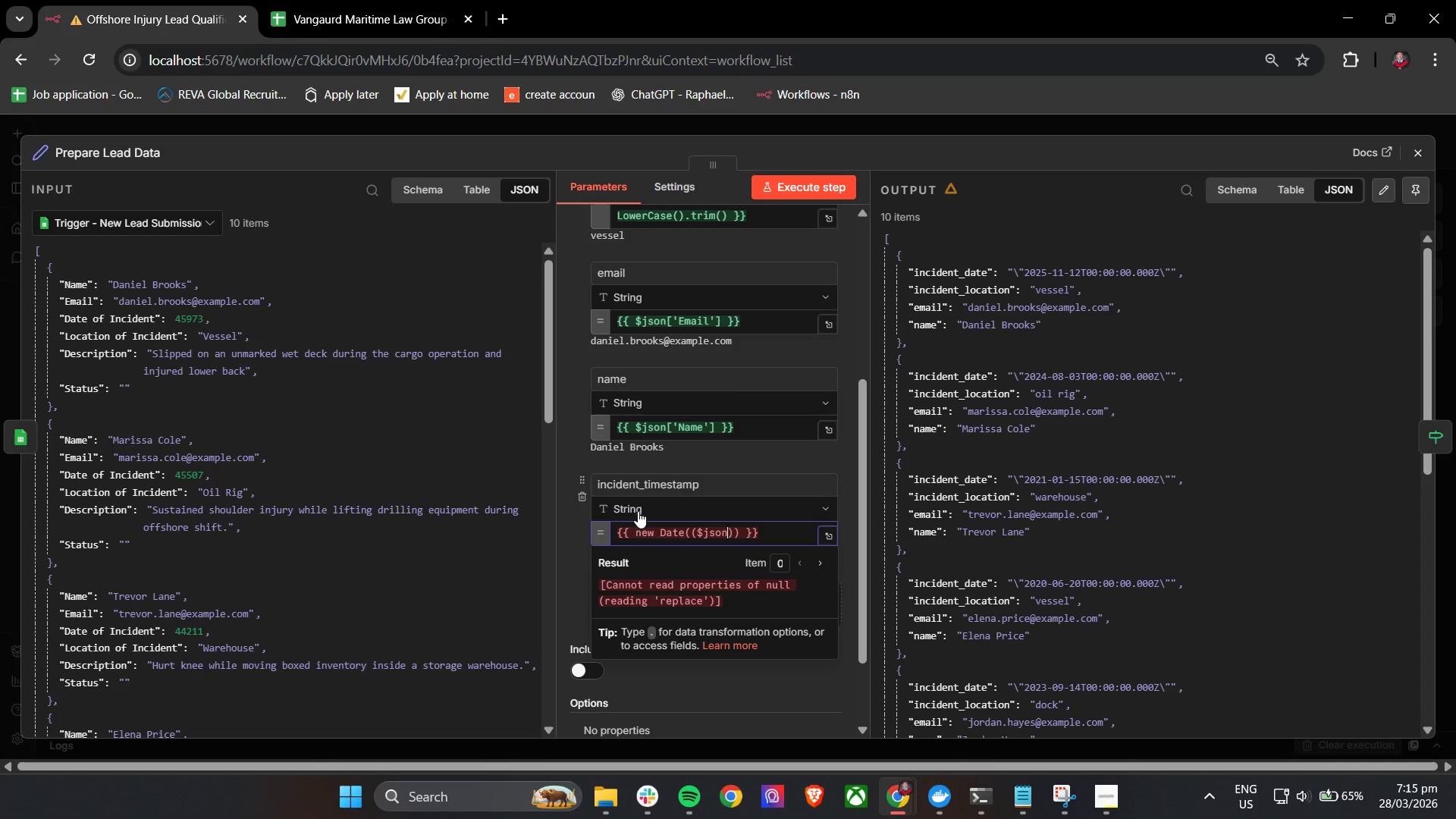 
key(BracketLeft)
 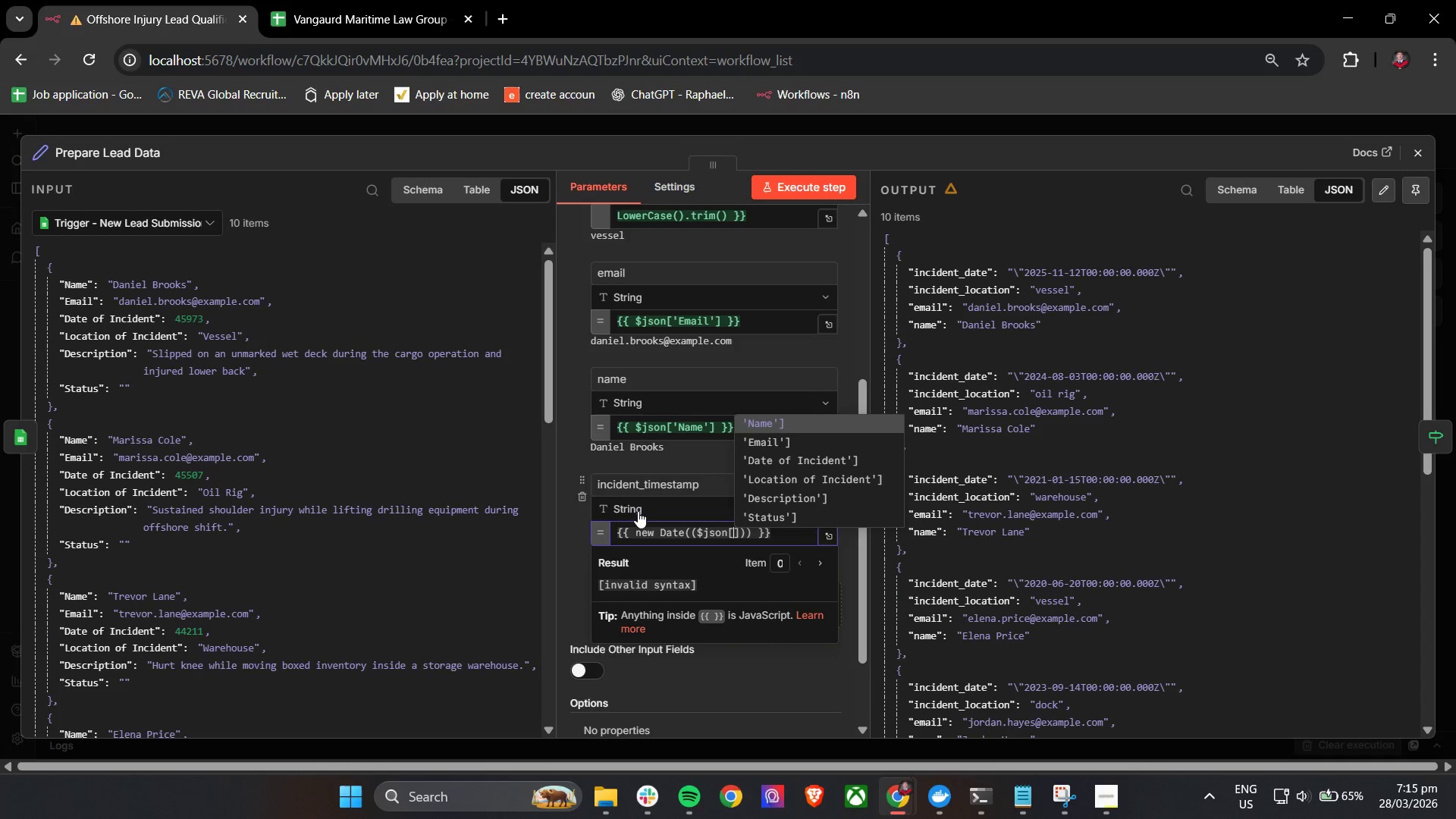 
key(ArrowDown)
 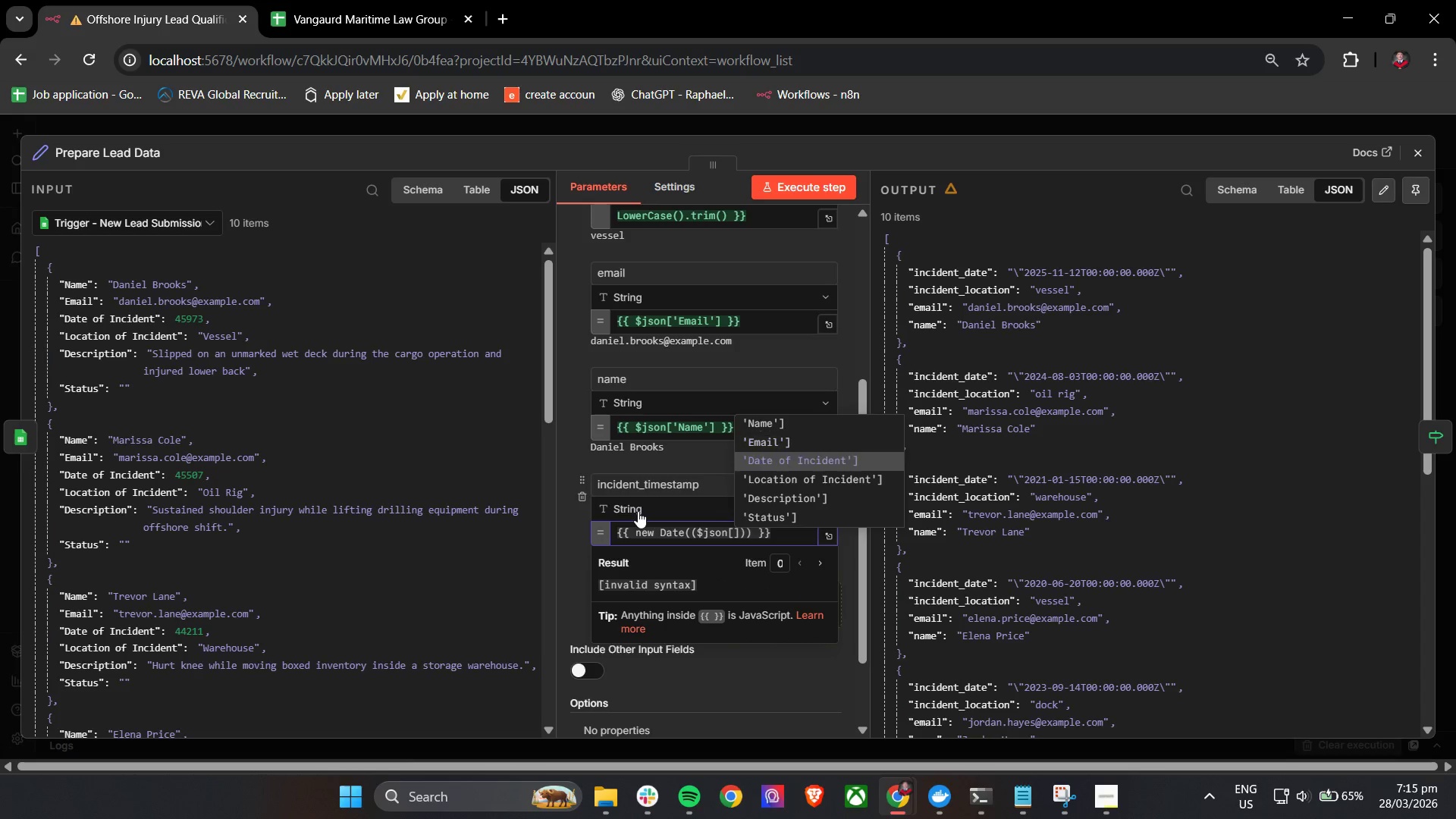 
key(ArrowDown)
 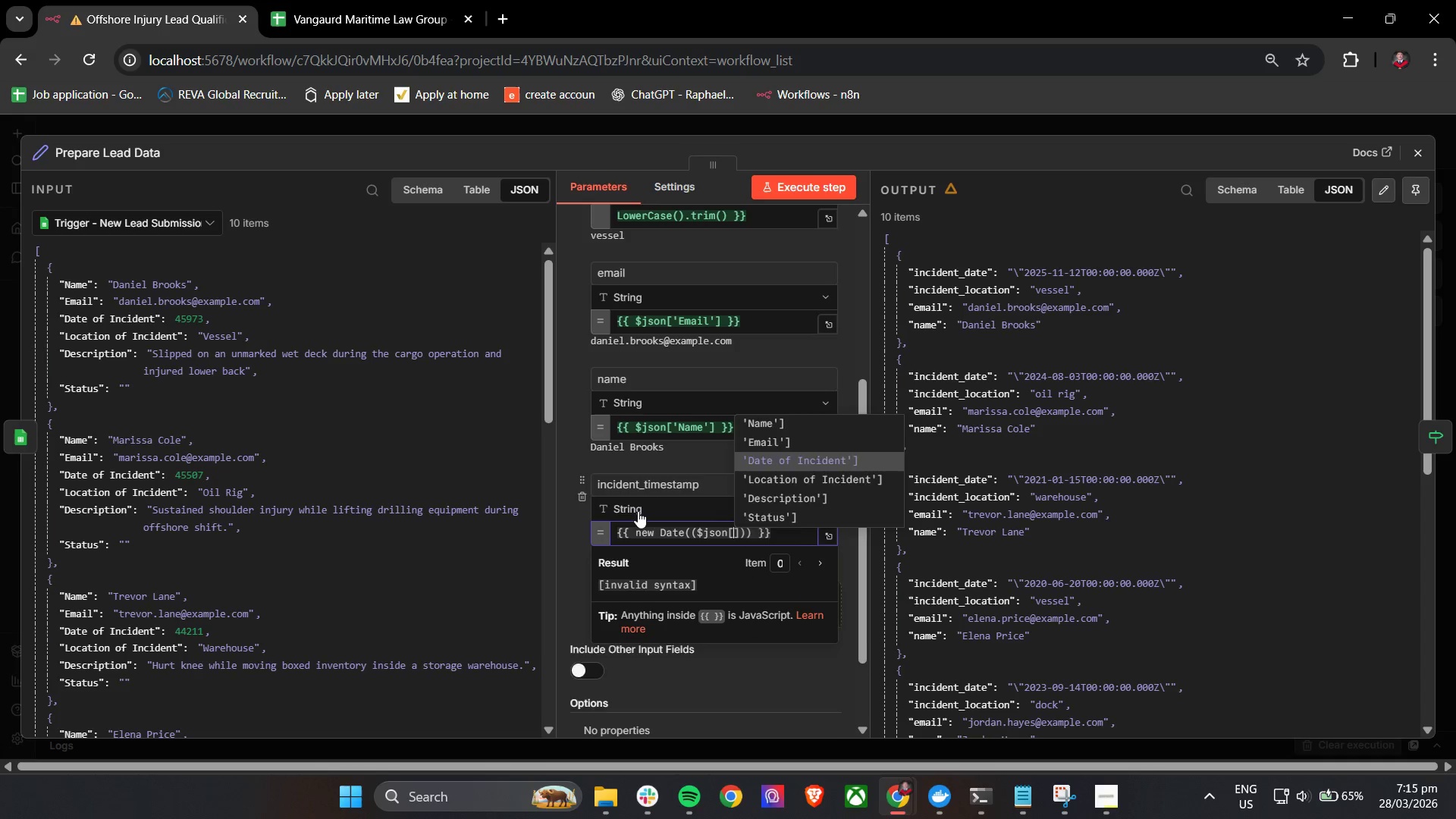 
key(Enter)
 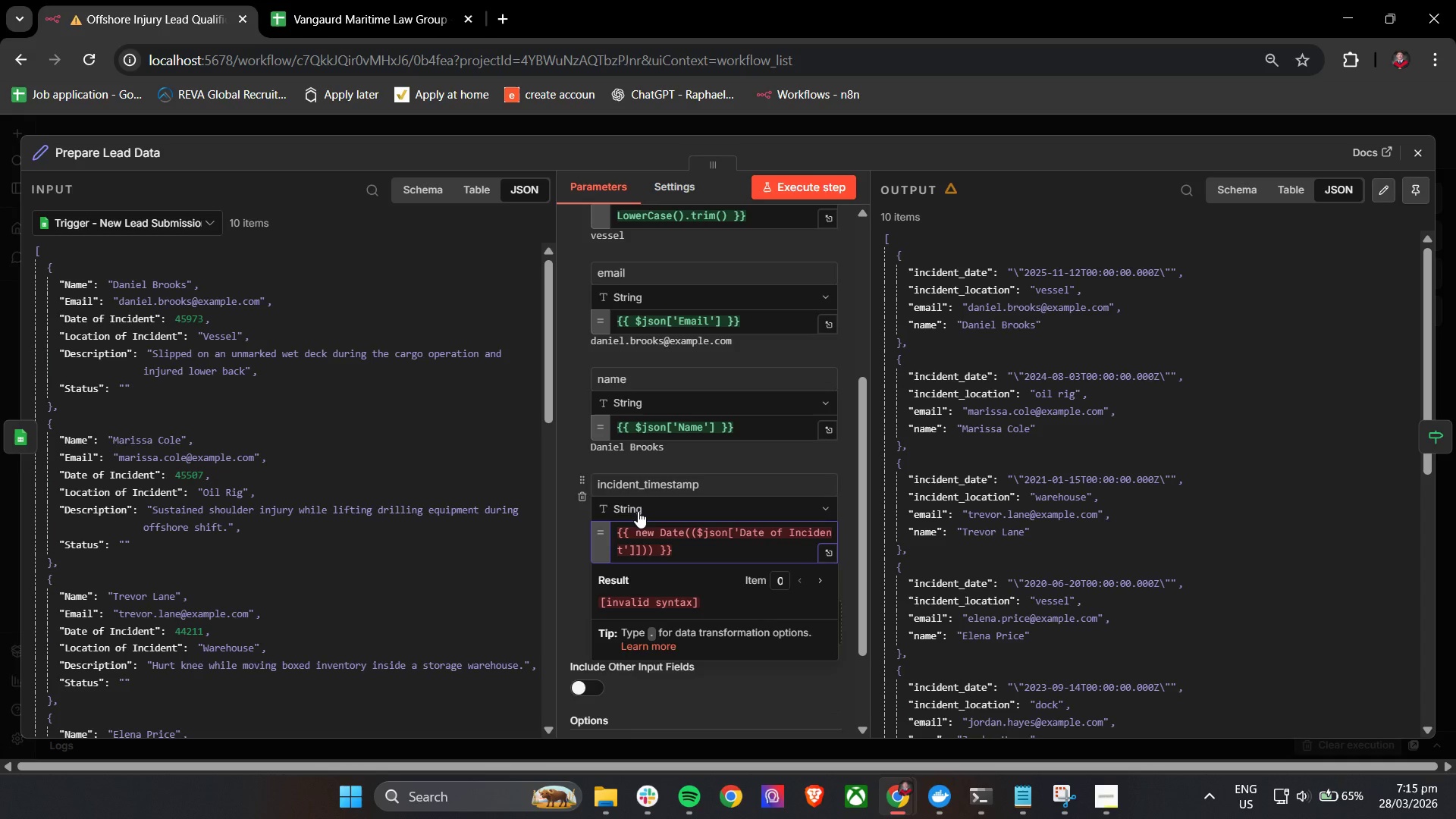 
key(Backspace)
 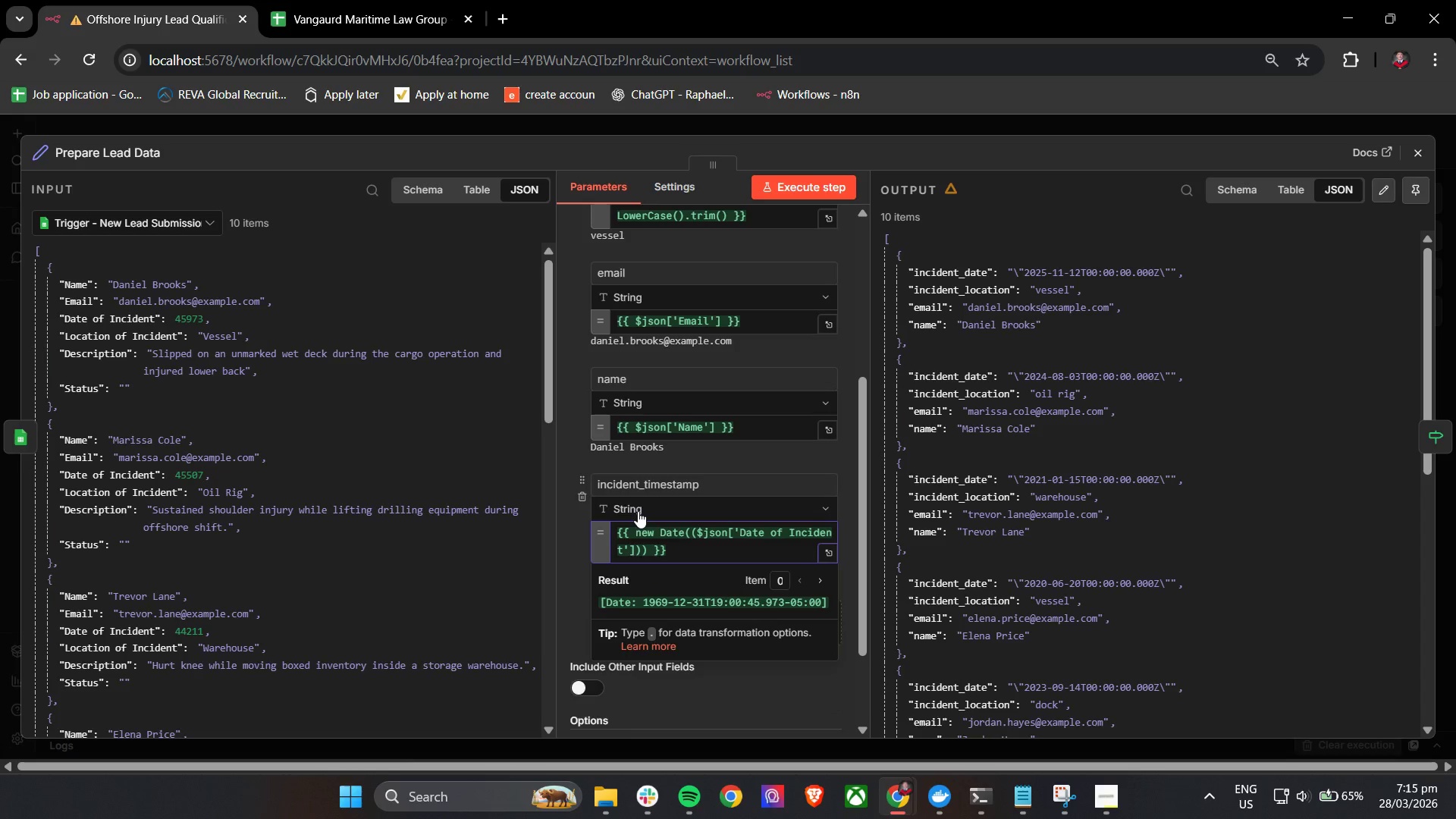 
key(ArrowRight)
 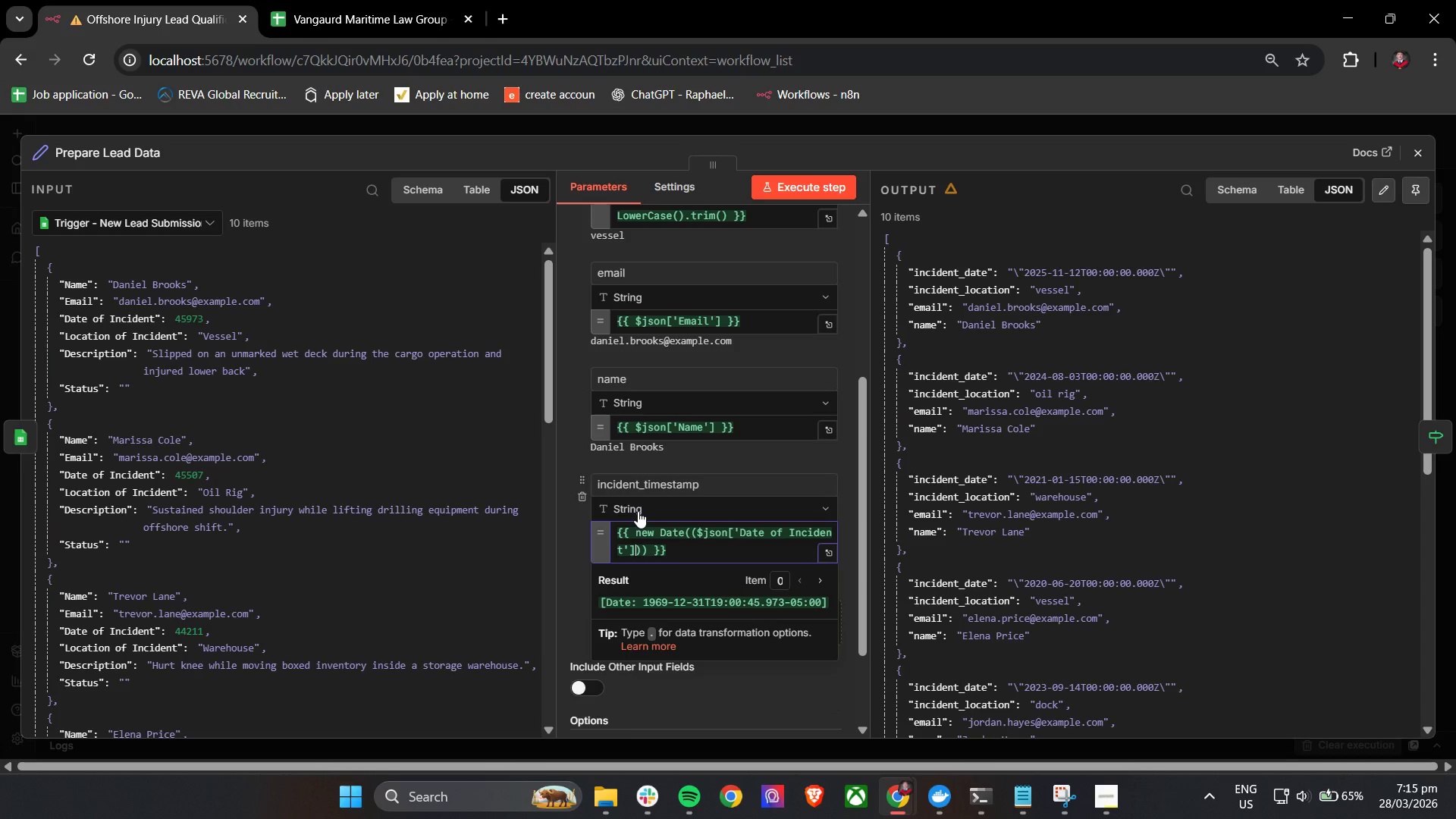 
key(ArrowRight)
 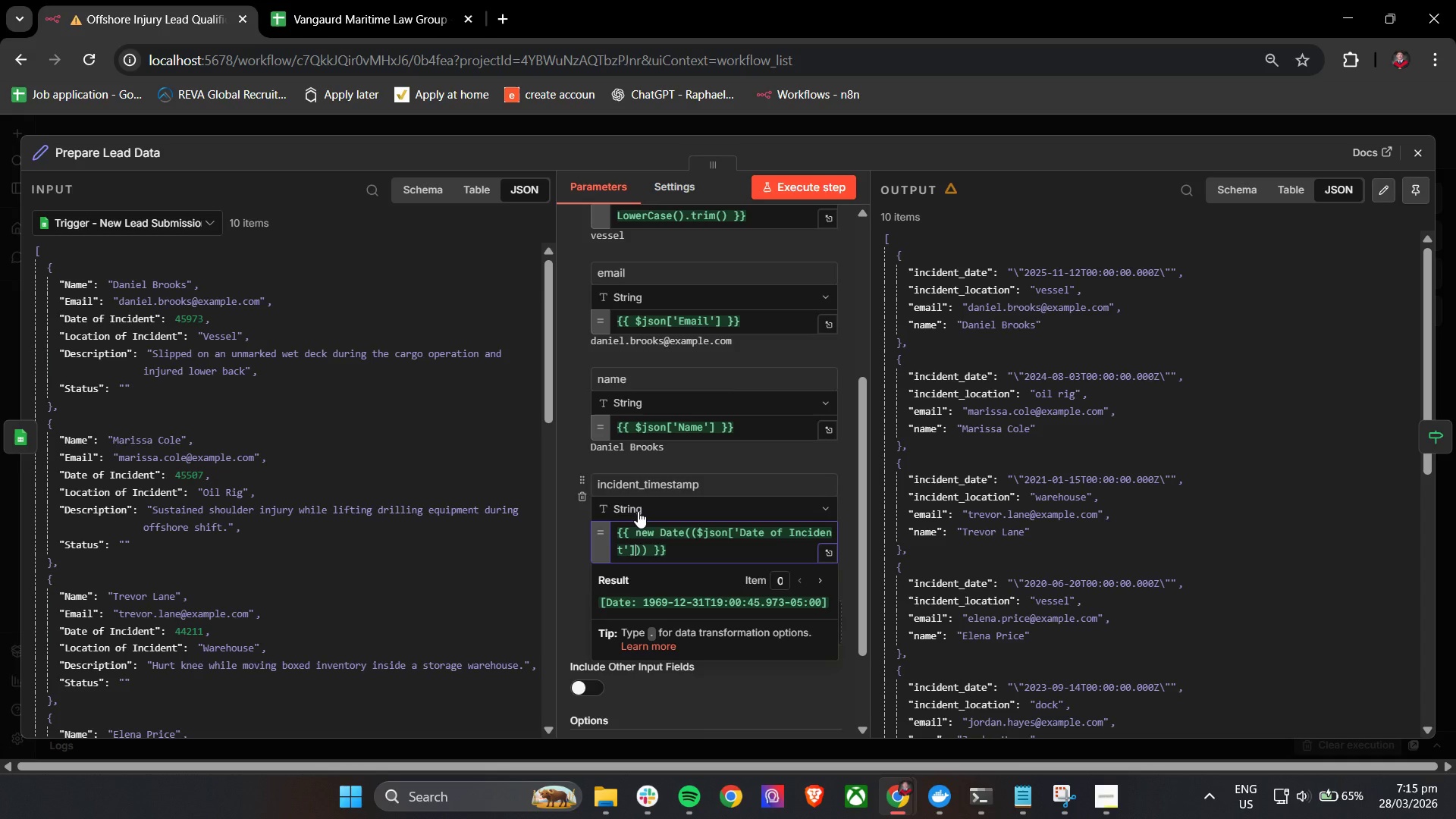 
key(ArrowLeft)
 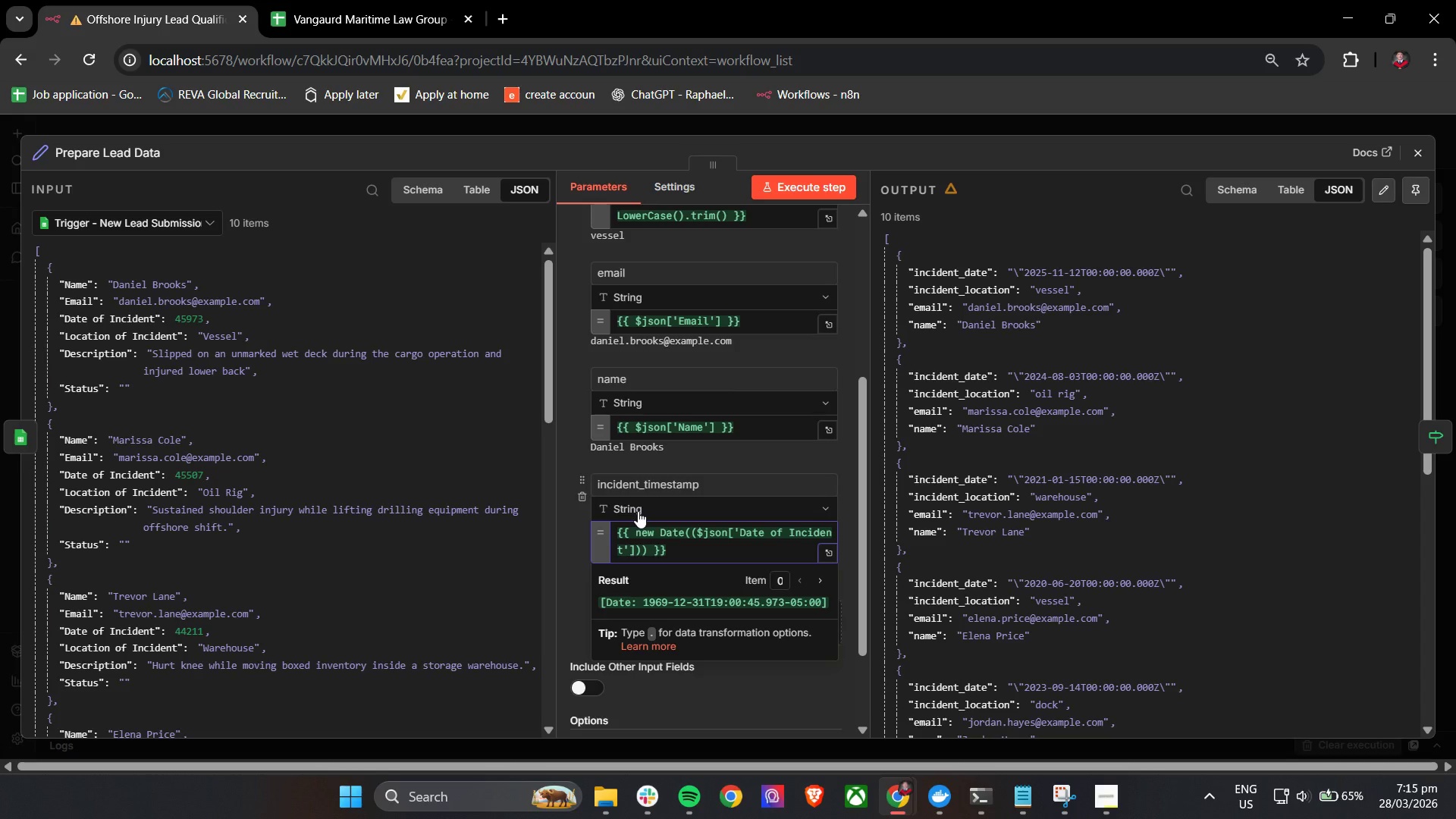 
type( - 22569)
 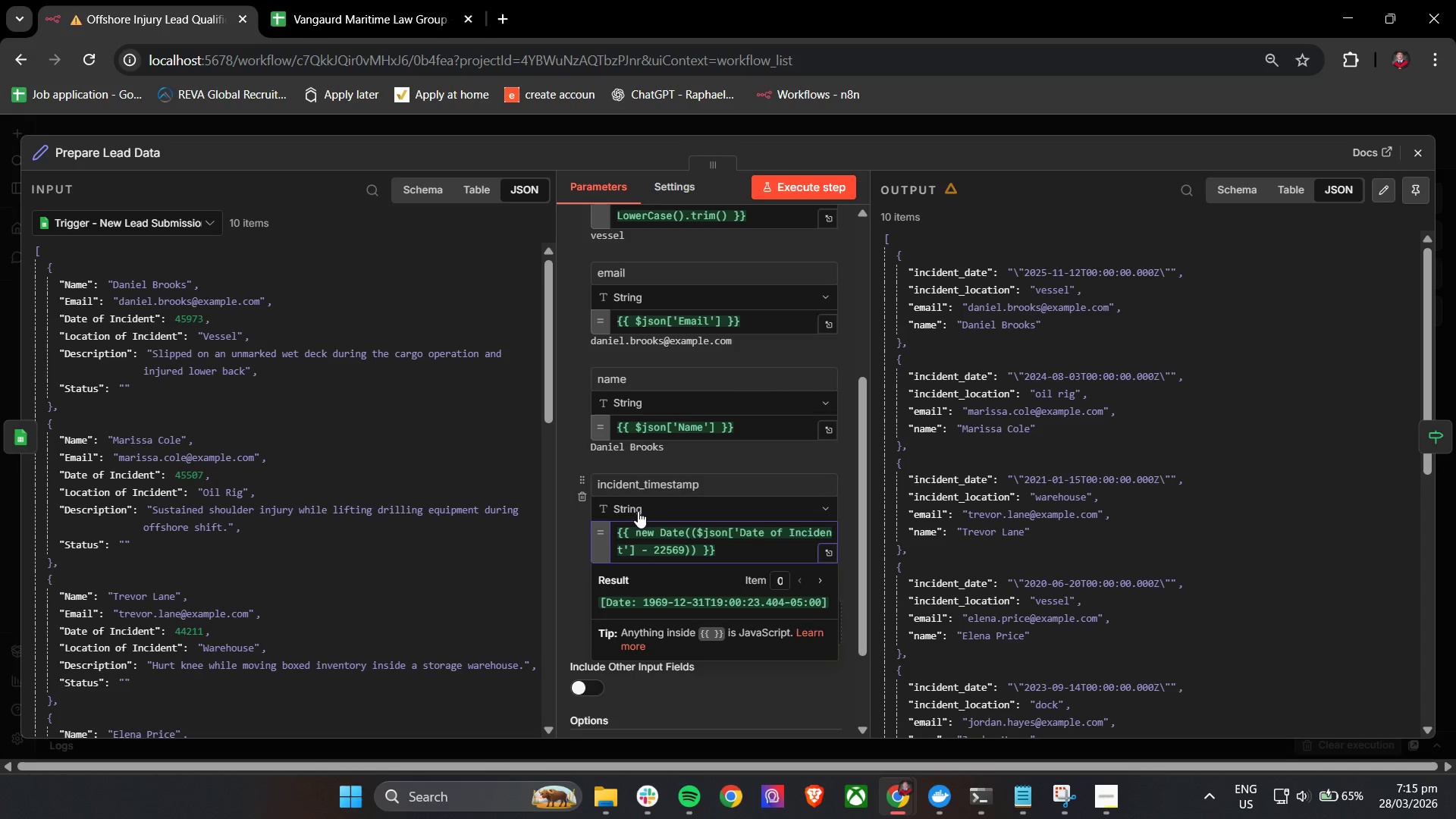 
key(ArrowRight)
 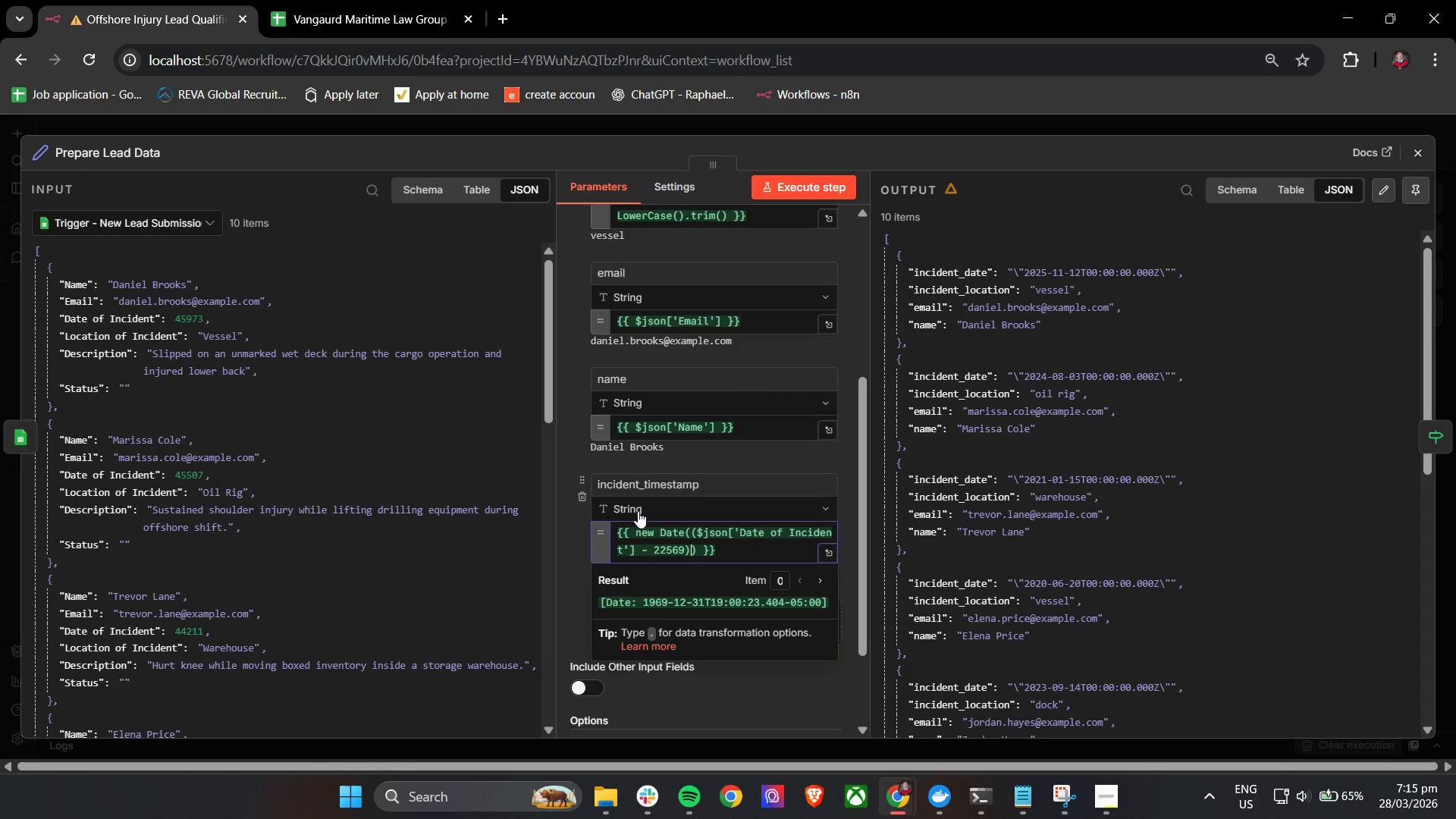 
type( * 86400 &)
key(Backspace)
type(* 1000)
 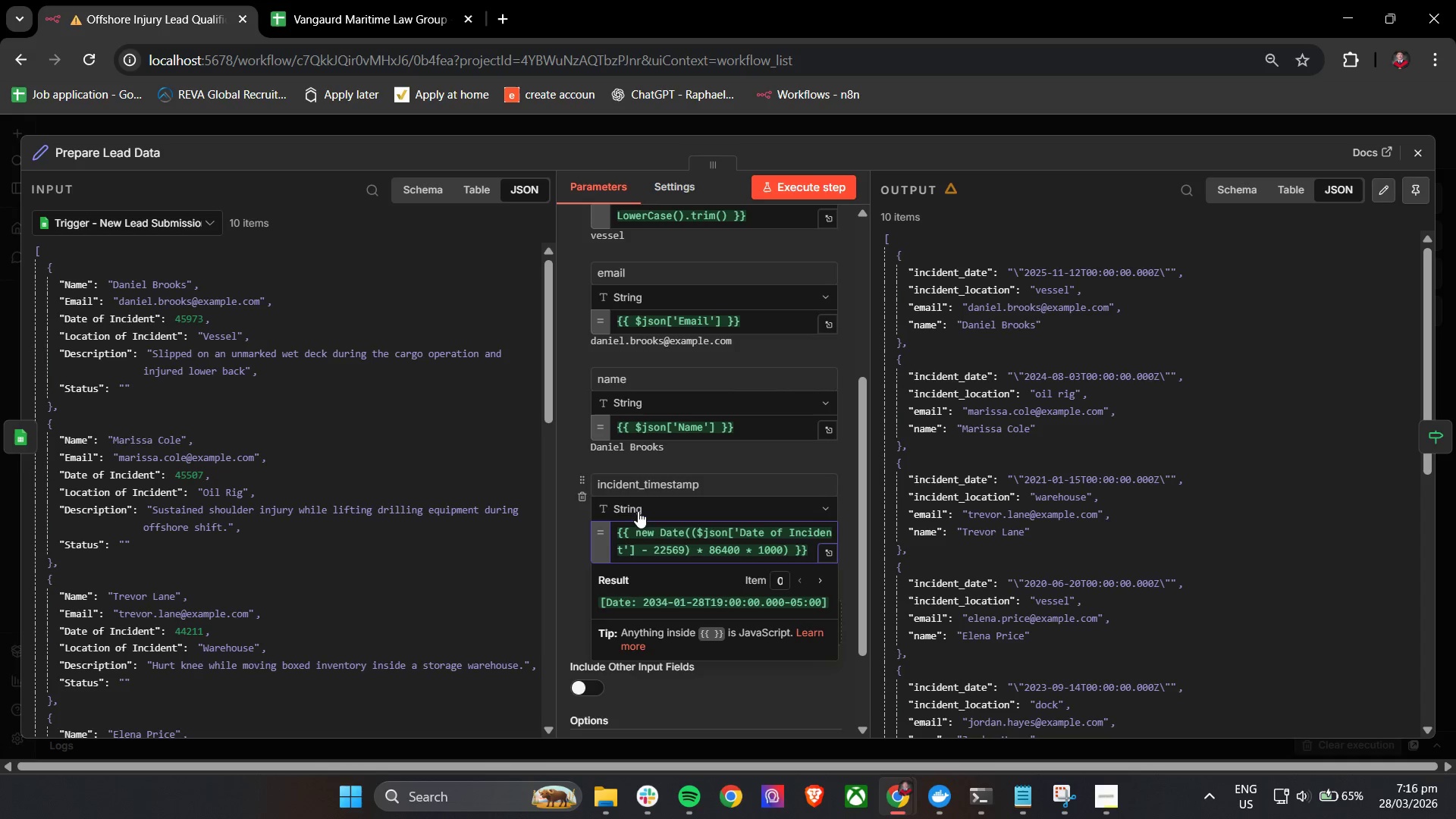 
key(ArrowRight)
 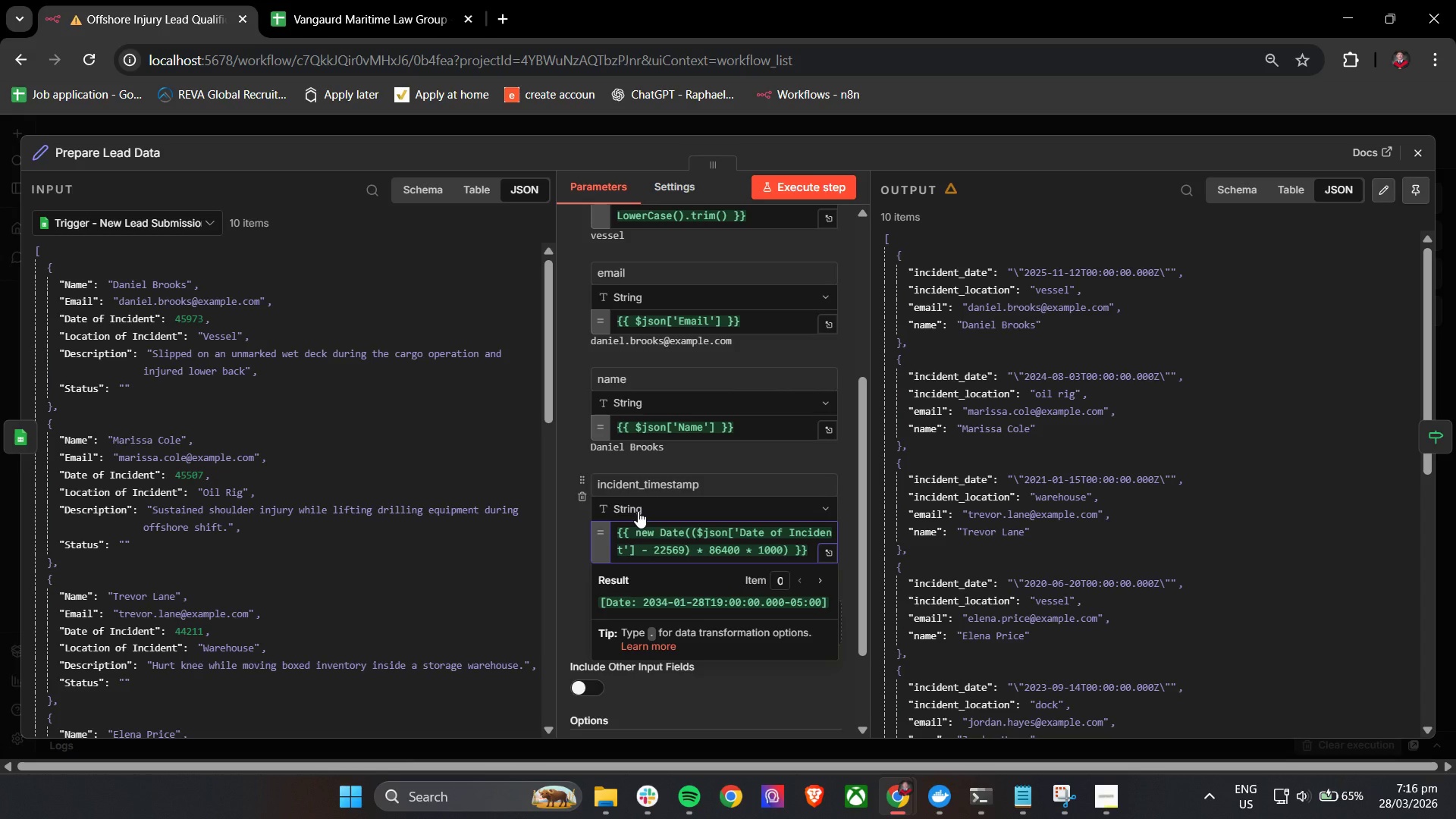 
key(Period)
 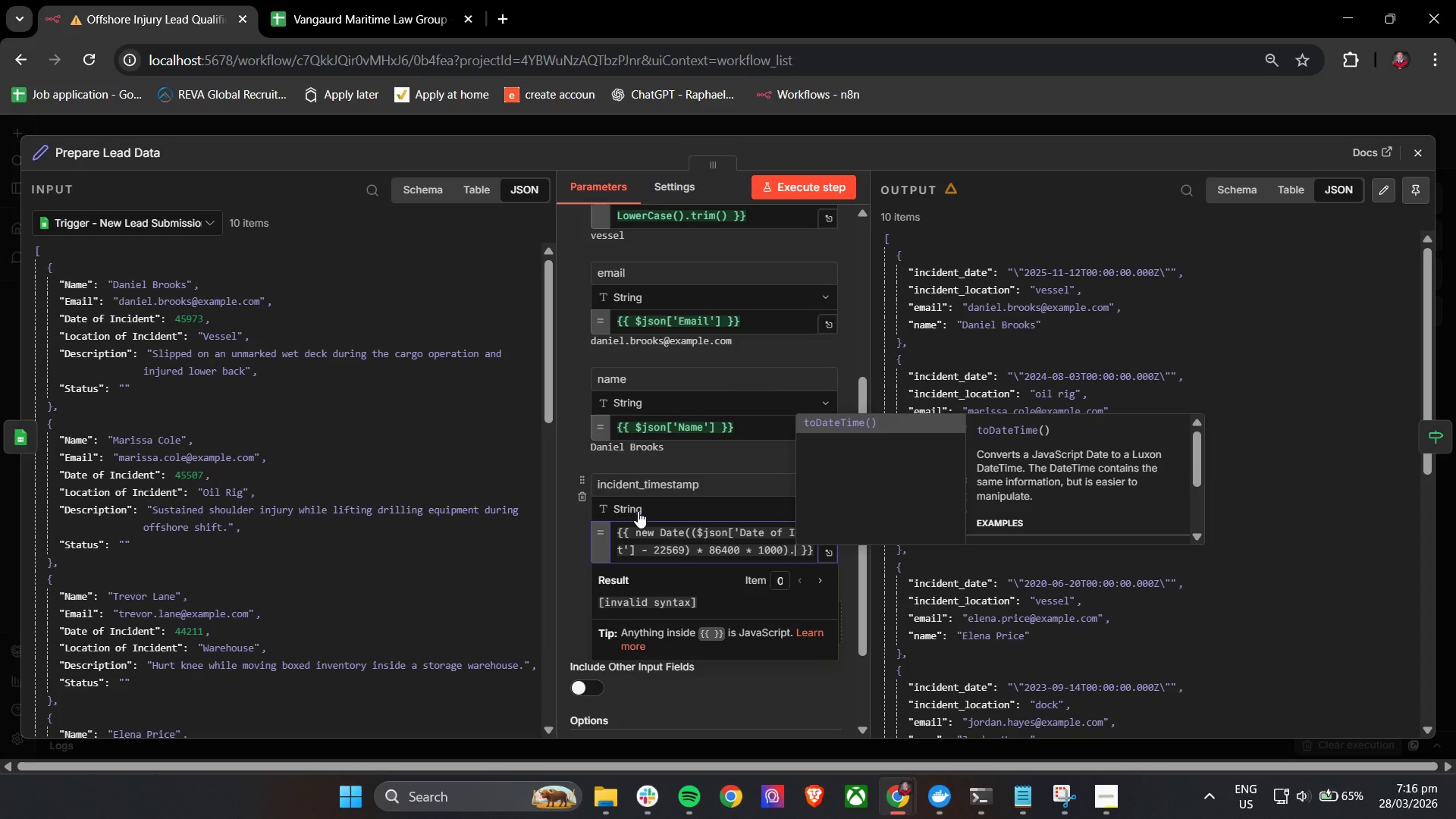 
type(getTime)
 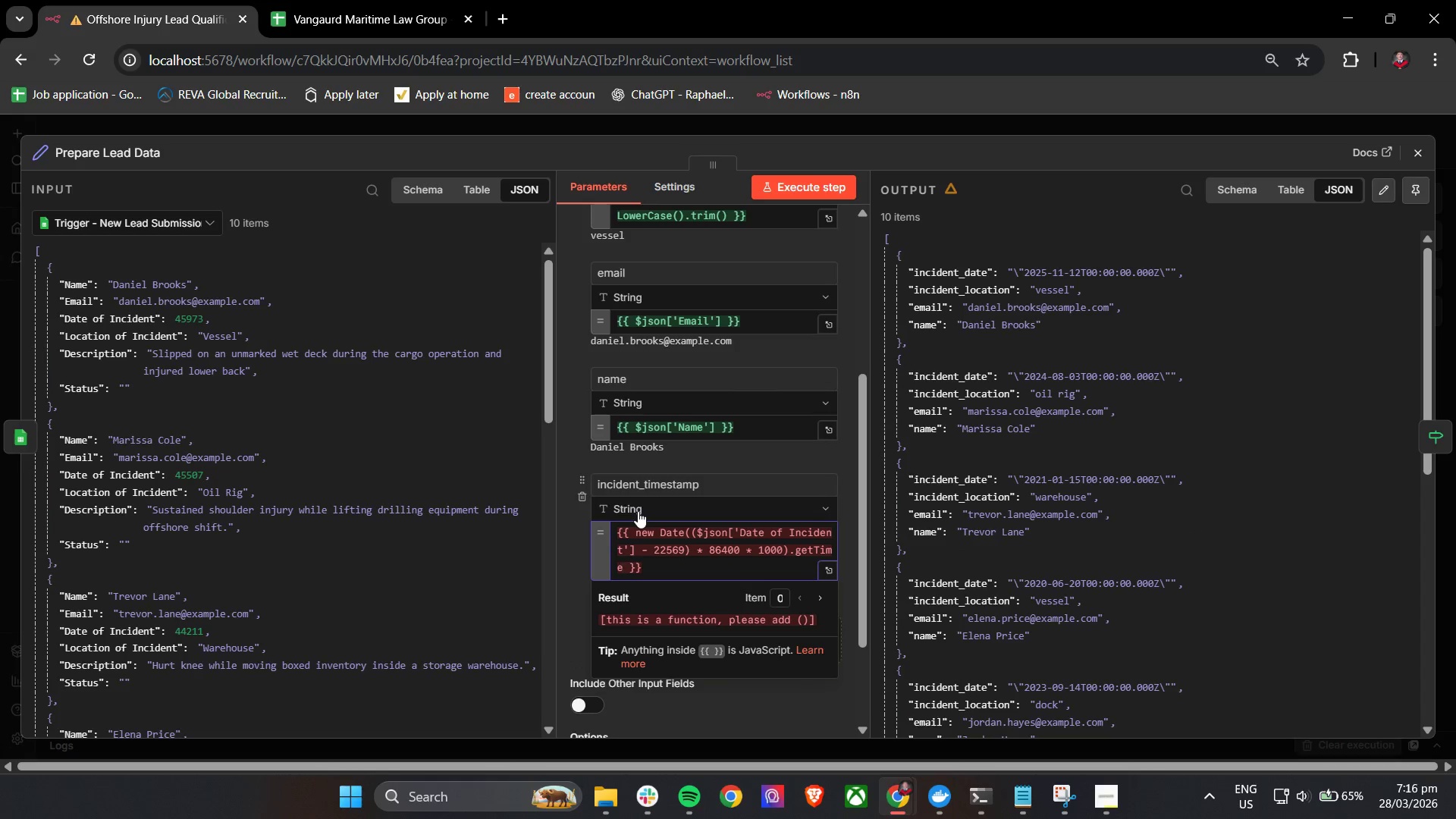 
type(())
 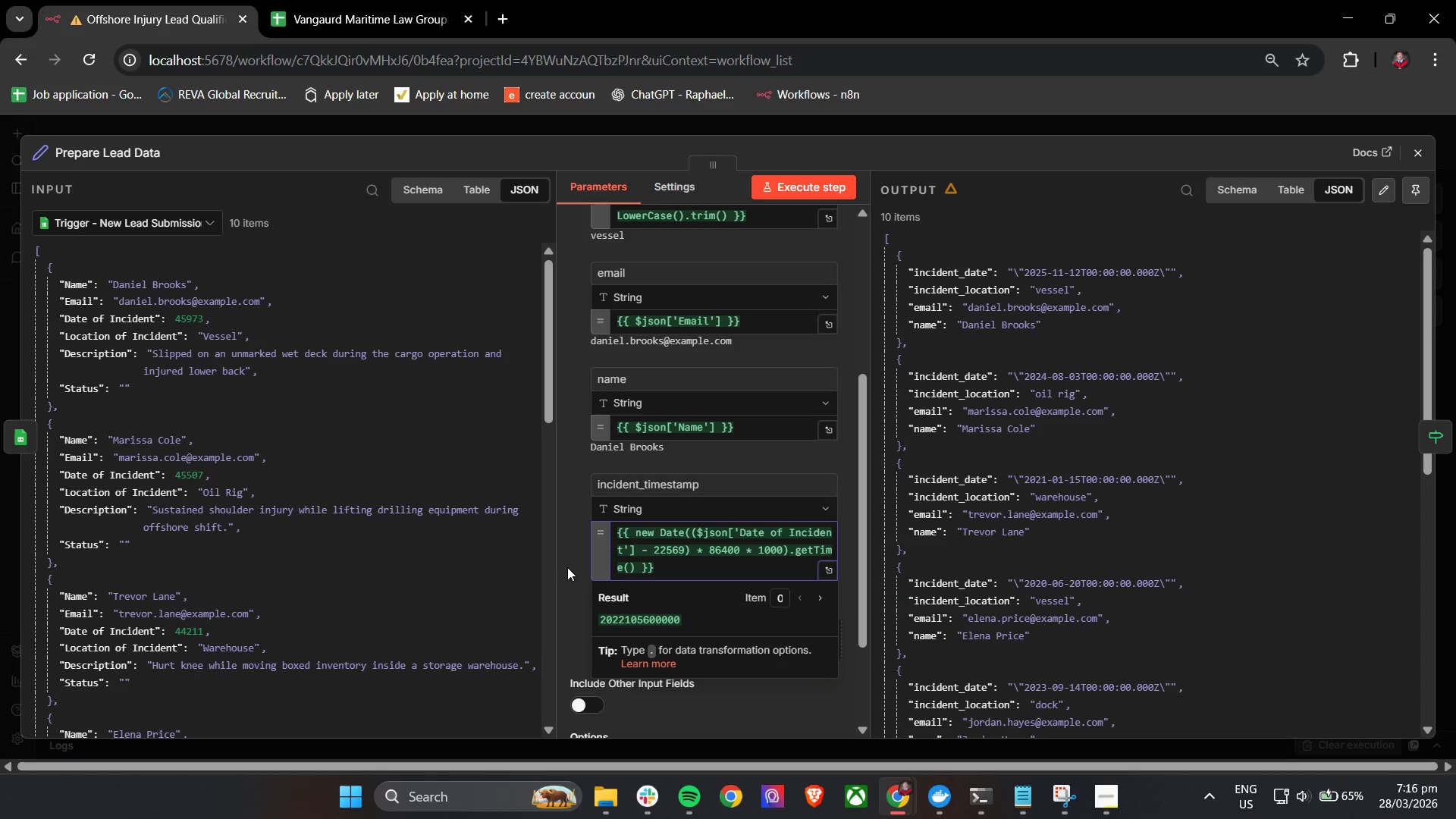 
left_click([571, 564])
 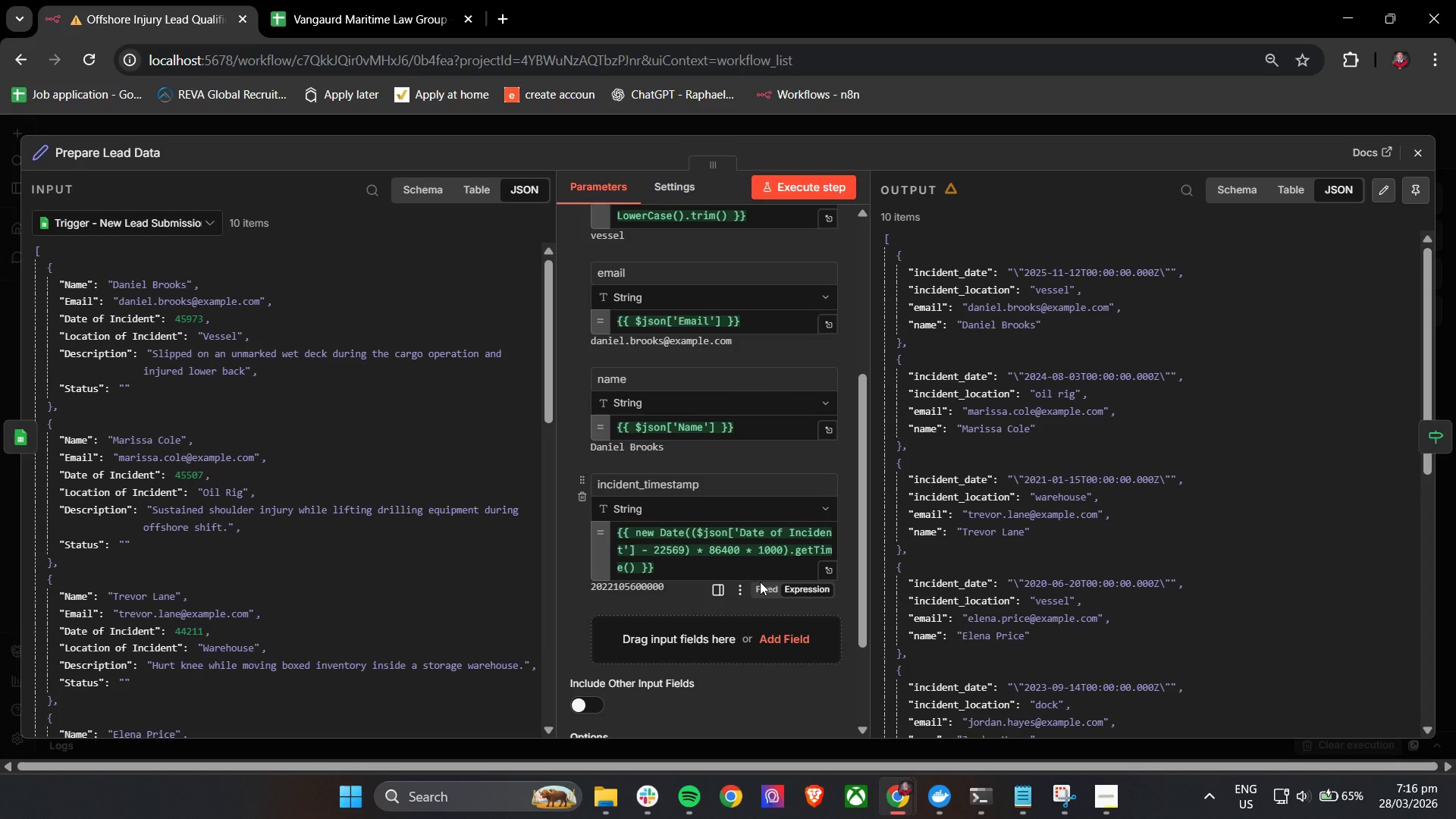 
wait(5.12)
 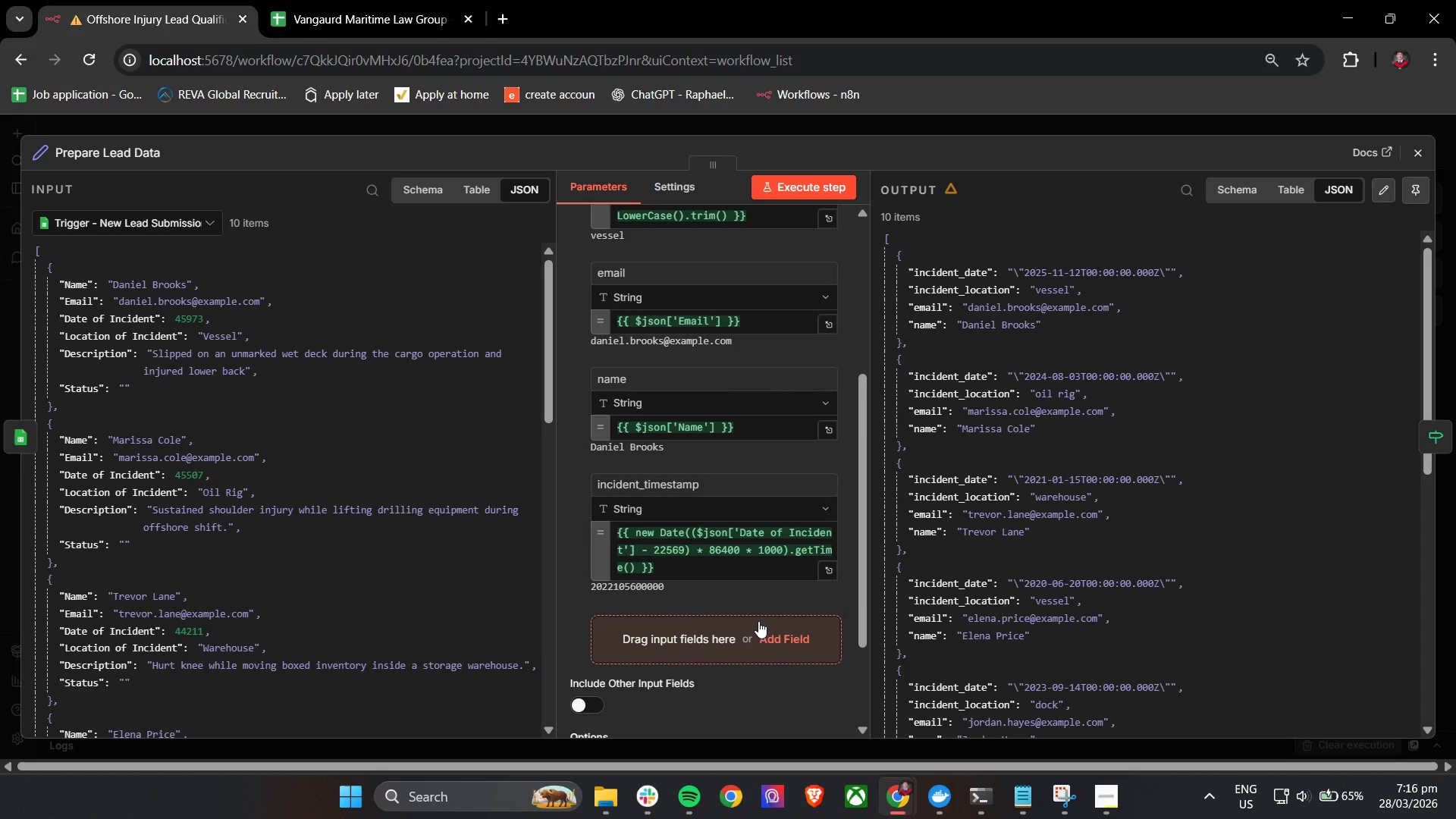 
scroll: coordinate [622, 604], scroll_direction: down, amount: 2.0
 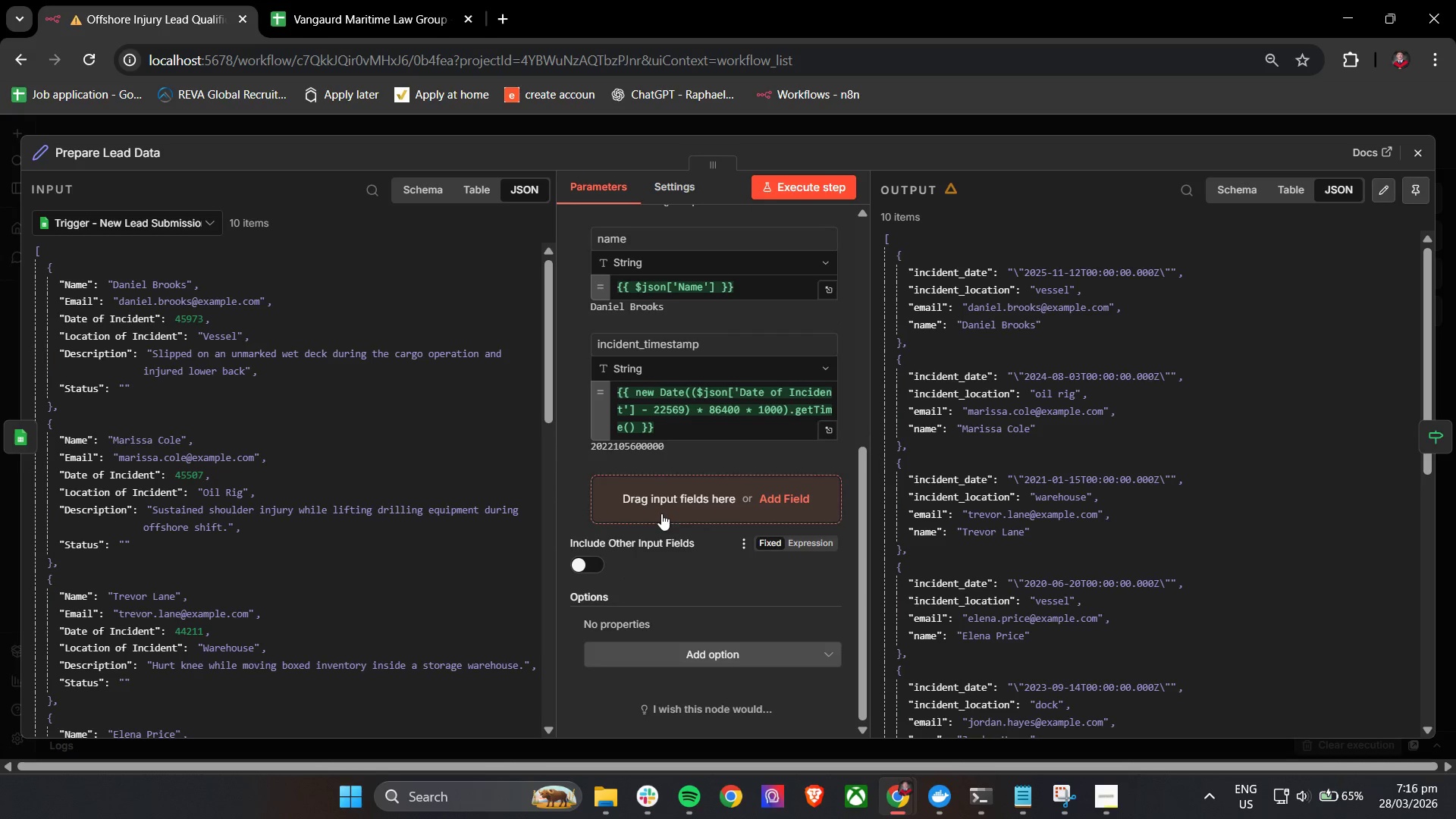 
left_click([662, 511])
 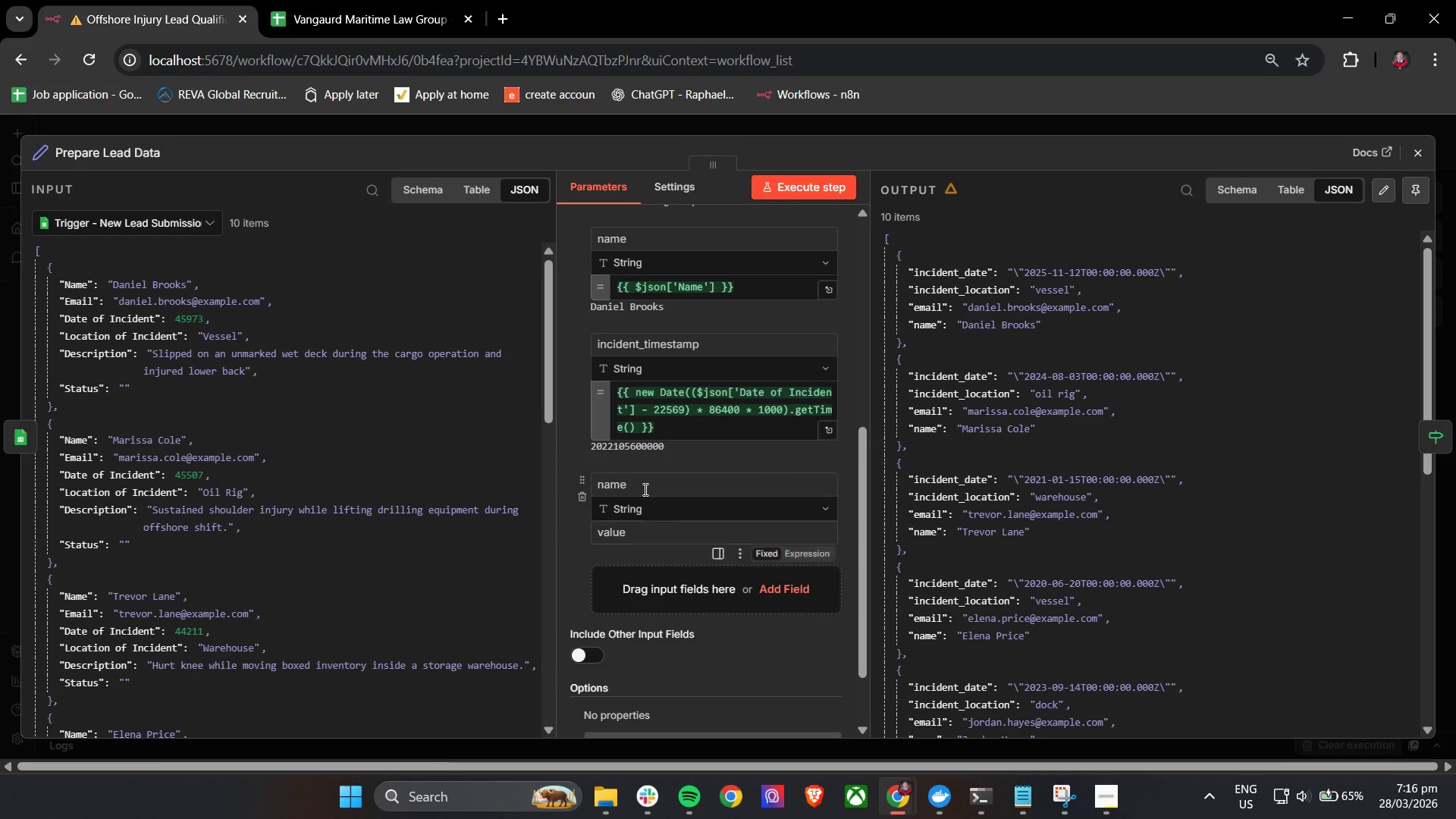 
left_click([643, 478])
 